 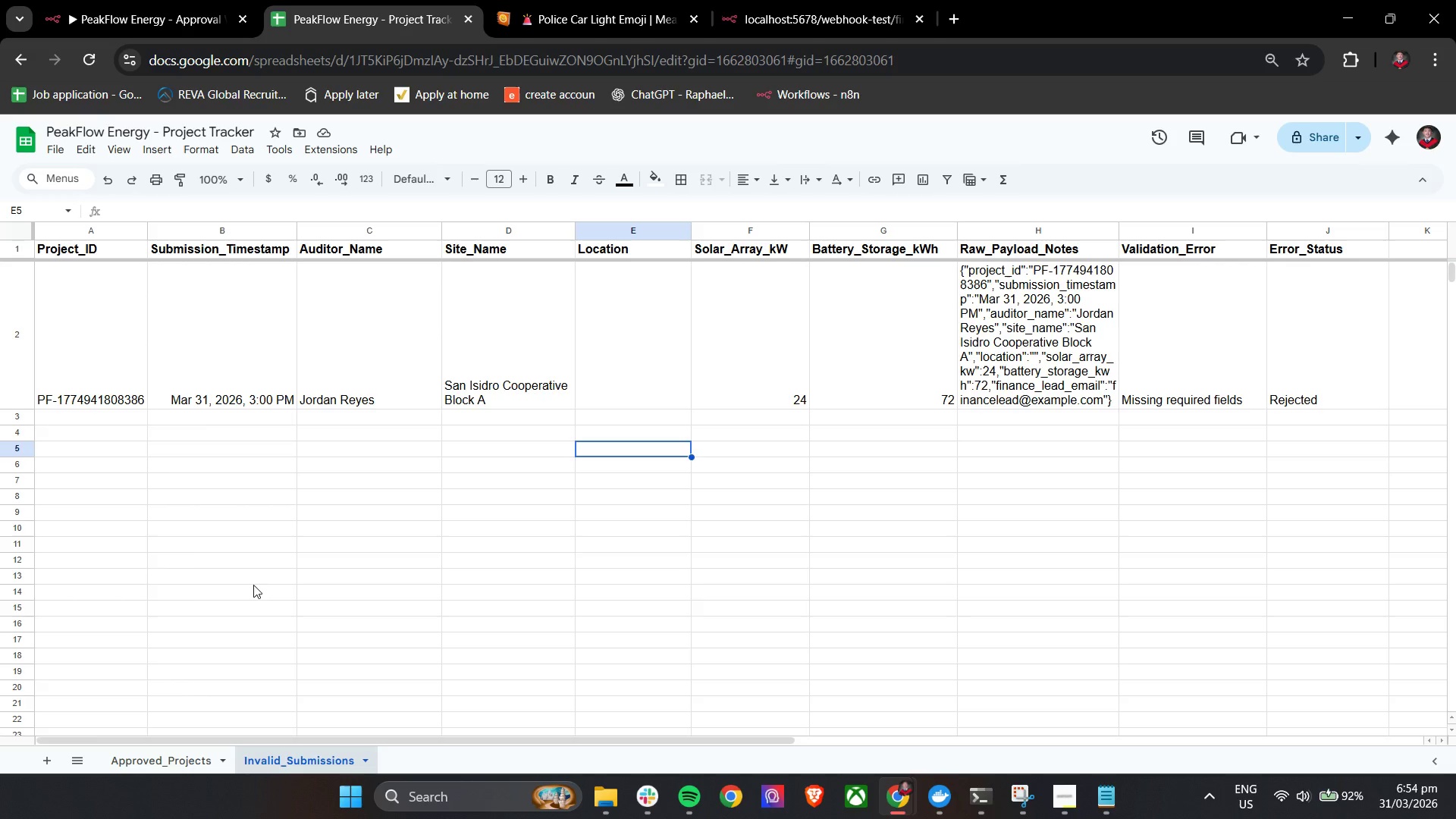 
left_click([182, 757])
 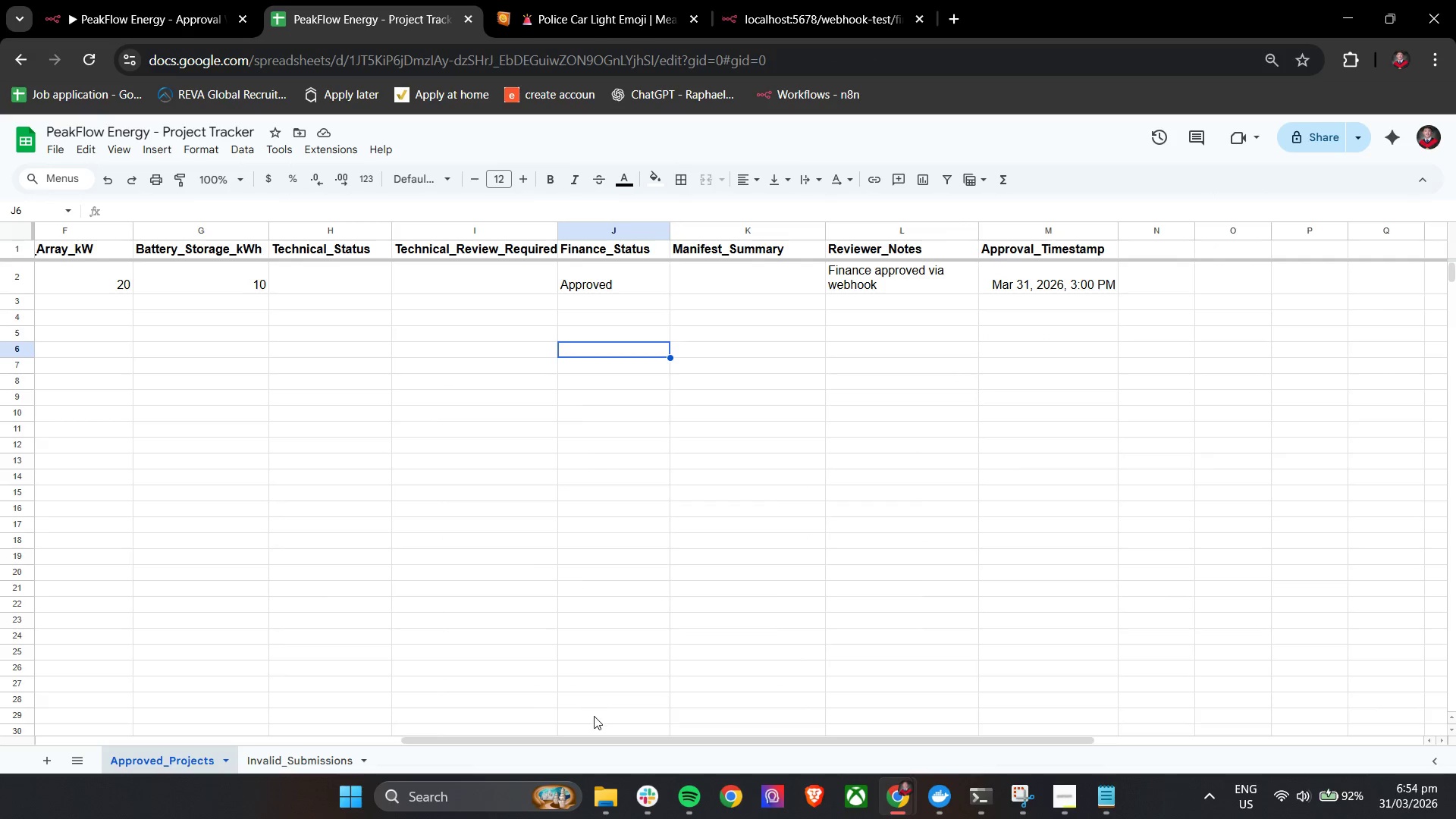 
left_click_drag(start_coordinate=[599, 738], to_coordinate=[140, 739])
 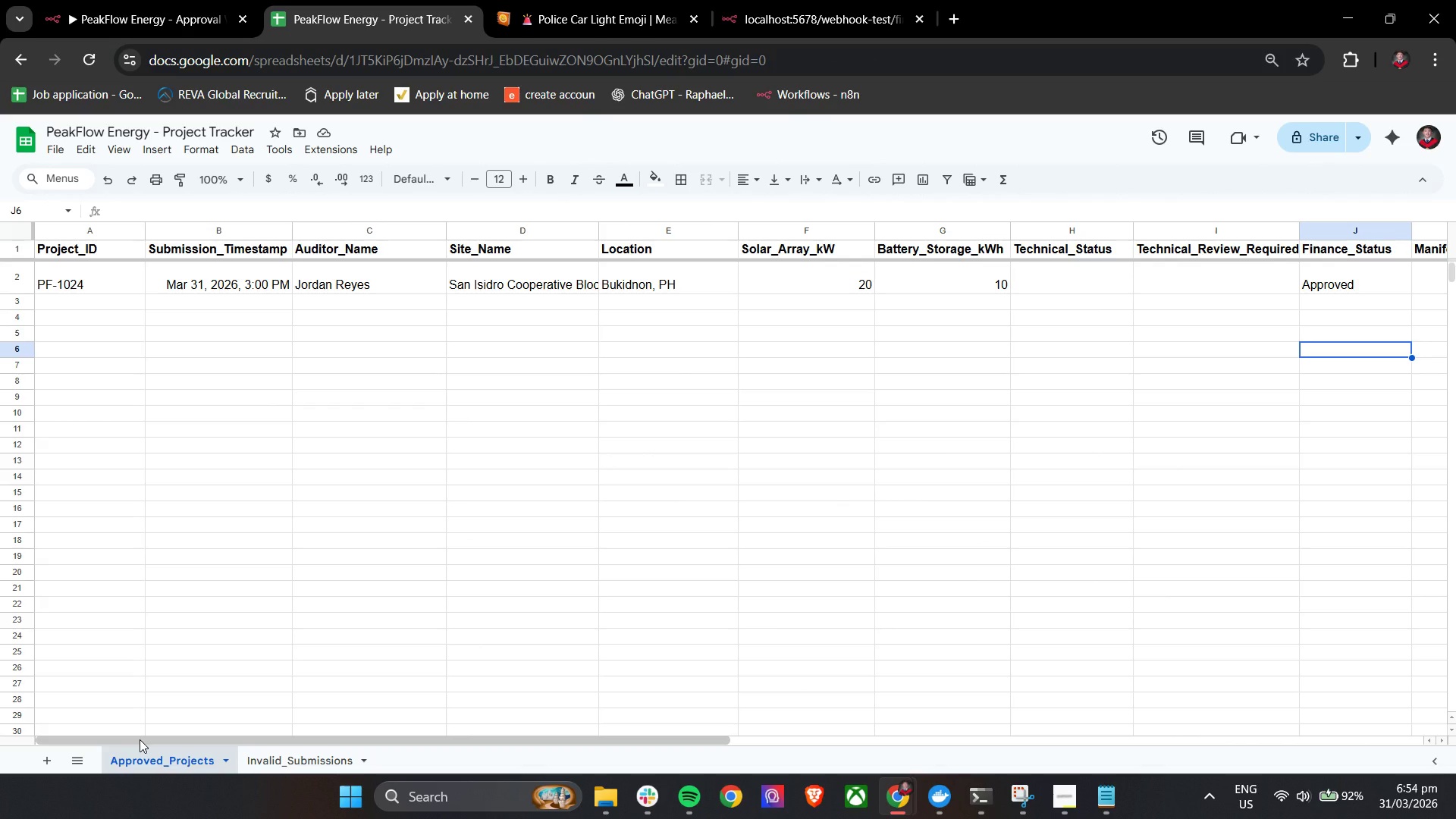 
wait(16.03)
 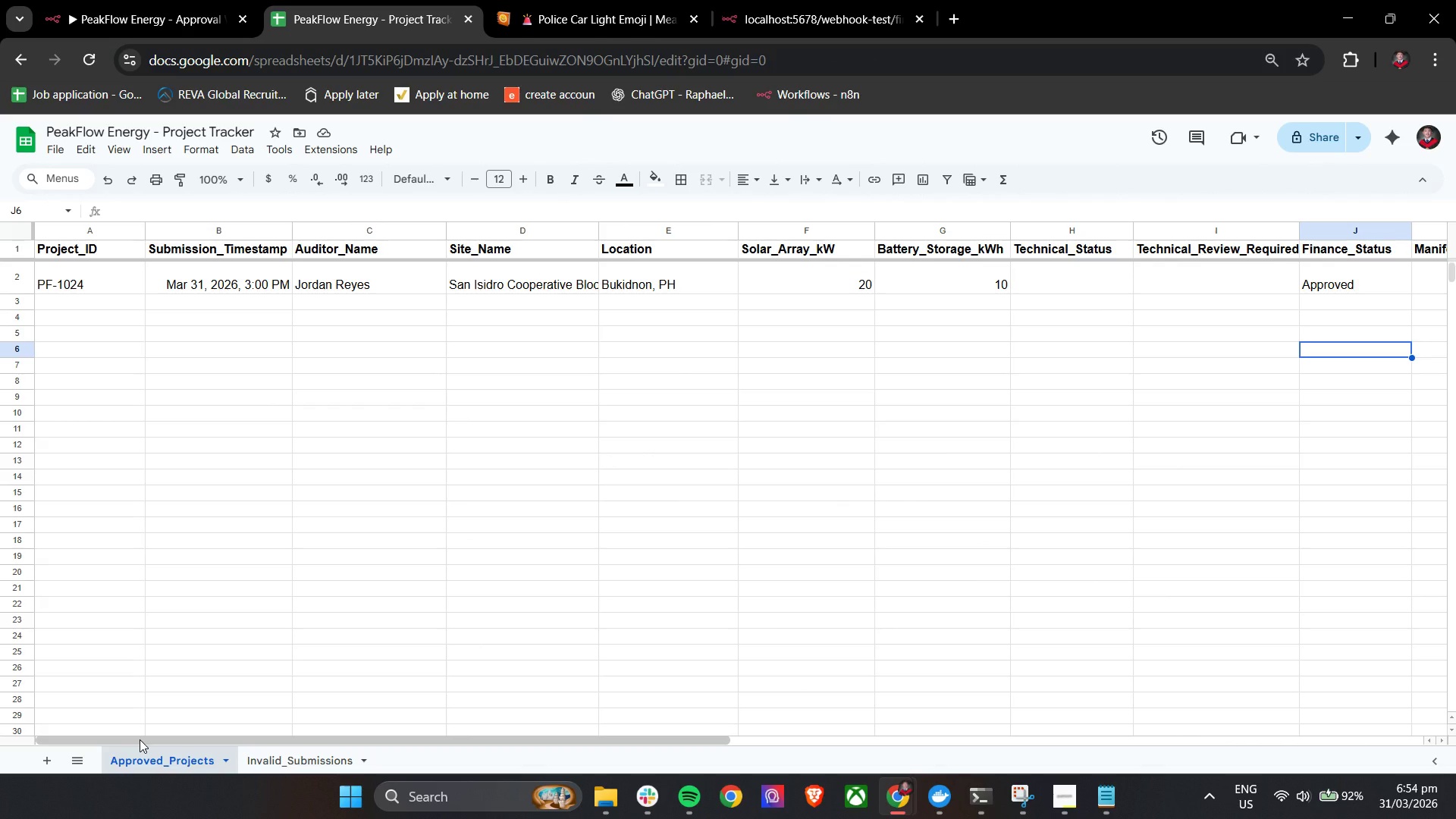 
left_click([99, 0])
 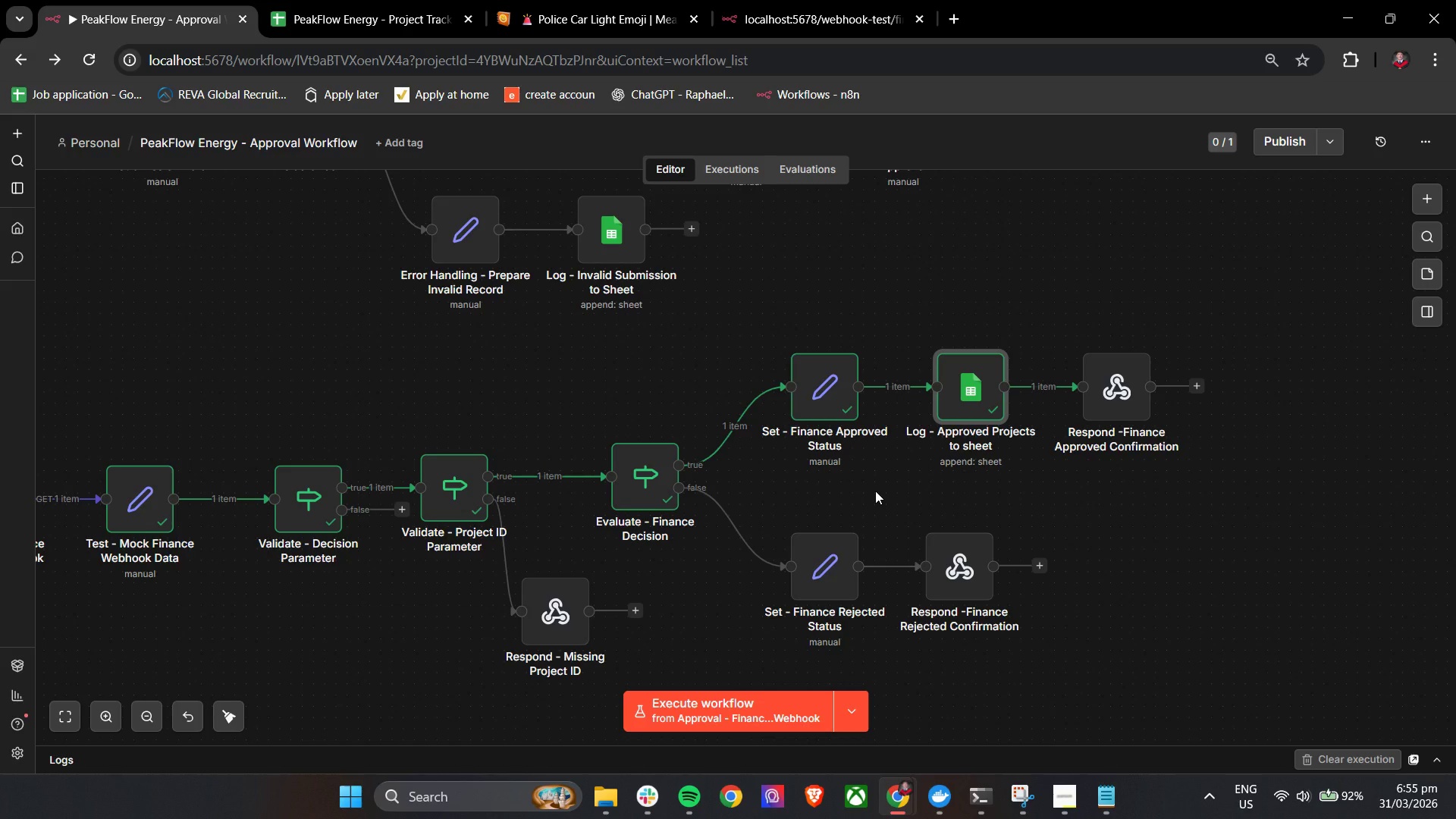 
wait(37.72)
 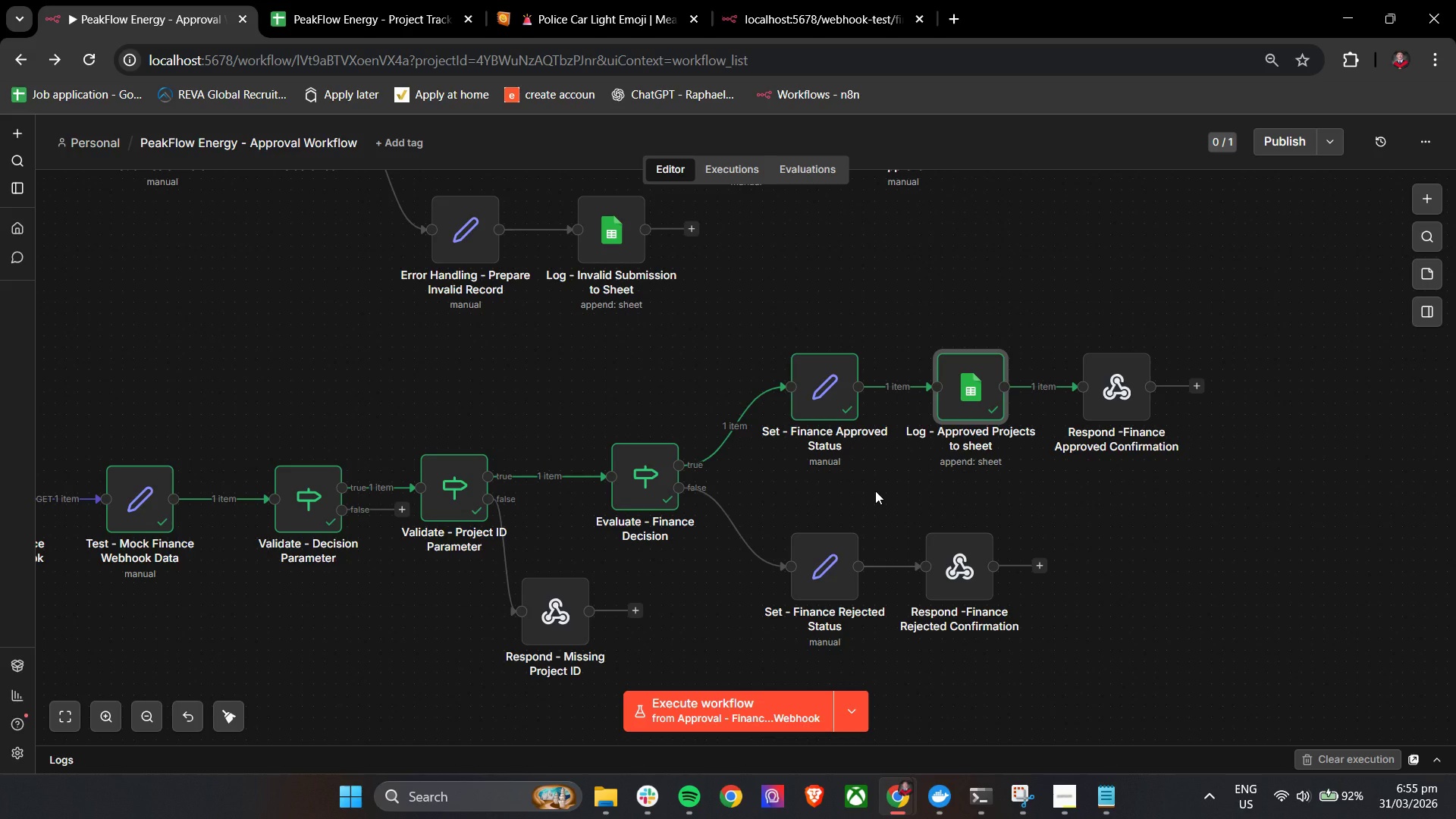 
left_click([928, 513])
 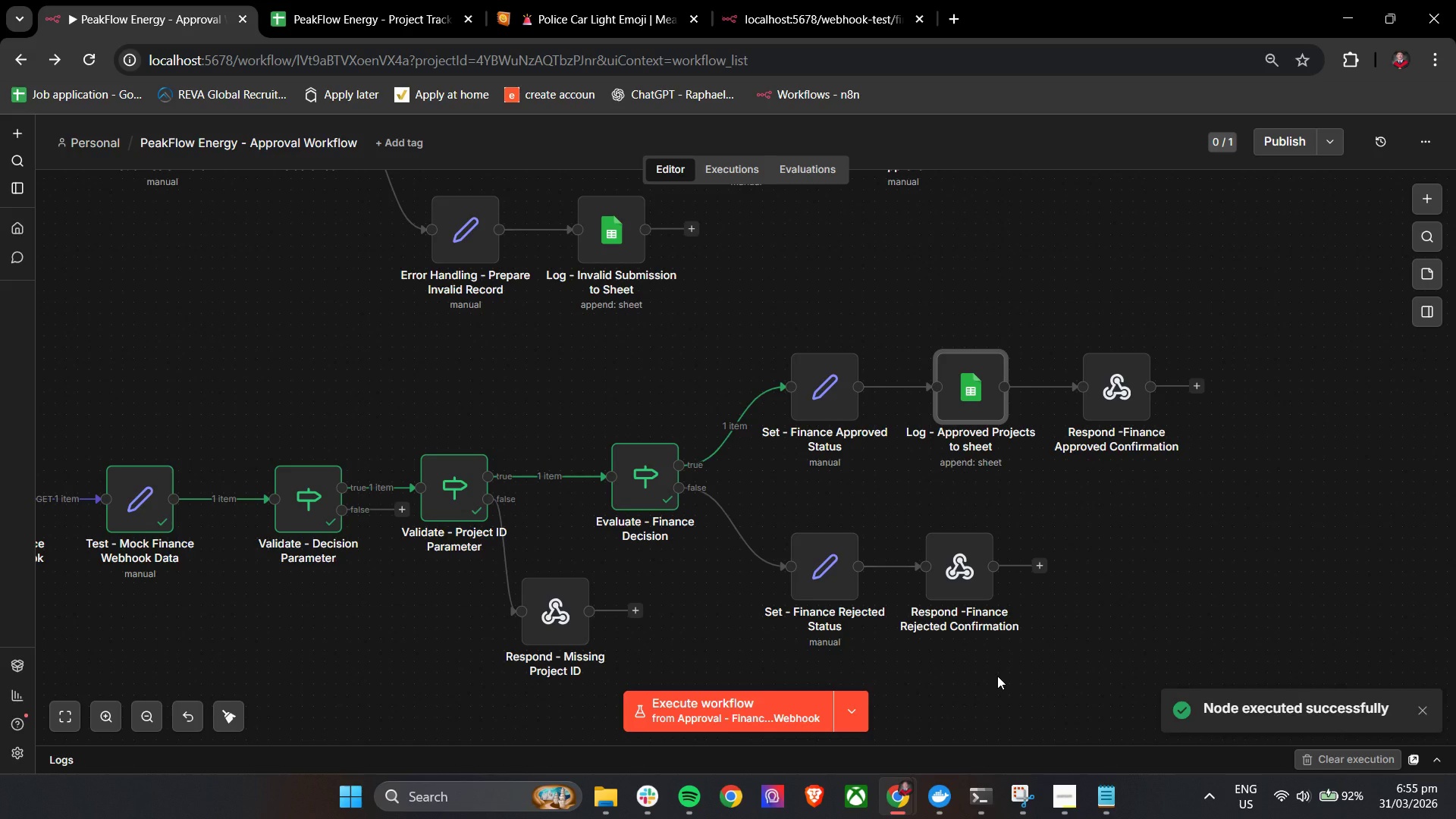 
double_click([968, 588])
 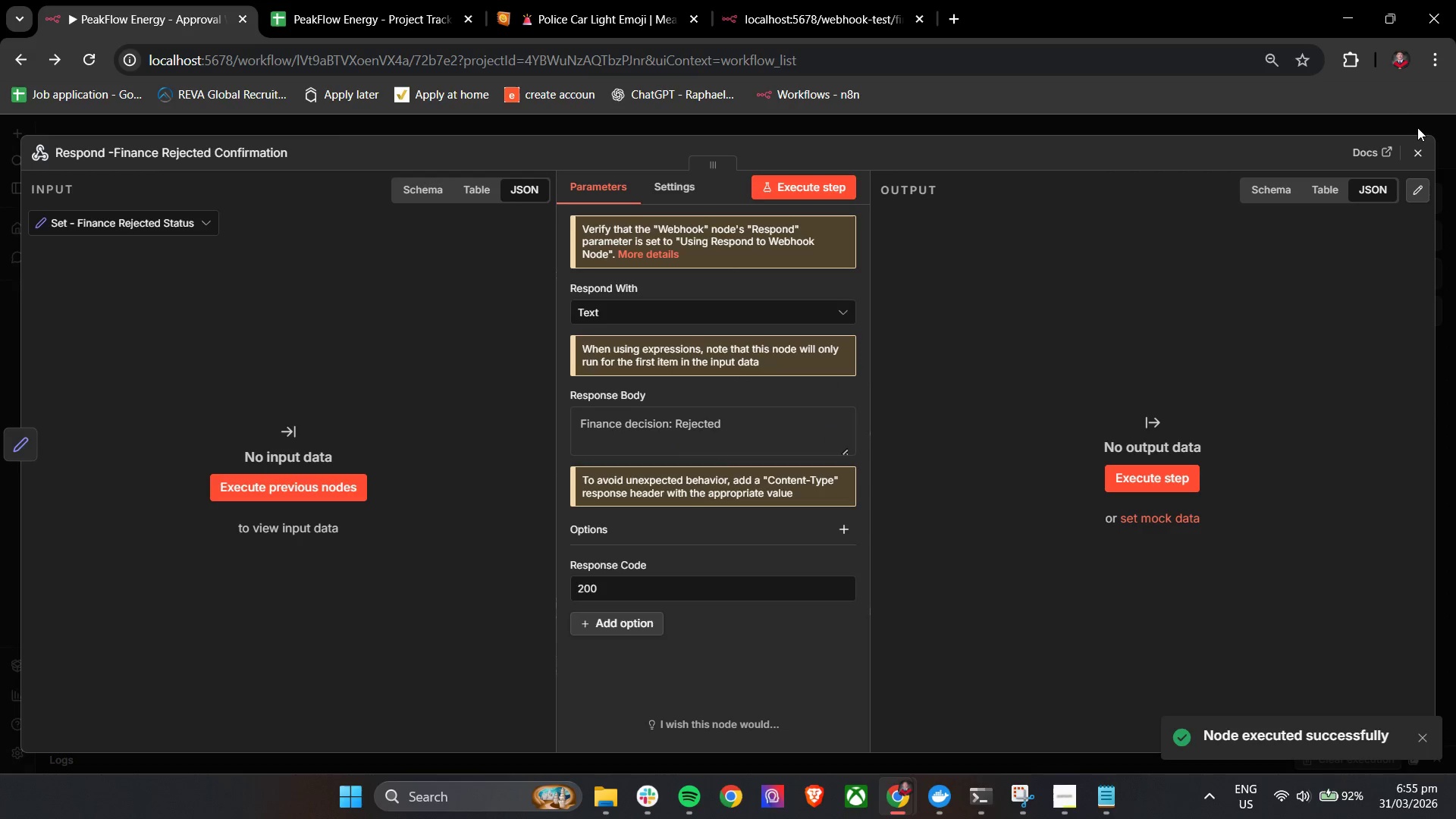 
left_click([1415, 151])
 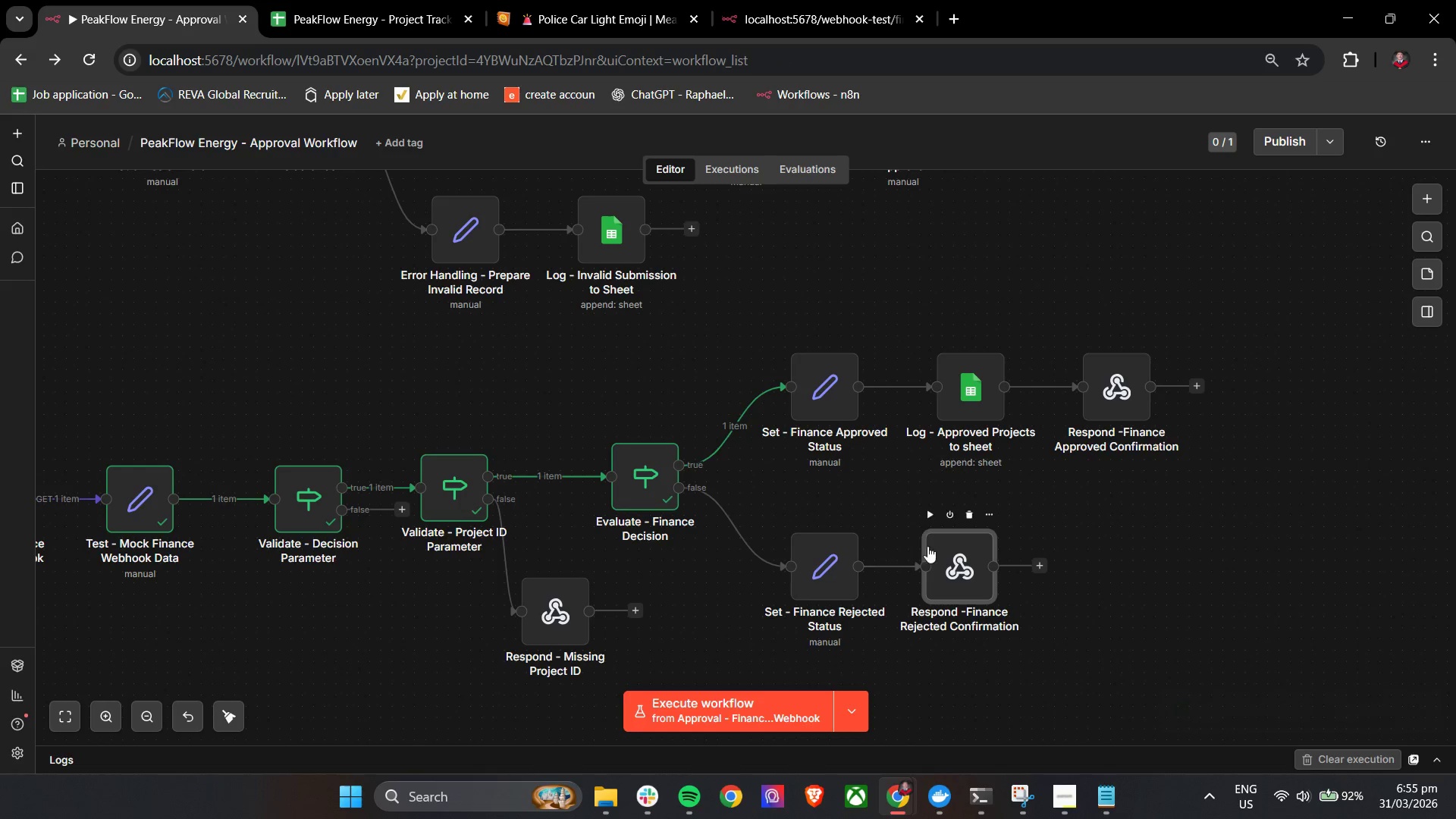 
double_click([939, 554])
 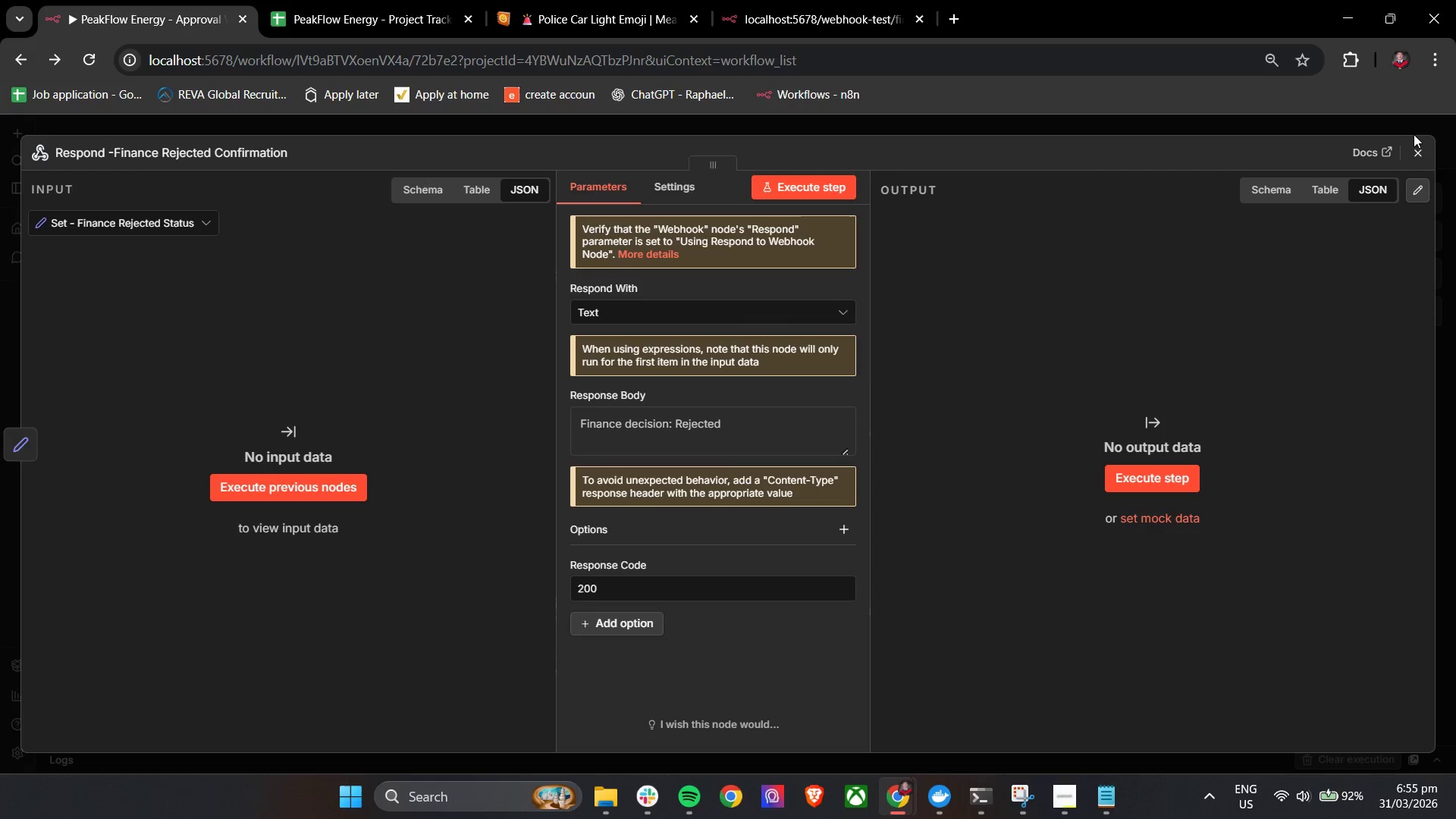 
left_click([1406, 154])
 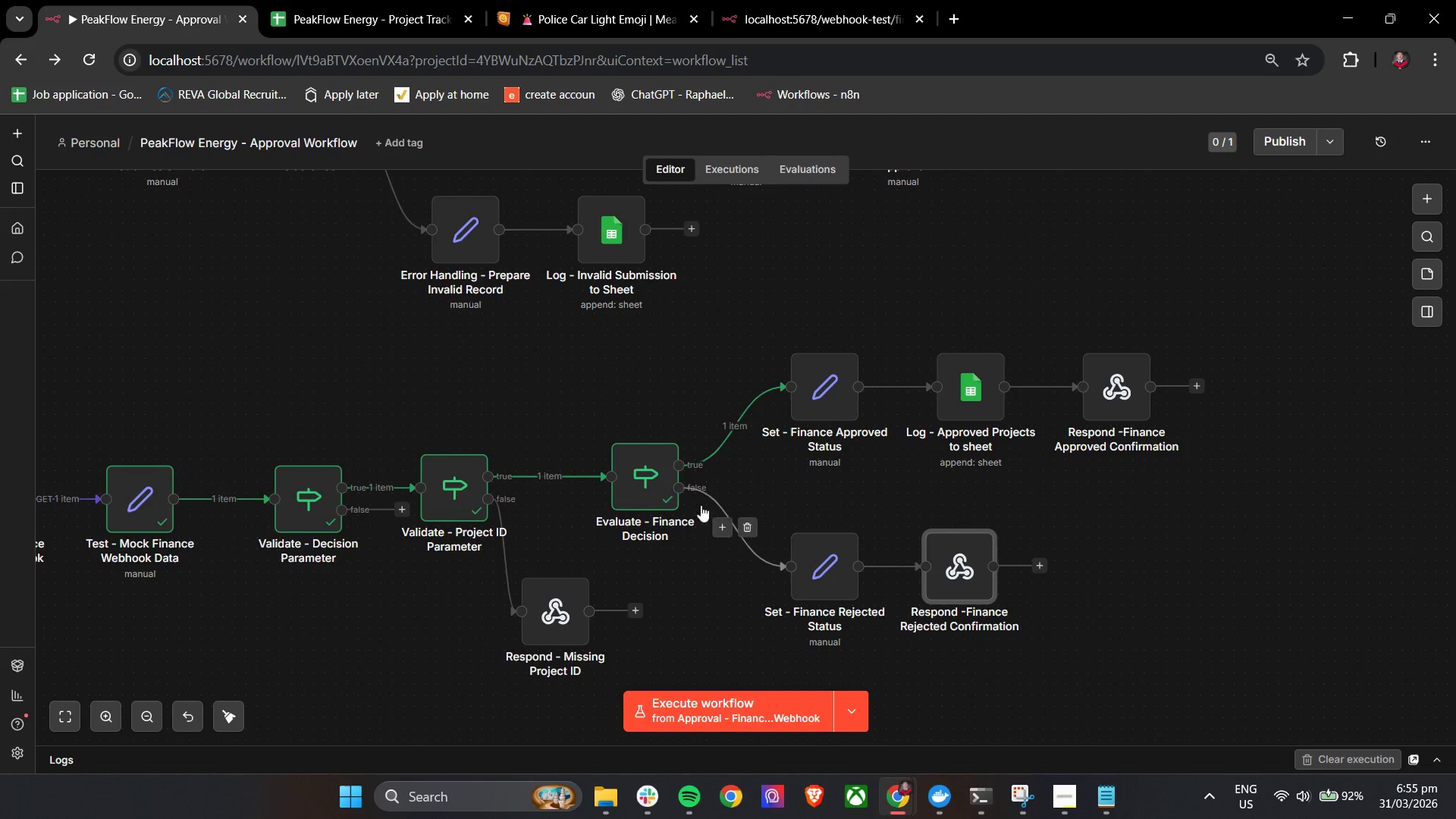 
double_click([653, 490])
 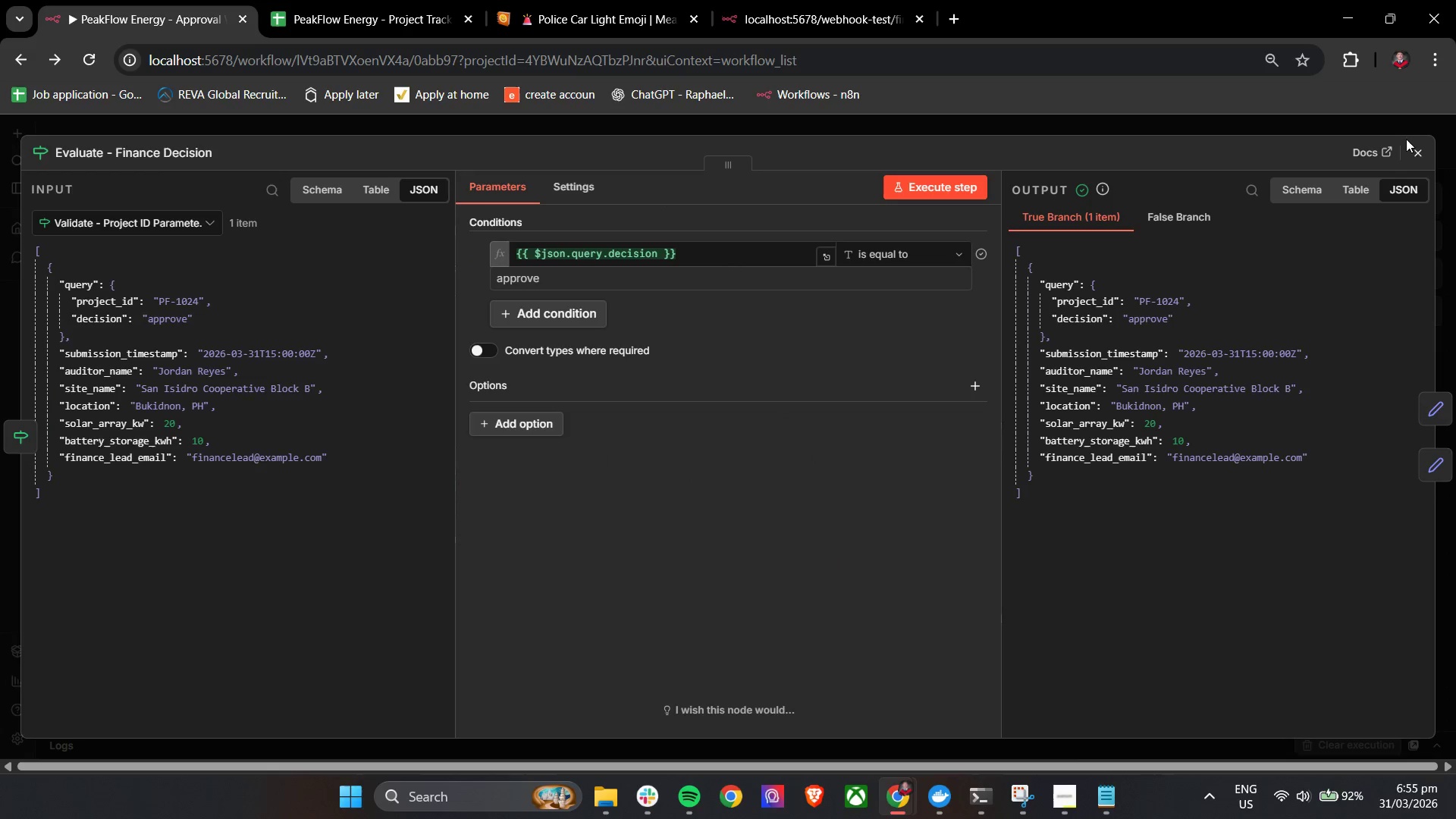 
left_click([1418, 152])
 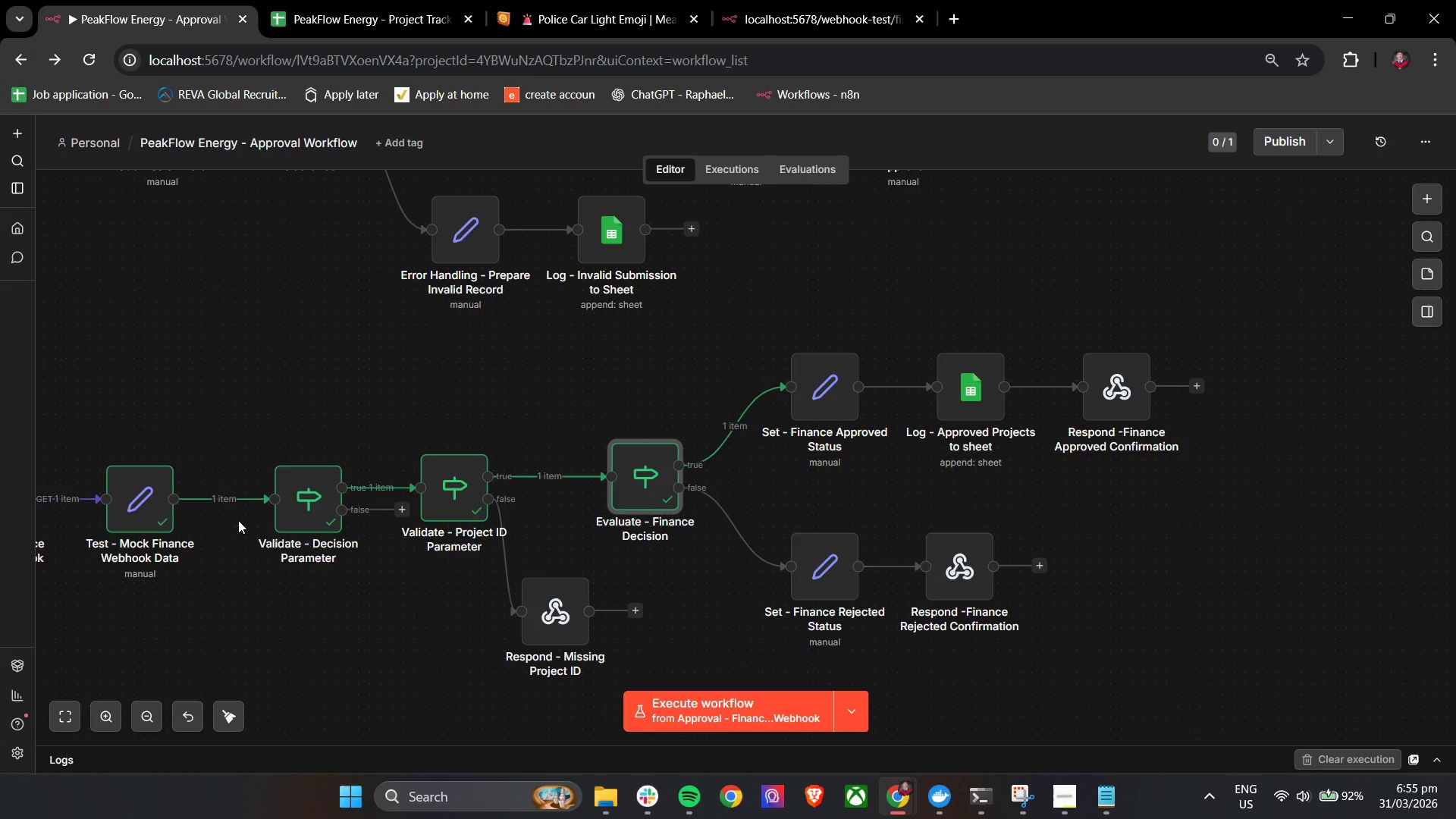 
wait(6.16)
 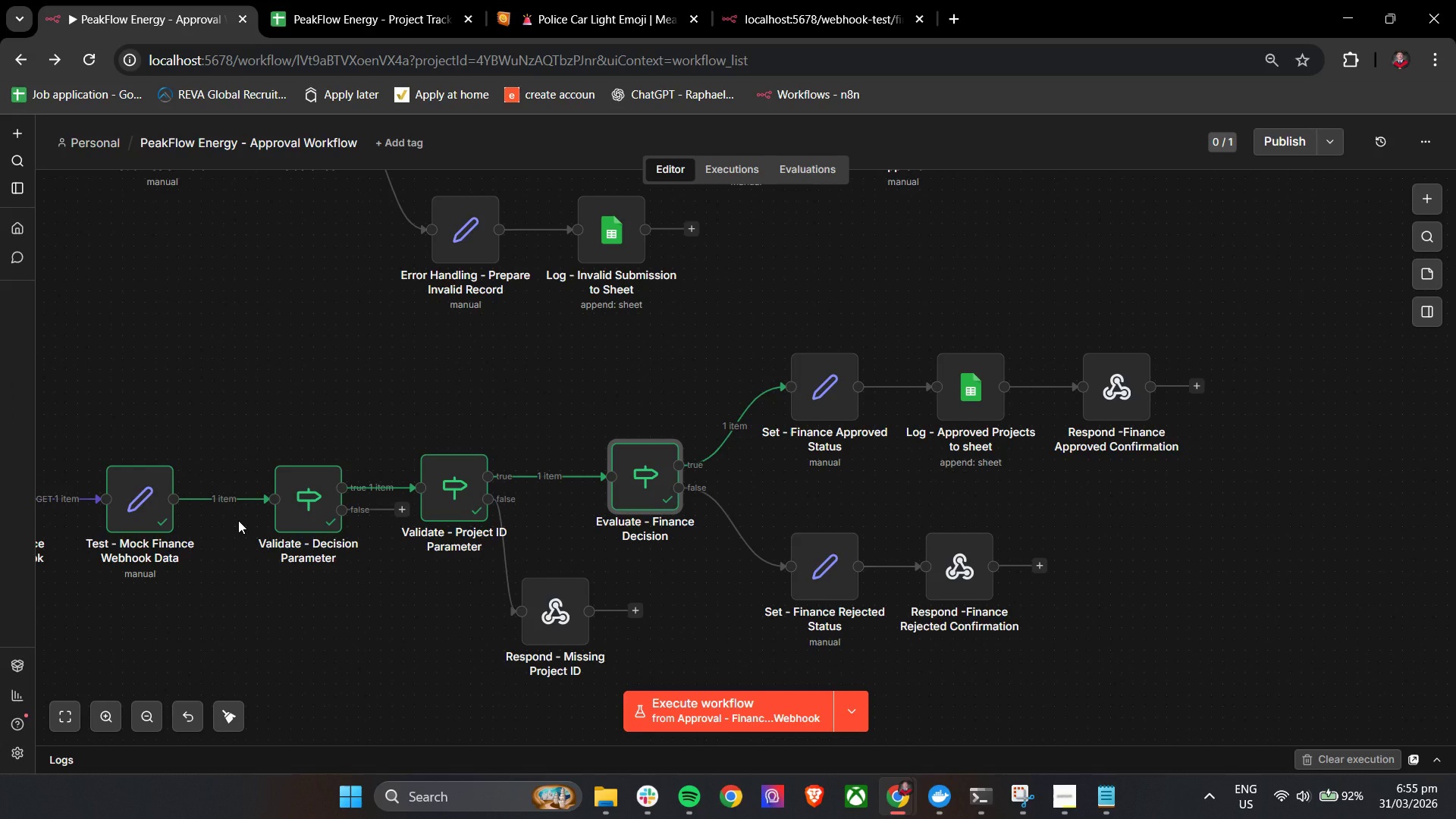 
double_click([149, 509])
 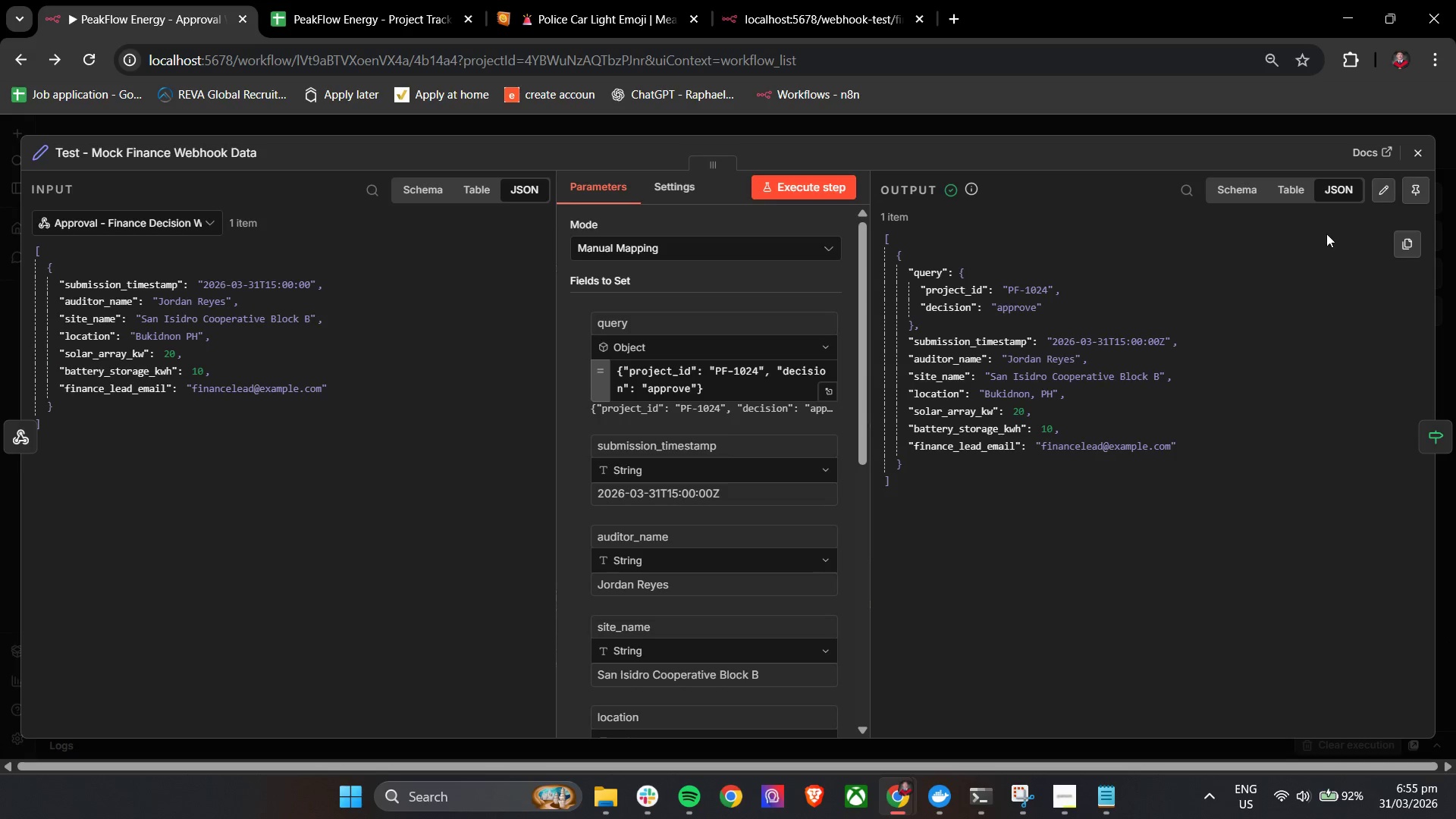 
left_click([1390, 189])
 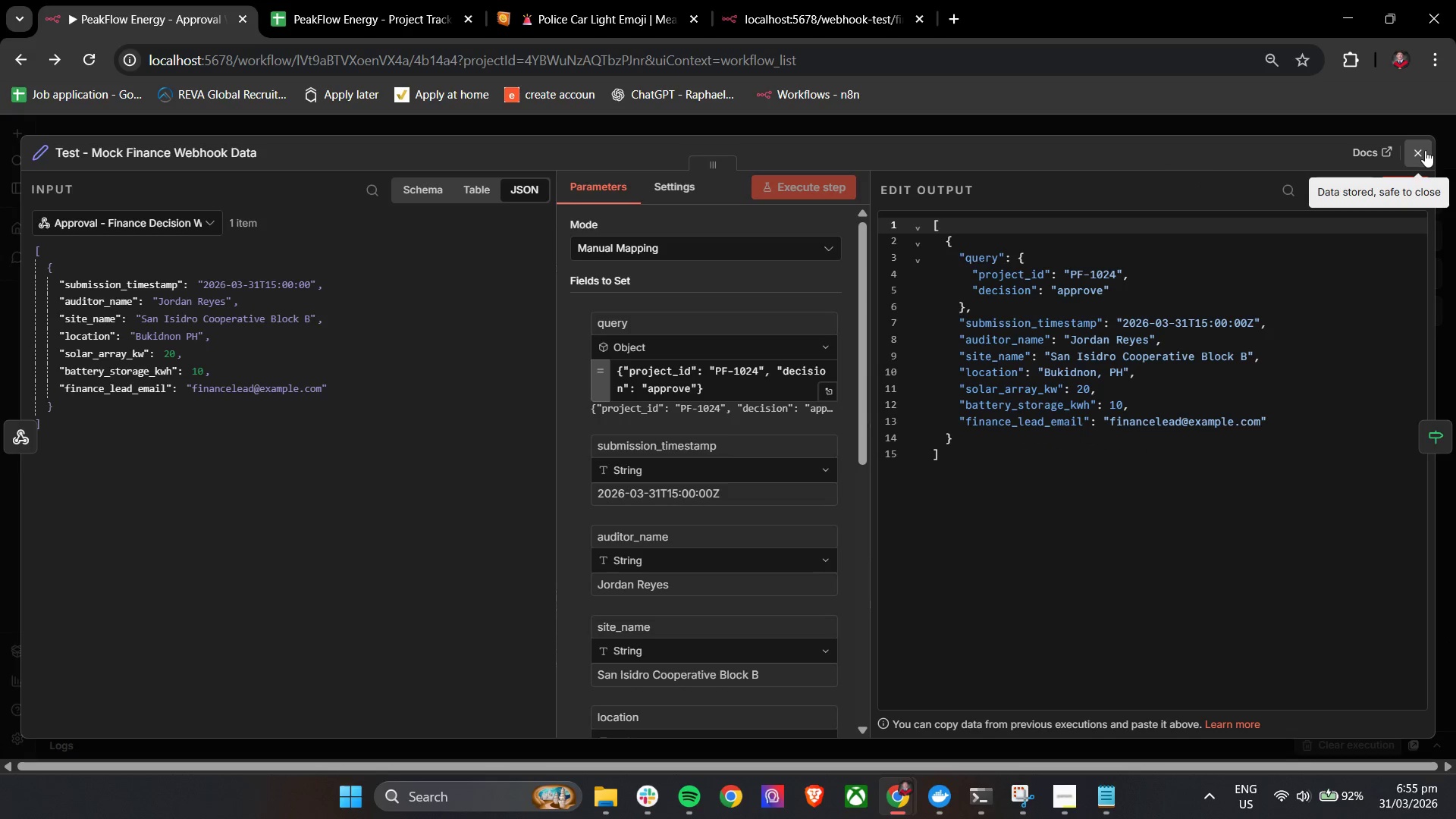 
left_click([1425, 150])
 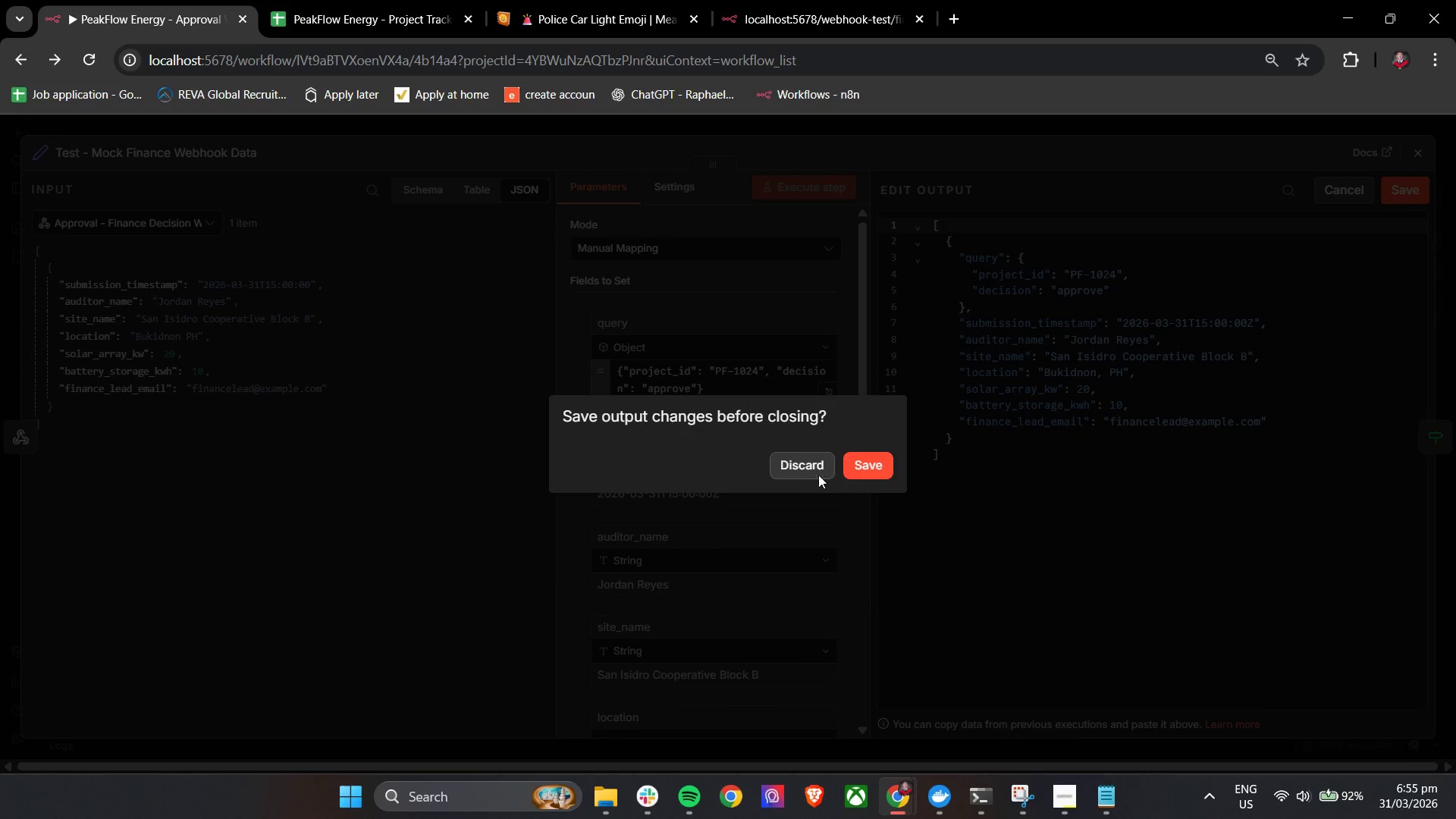 
left_click([805, 468])
 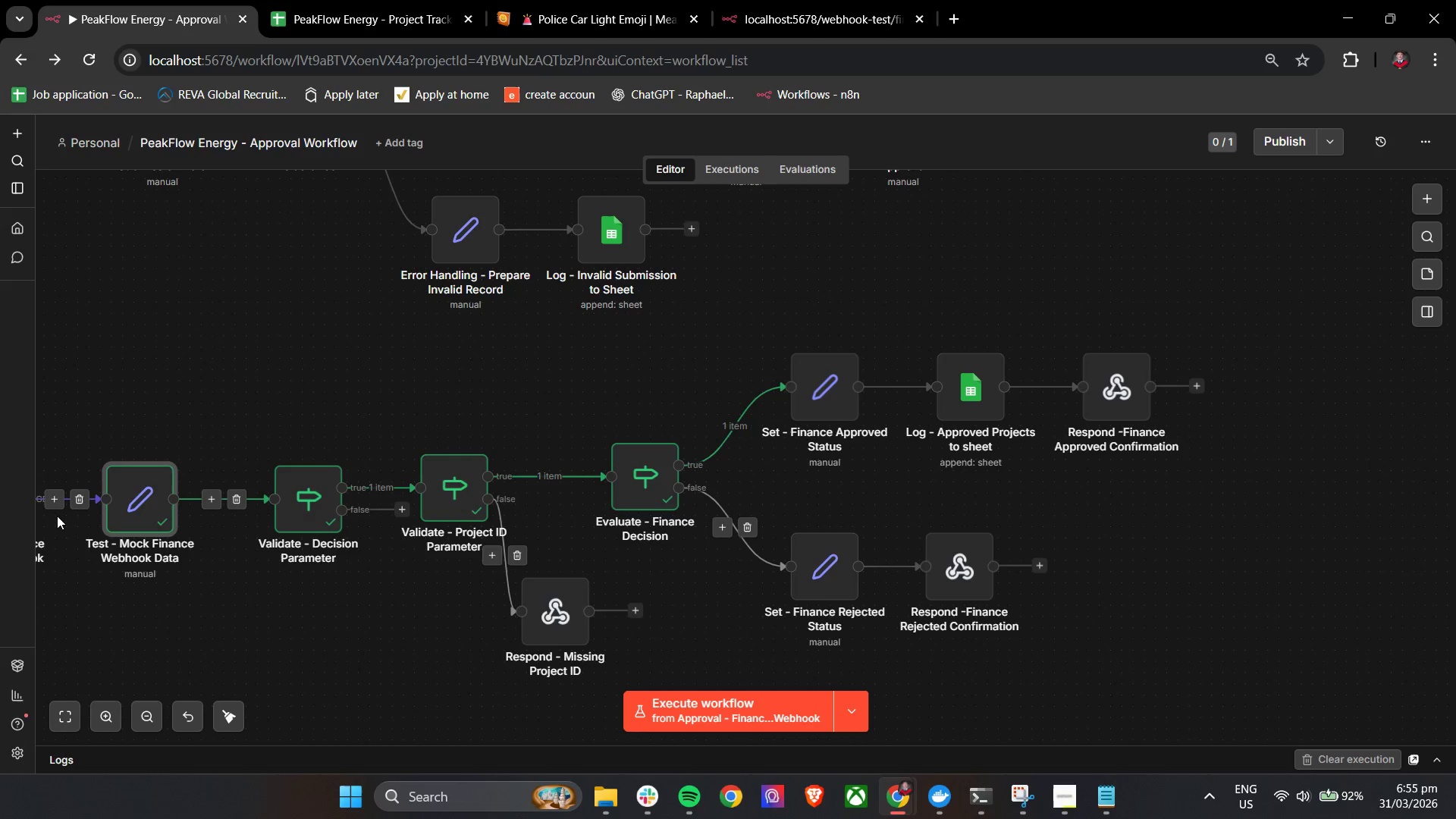 
hold_key(key=ControlLeft, duration=0.48)
left_click_drag(start_coordinate=[259, 613], to_coordinate=[498, 613])
 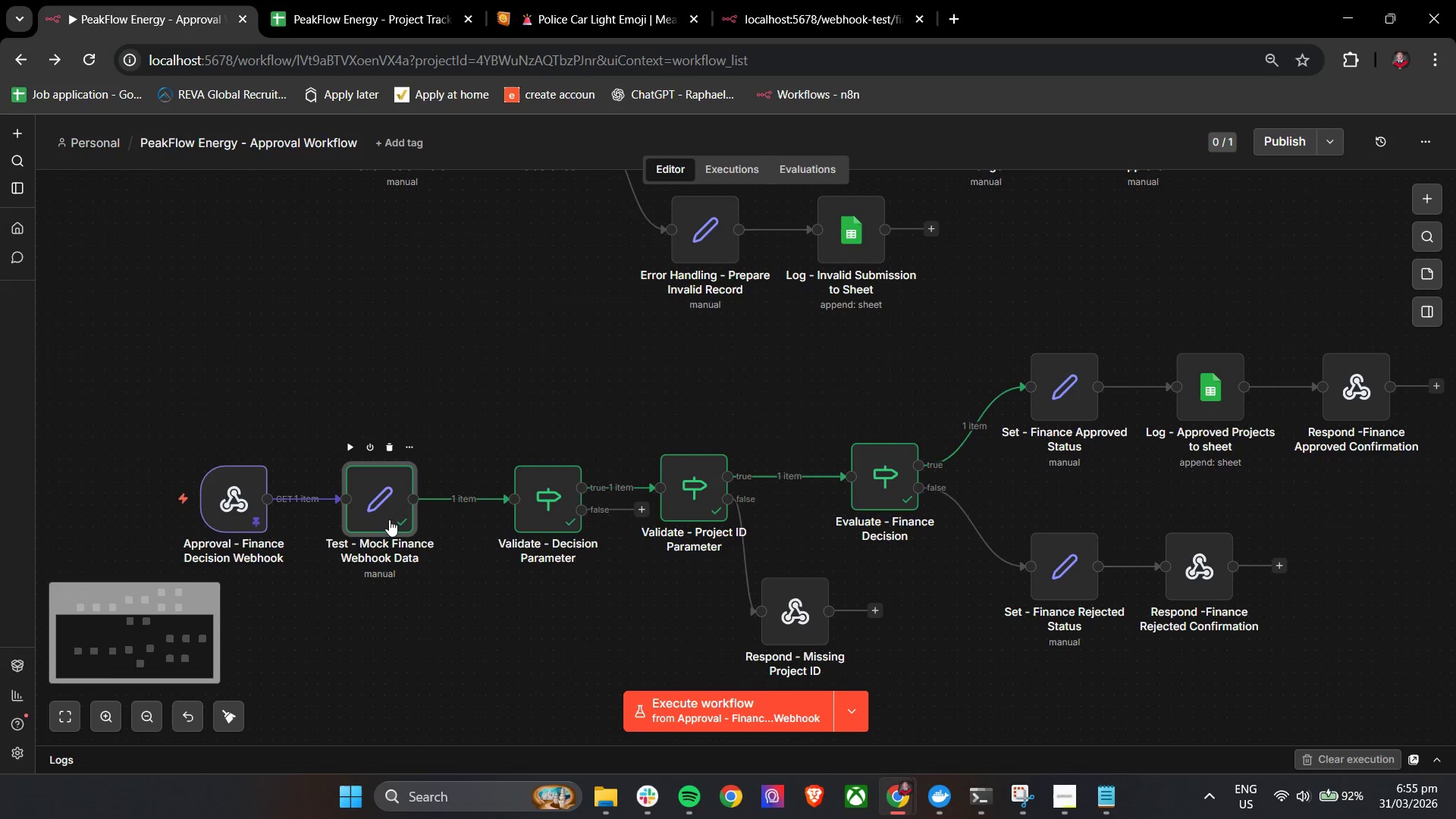 
double_click([389, 519])
 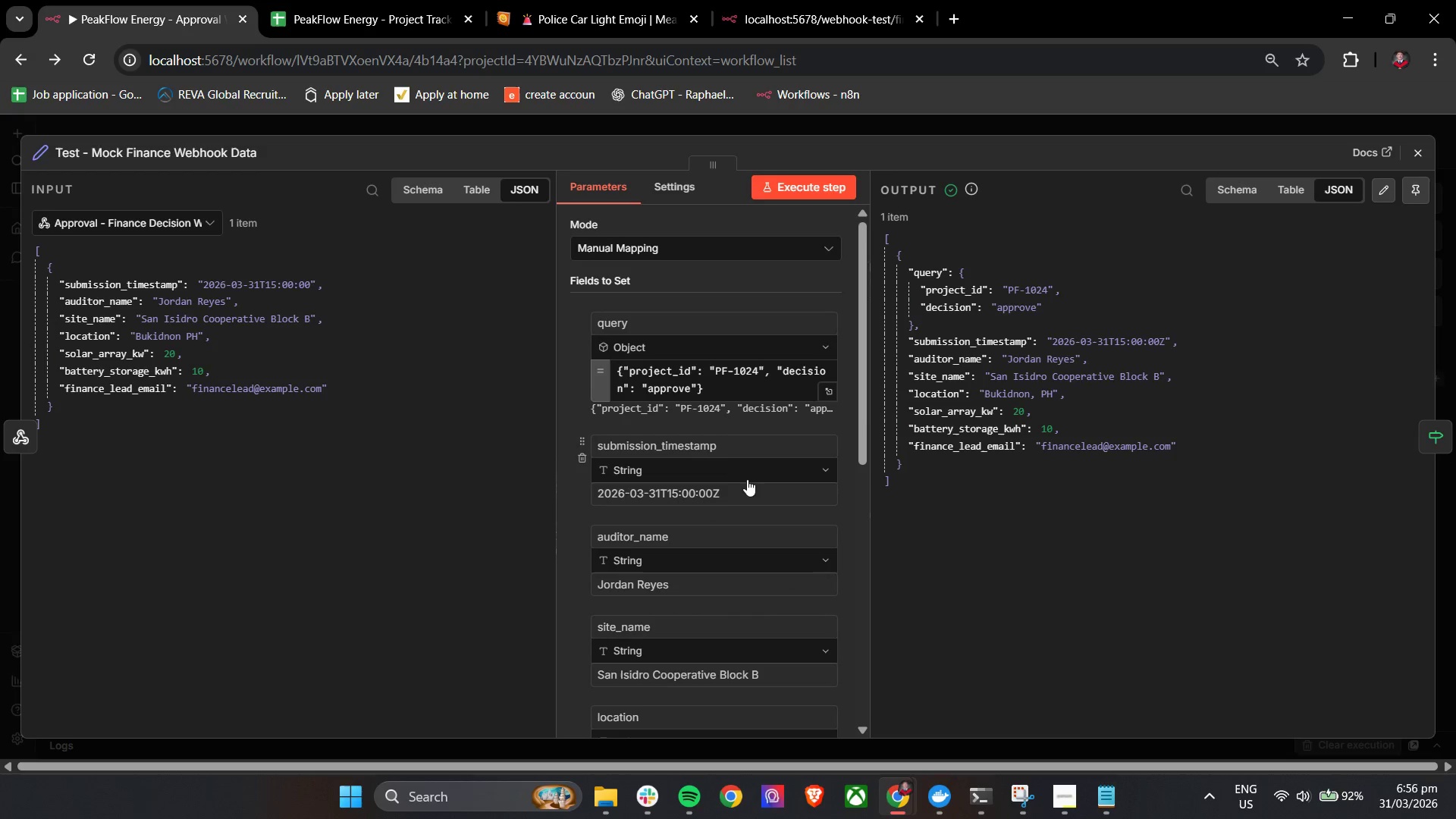 
scroll: coordinate [726, 476], scroll_direction: down, amount: 4.0
 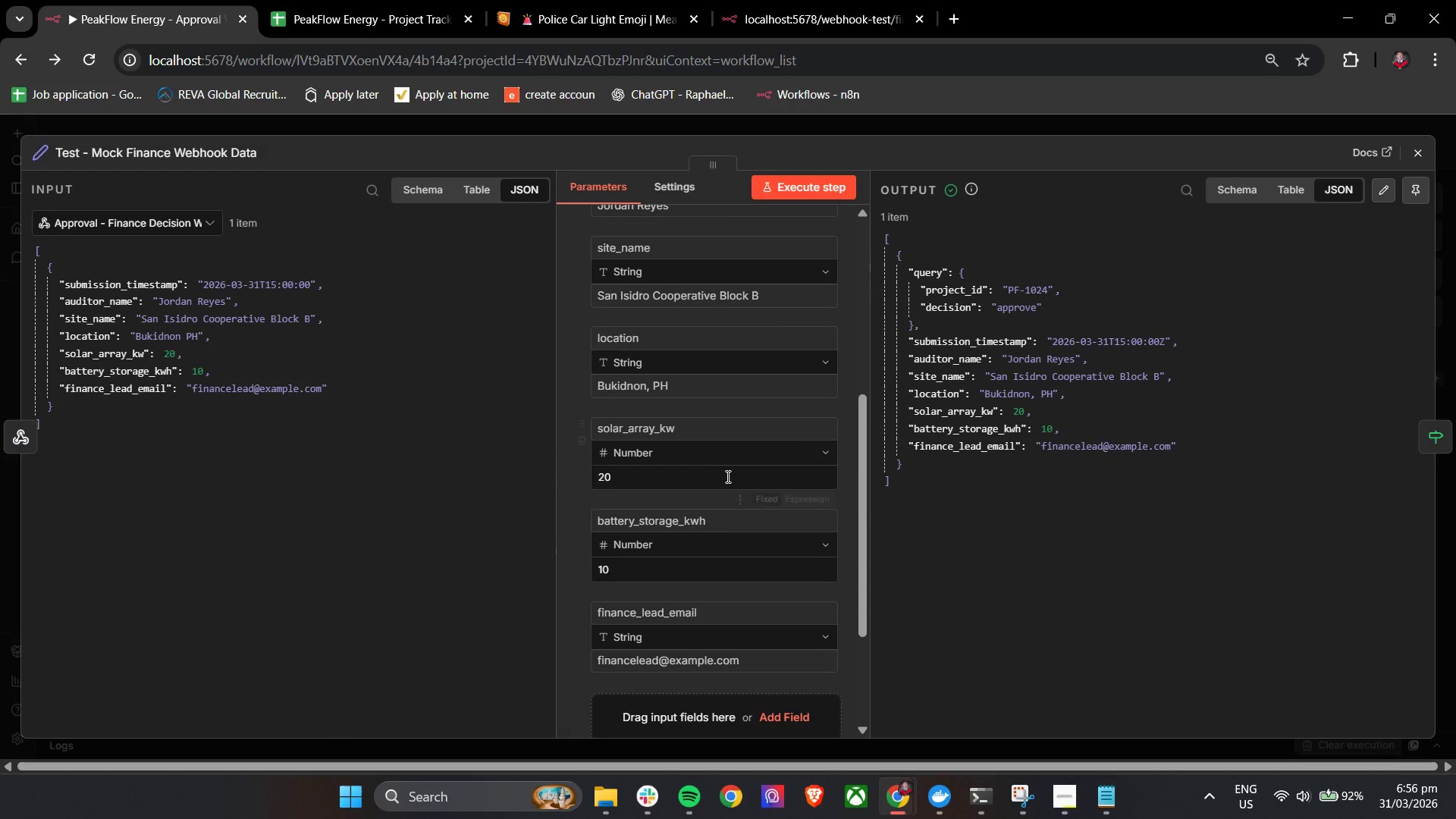 
scroll: coordinate [726, 476], scroll_direction: up, amount: 3.0
 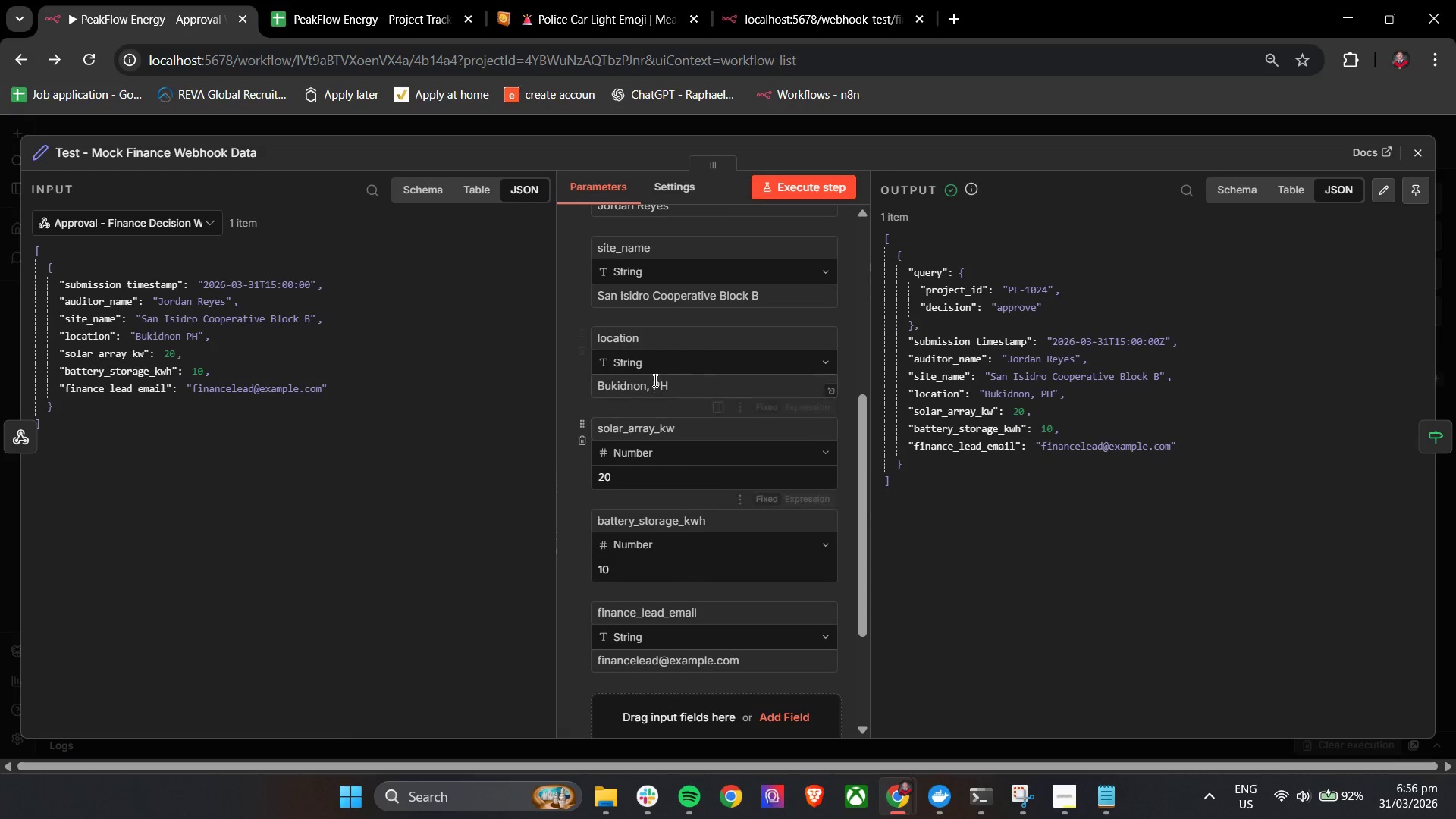 
scroll: coordinate [651, 398], scroll_direction: down, amount: 1.0
 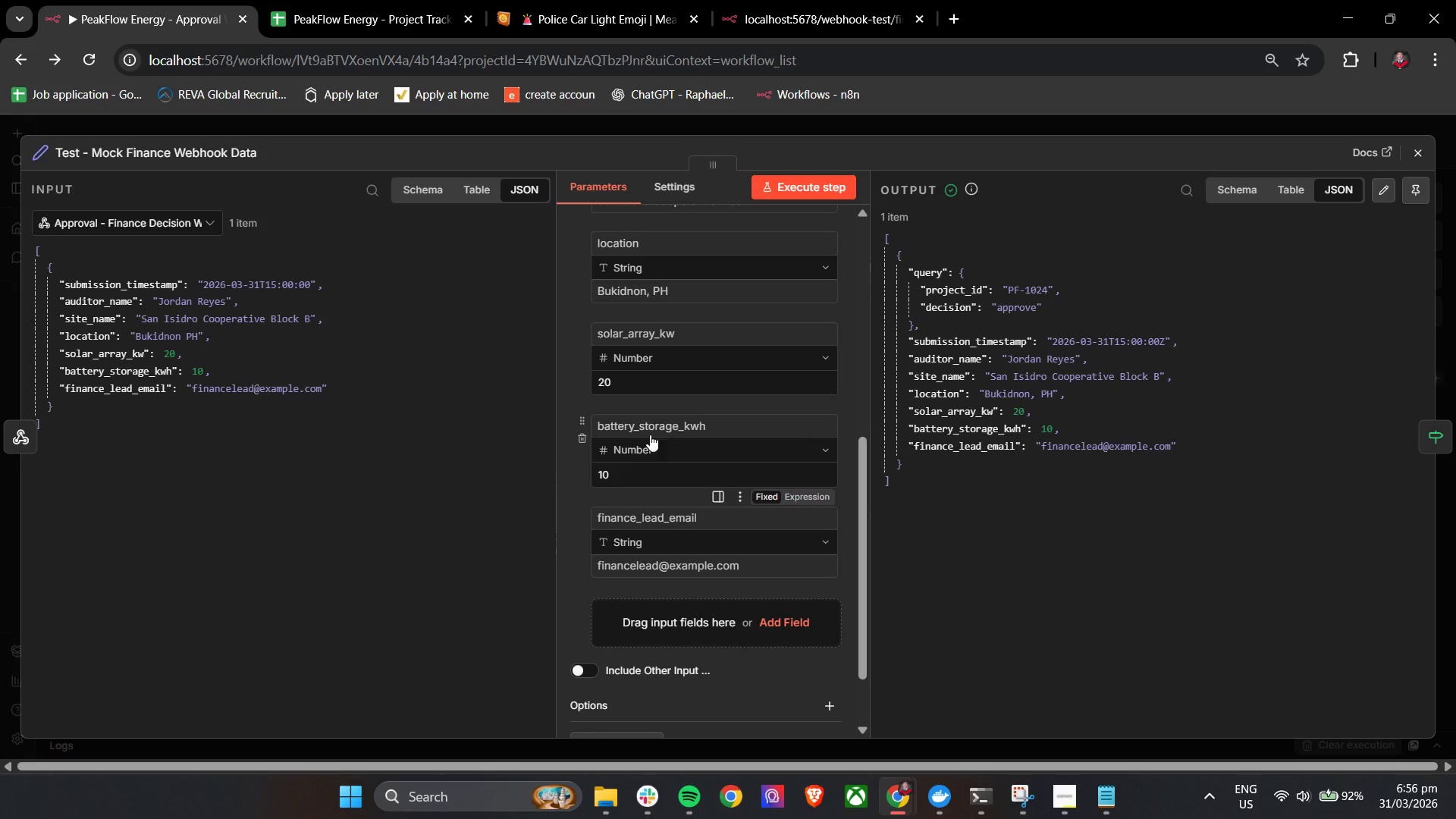 
scroll: coordinate [639, 465], scroll_direction: up, amount: 5.0
 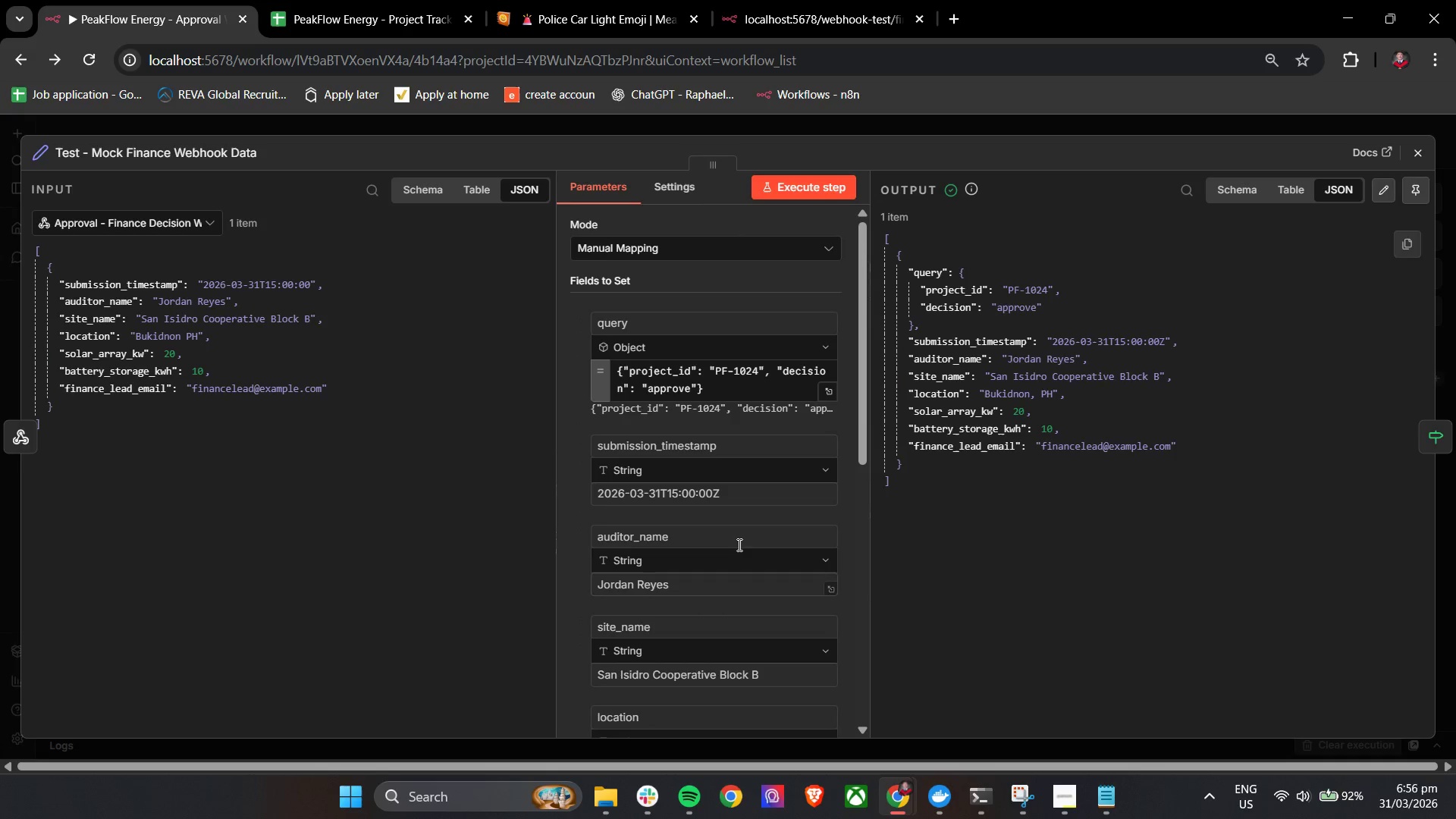 
left_click([691, 390])
 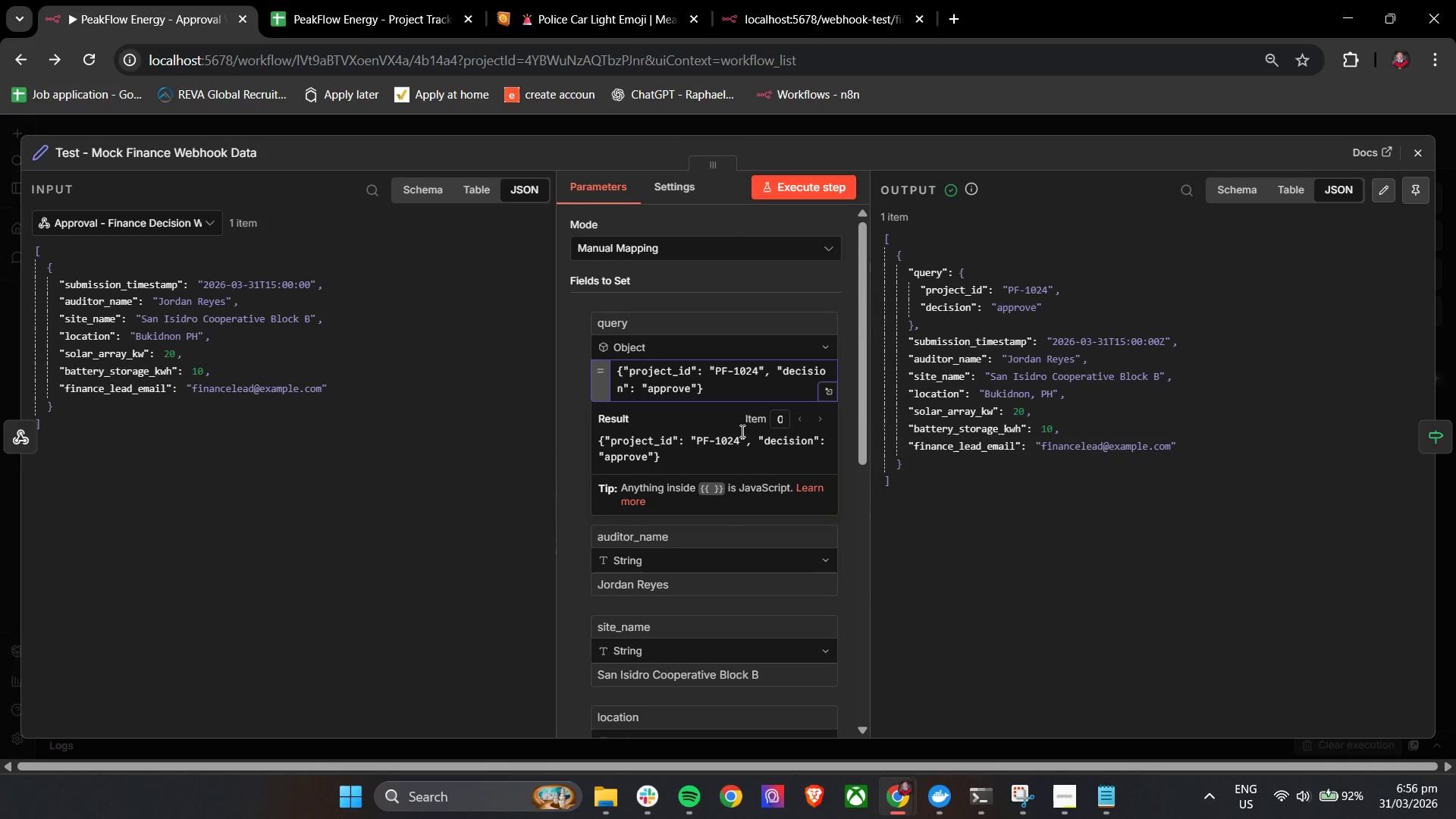 
key(Backspace)
key(Backspace)
key(Backspace)
key(Backspace)
key(Backspace)
key(Backspace)
key(Backspace)
type(rejected)
 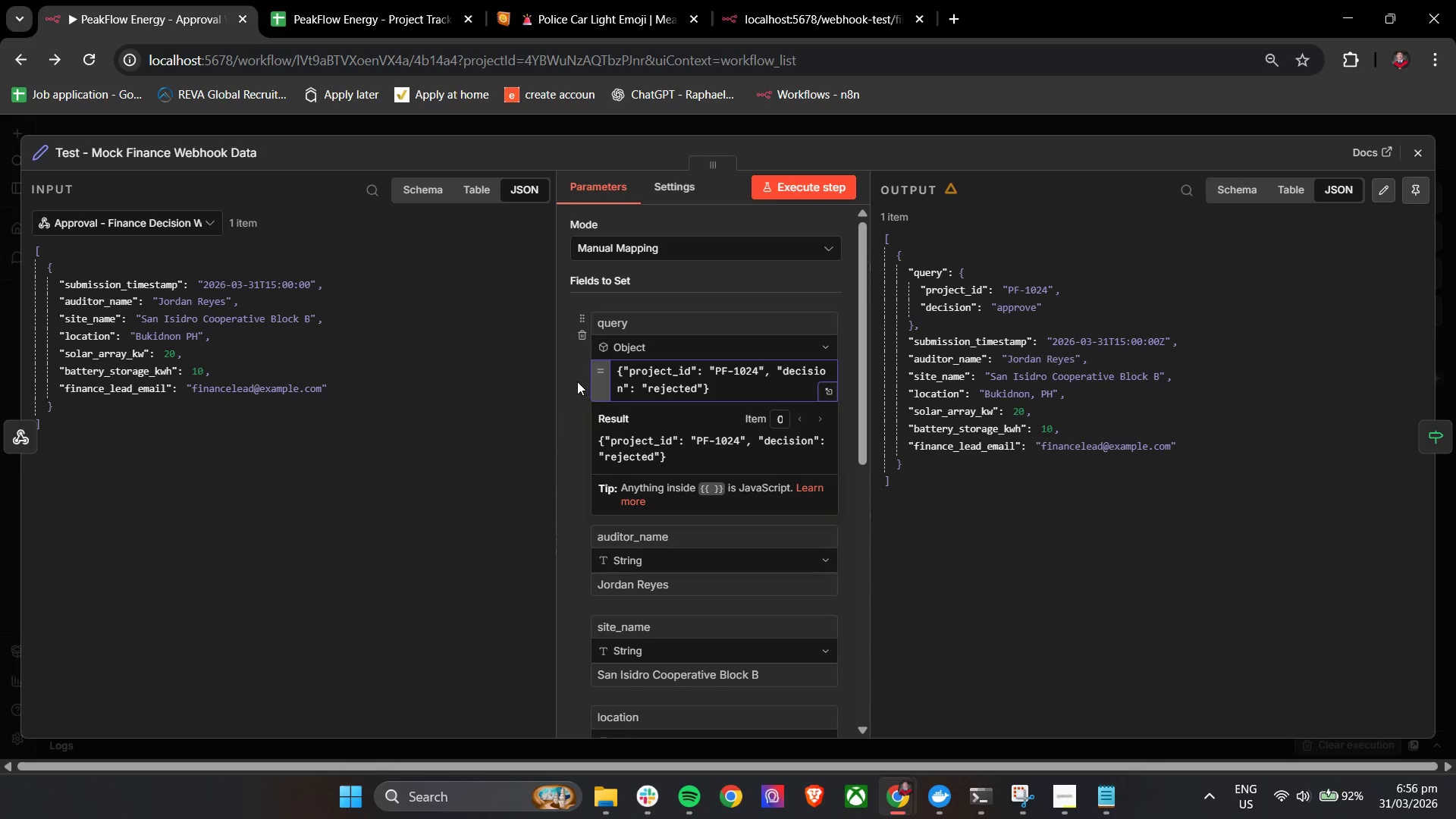 
left_click([570, 372])
 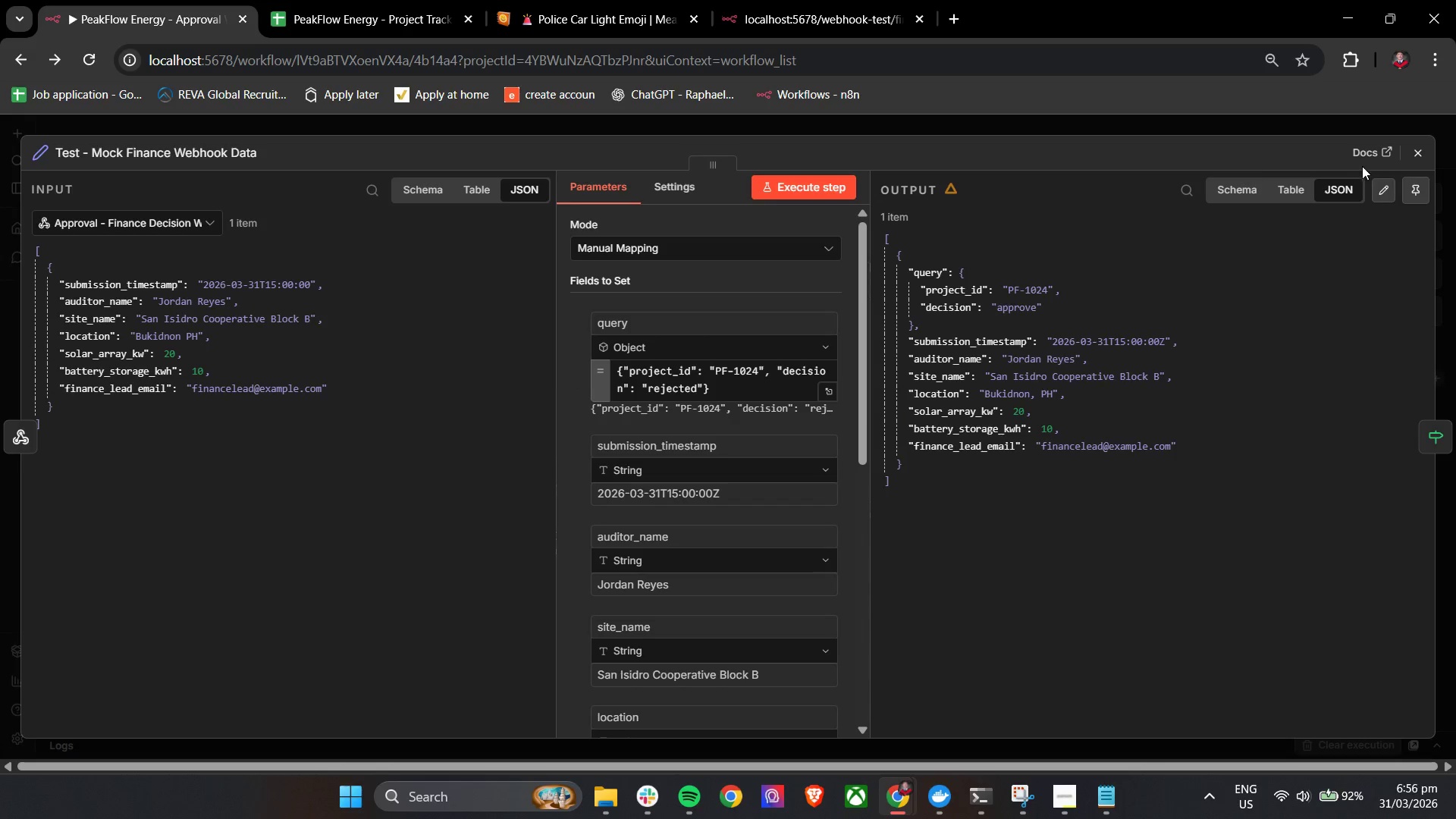 
left_click([1429, 154])
 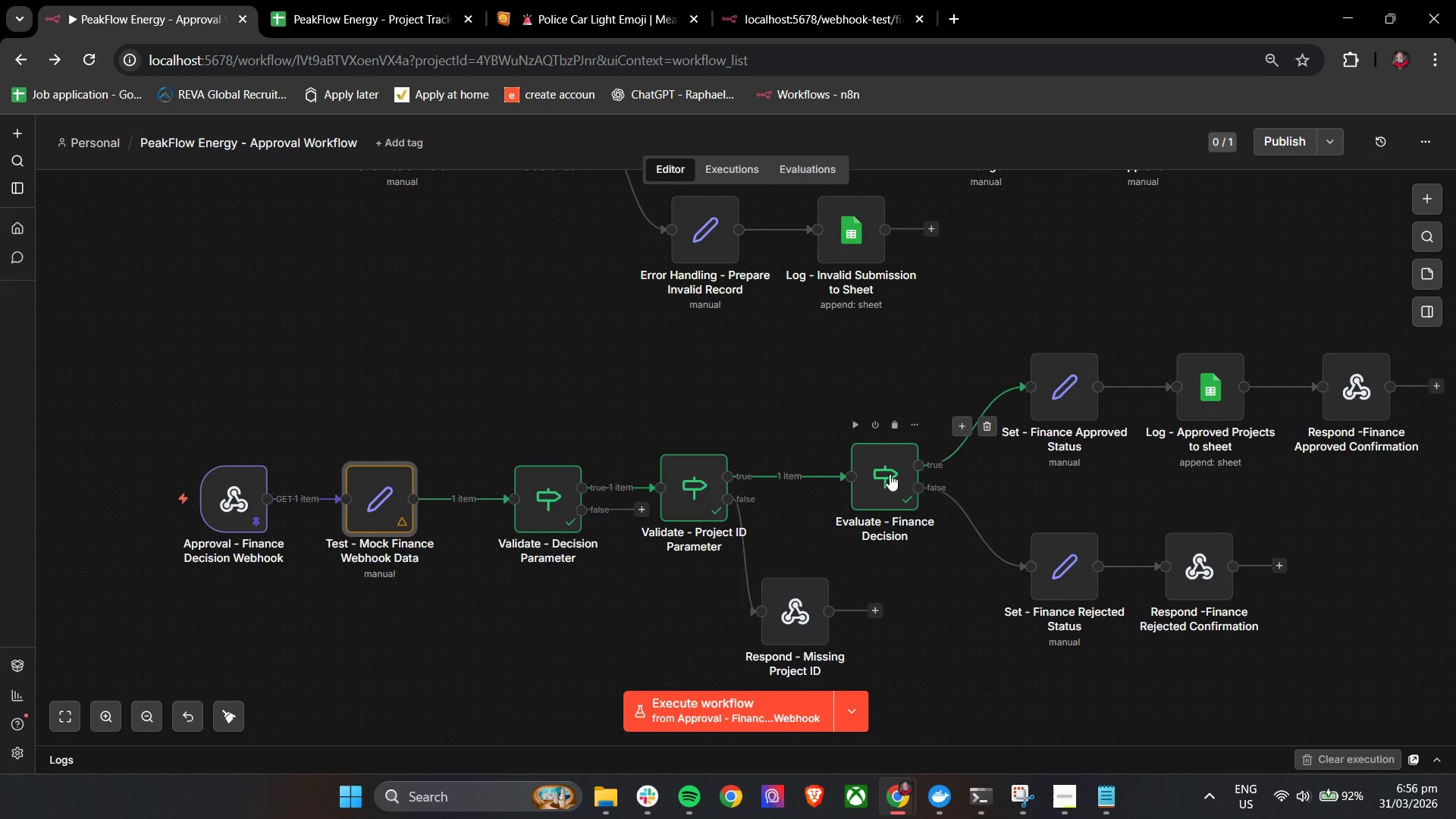 
double_click([889, 475])
 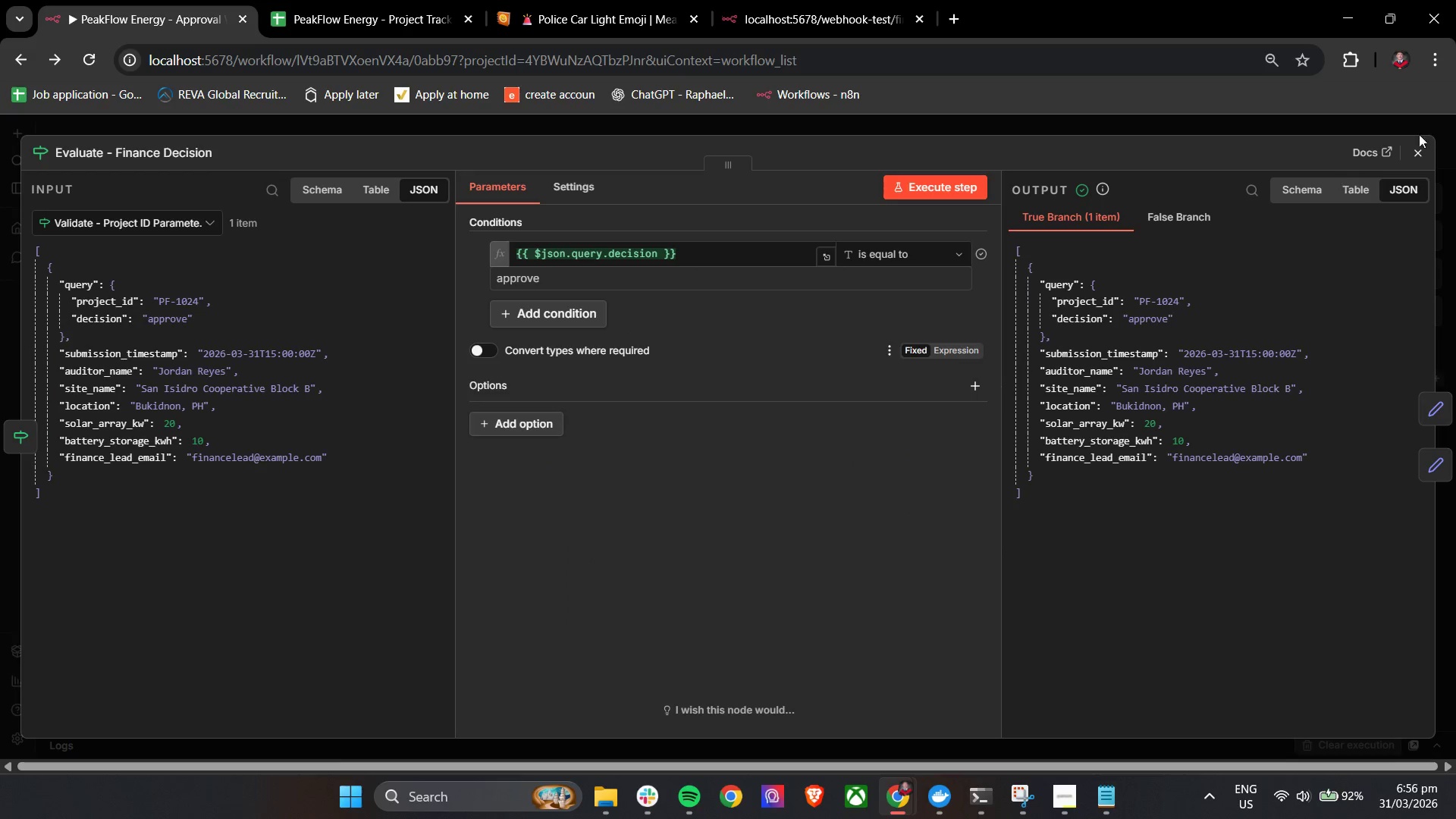 
left_click([1420, 157])
 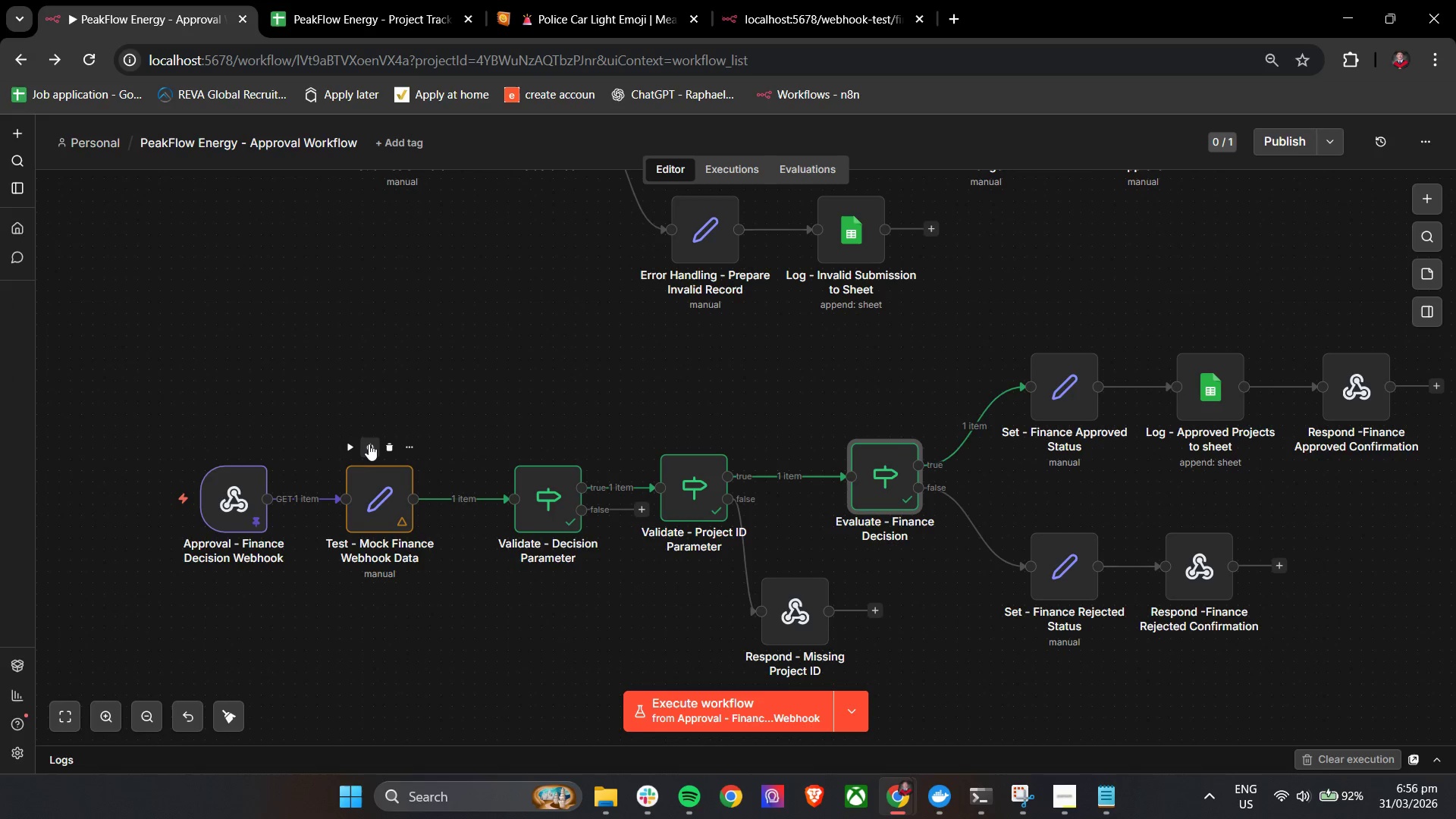 
left_click([353, 444])
 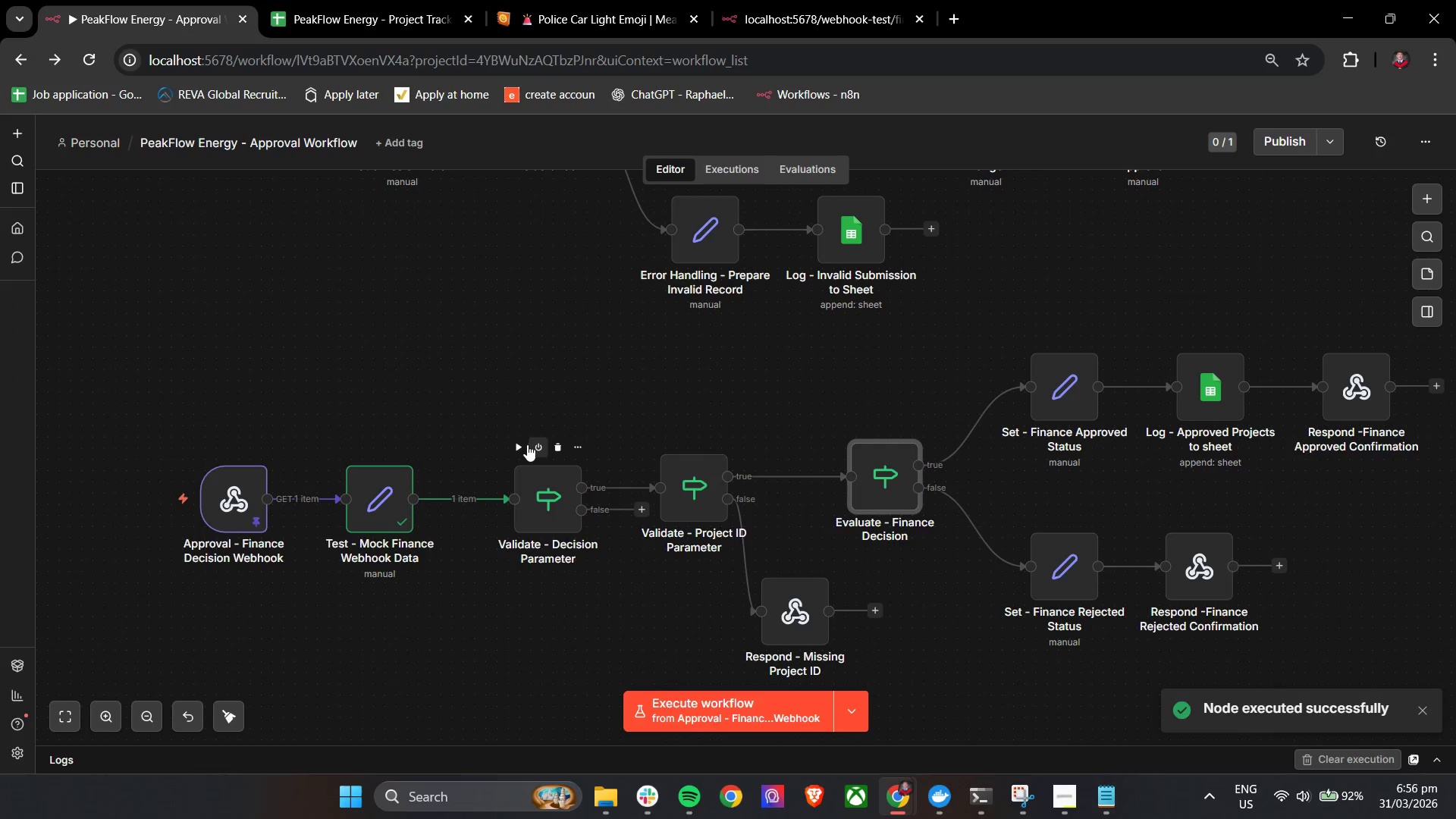 
left_click([516, 448])
 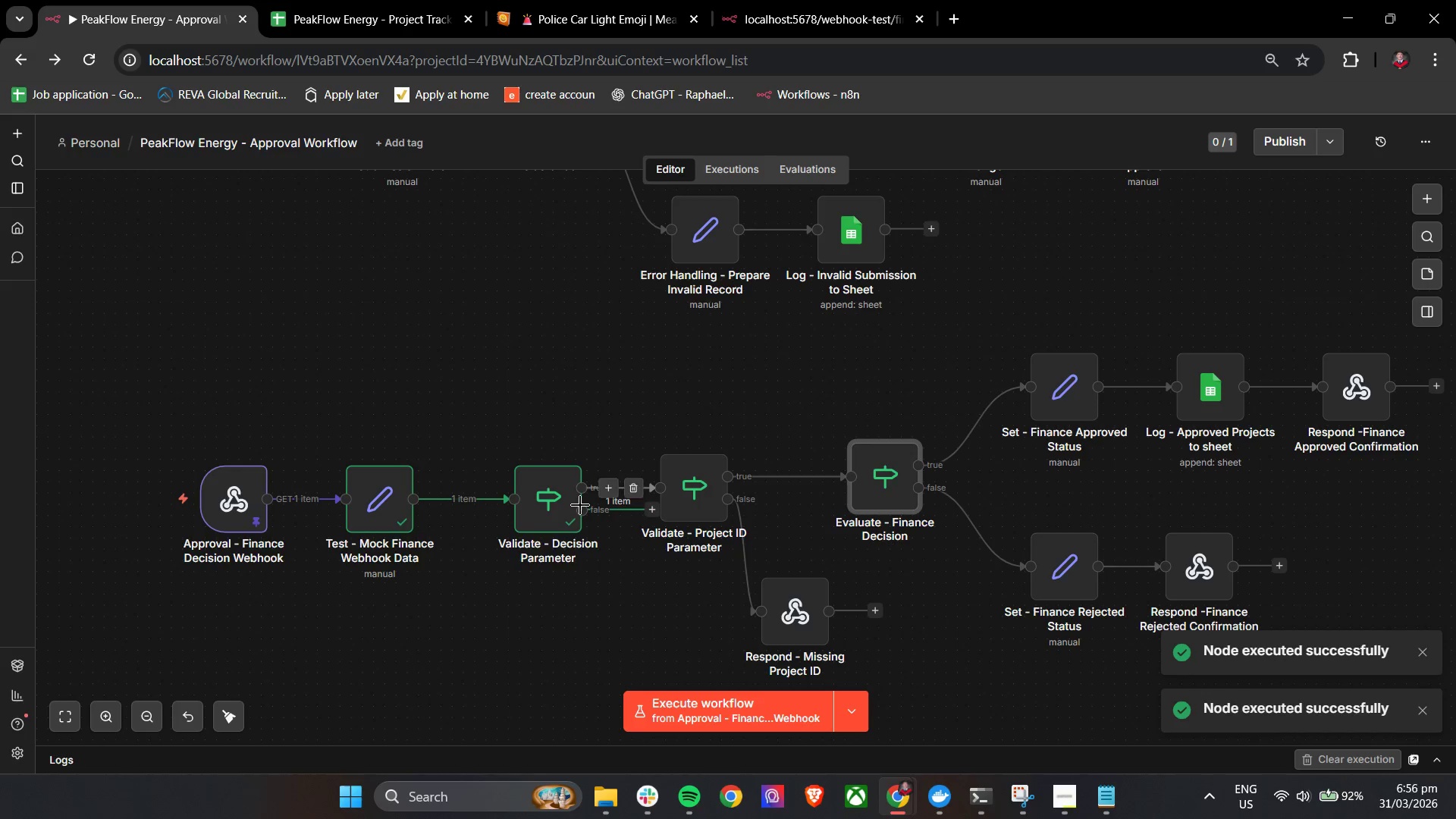 
double_click([549, 516])
 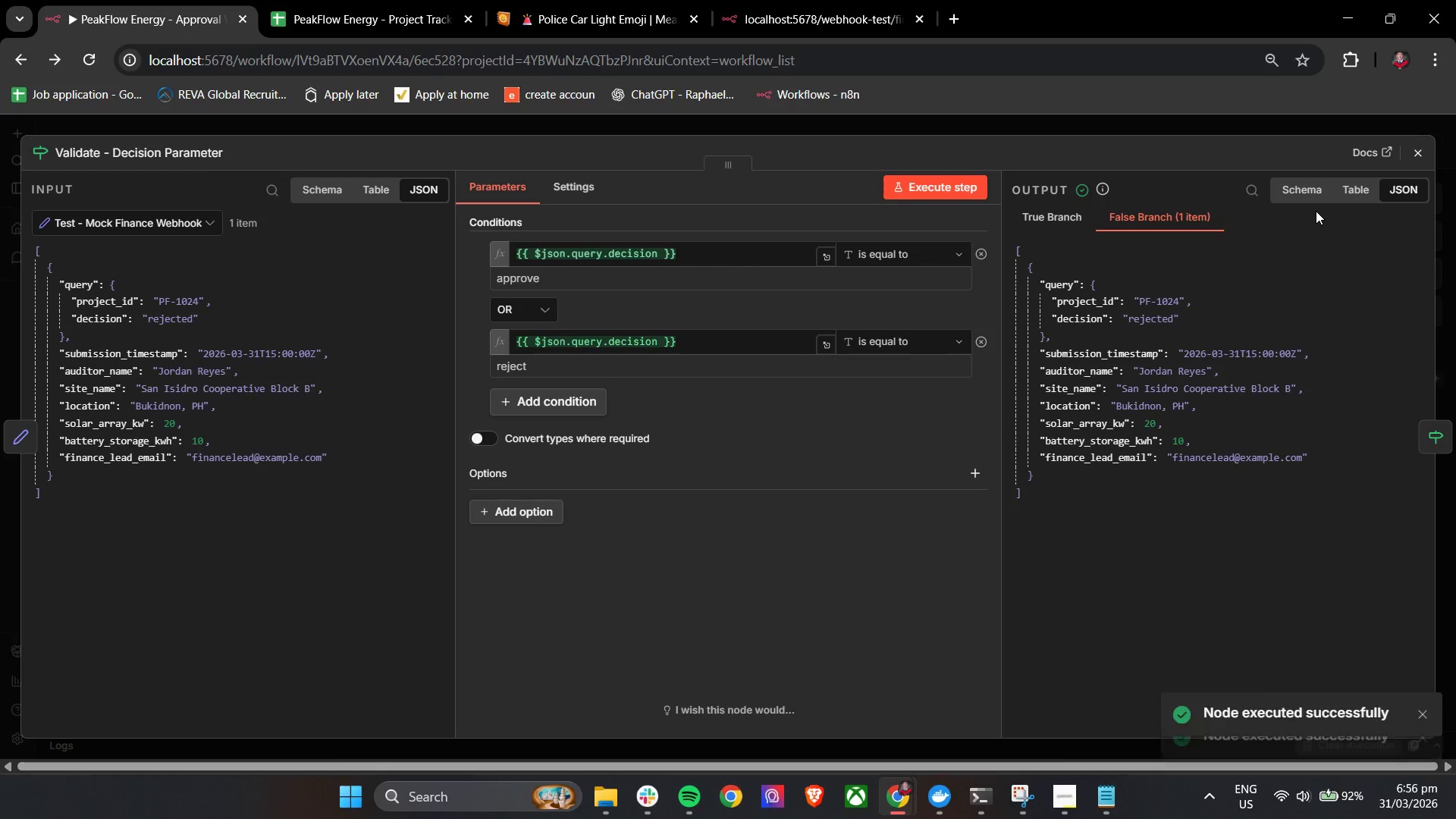 
left_click([1431, 155])
 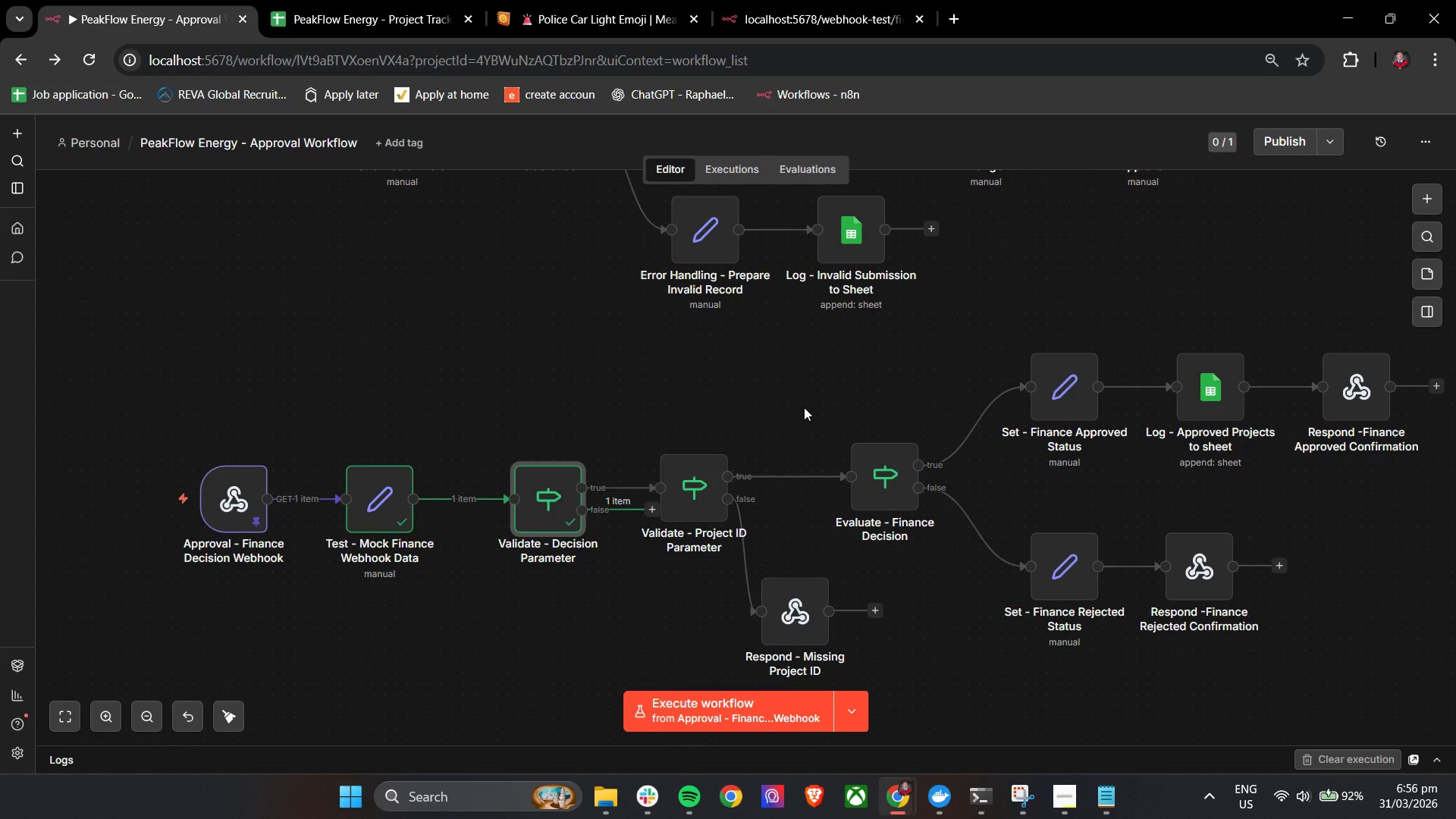 
wait(6.42)
 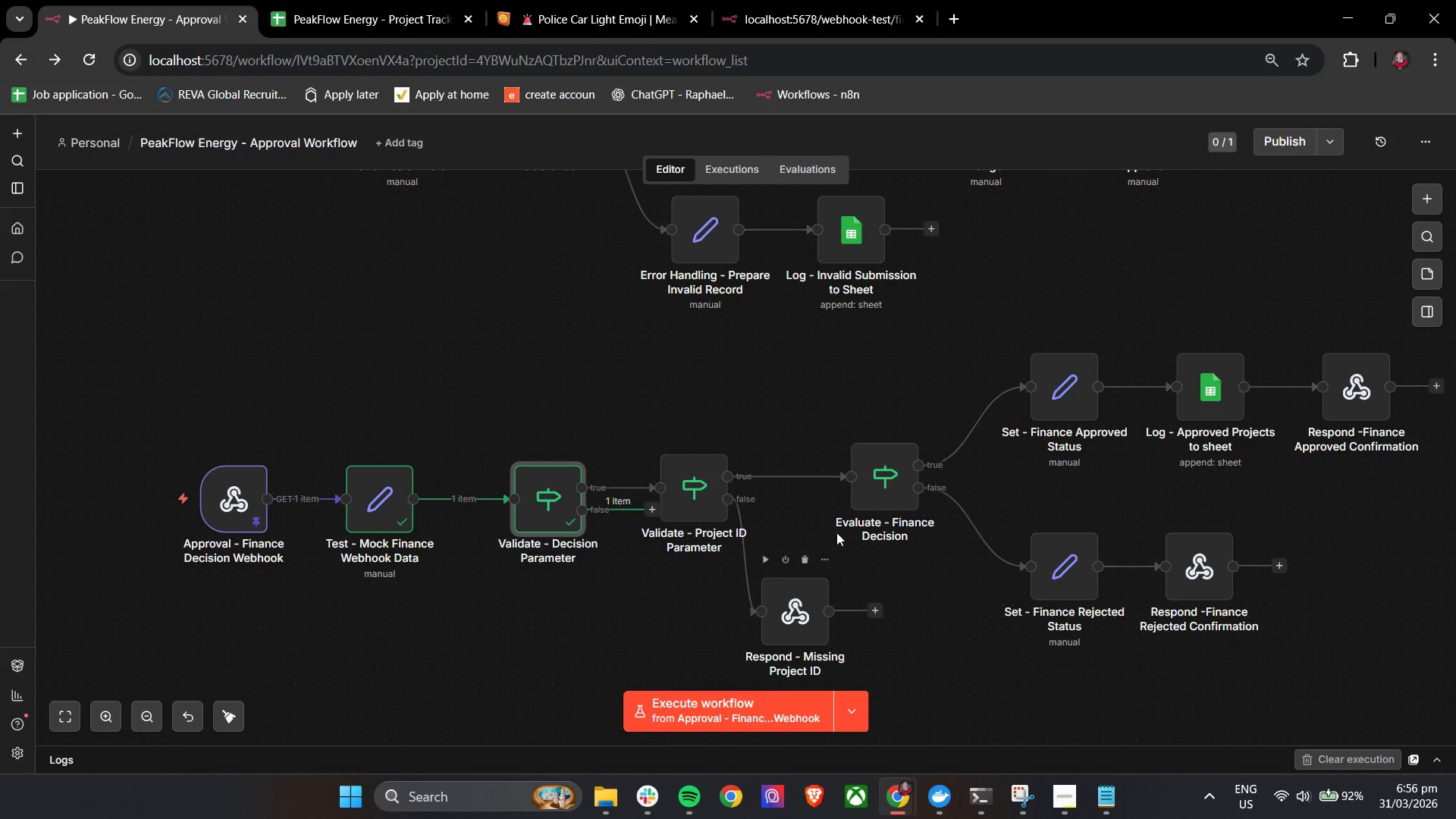 
hold_key(key=ControlLeft, duration=1.08)
left_click_drag(start_coordinate=[772, 411], to_coordinate=[866, 335])
 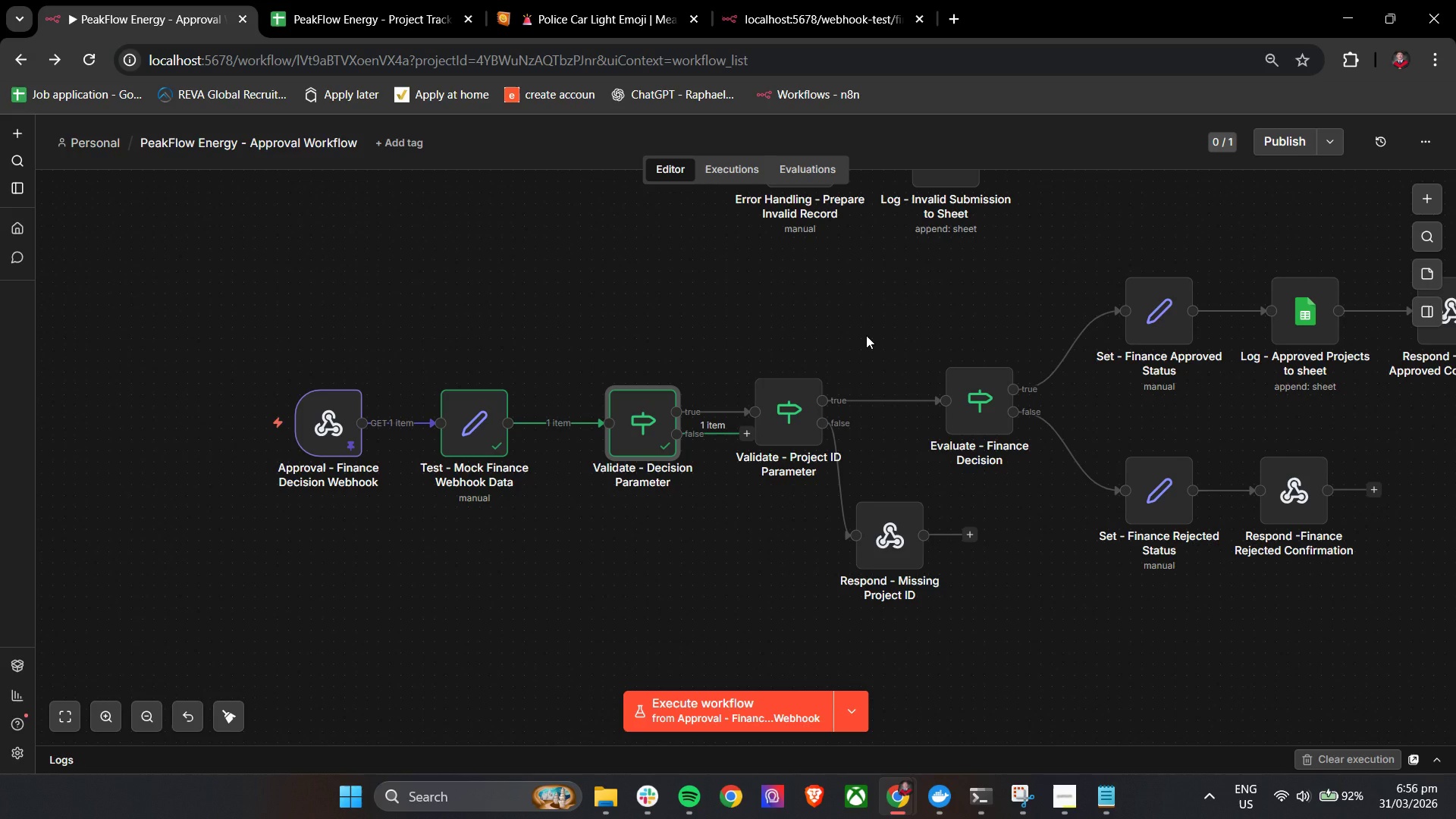 
wait(8.78)
 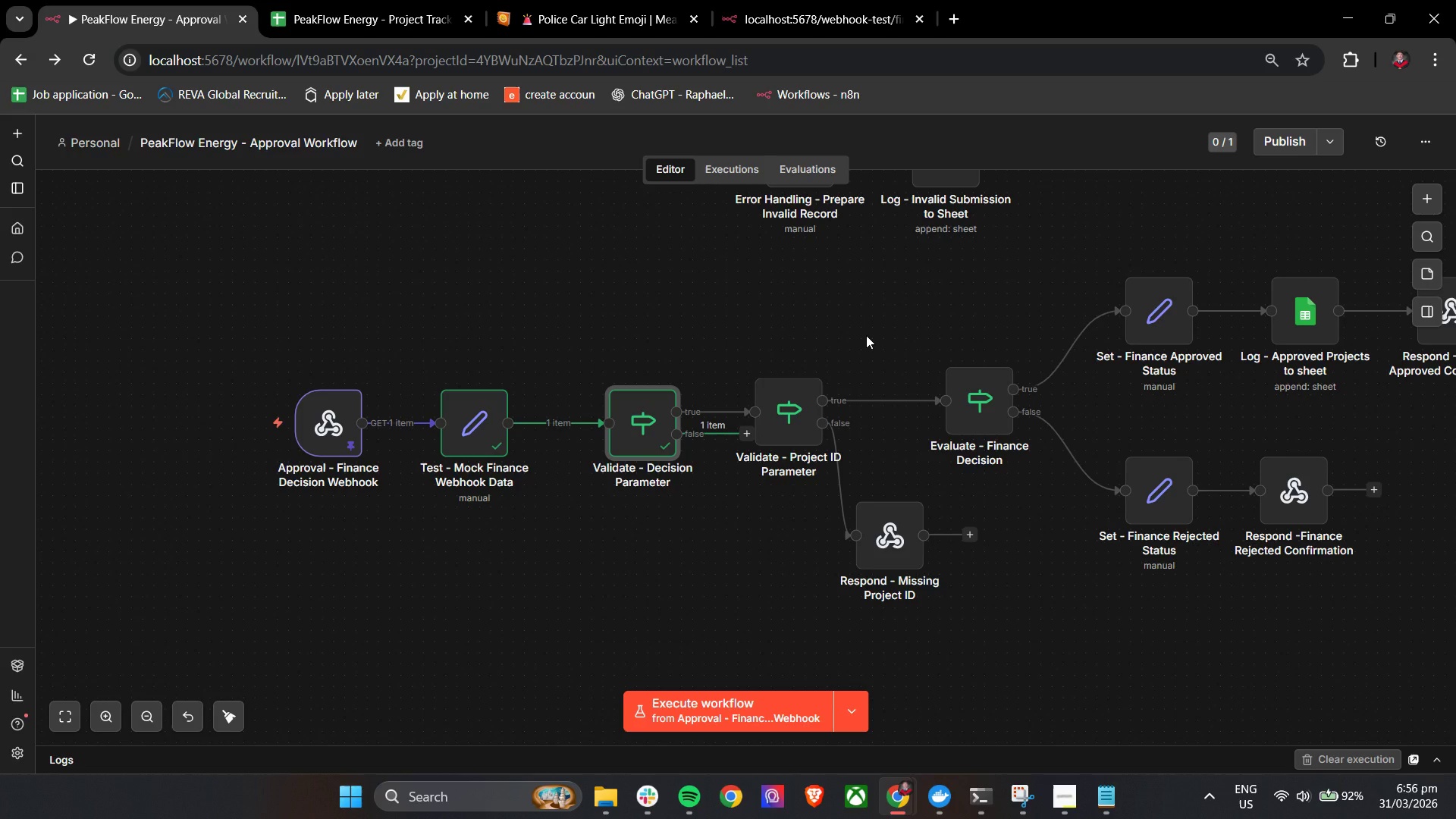 
double_click([456, 438])
 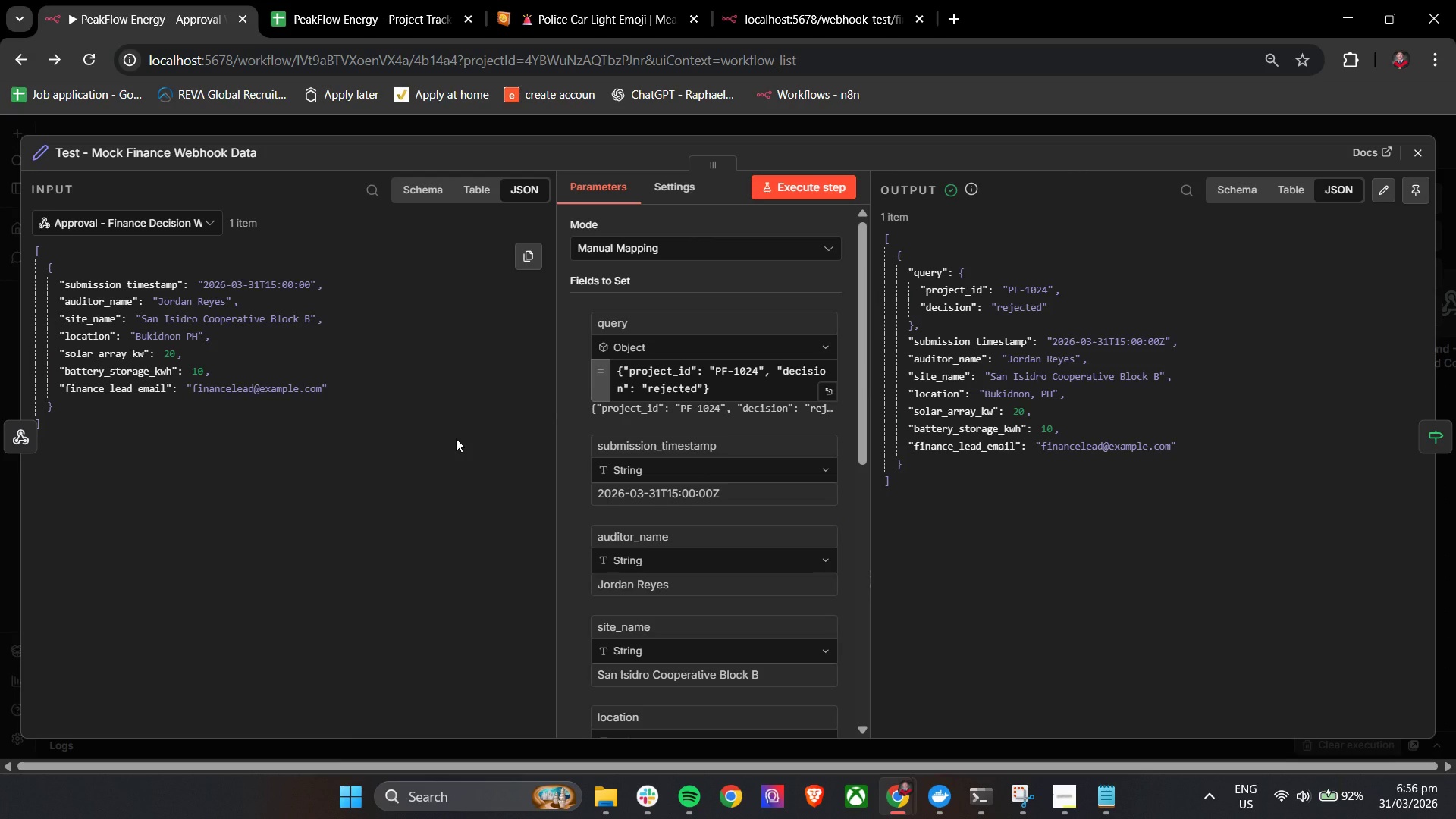 
wait(12.88)
 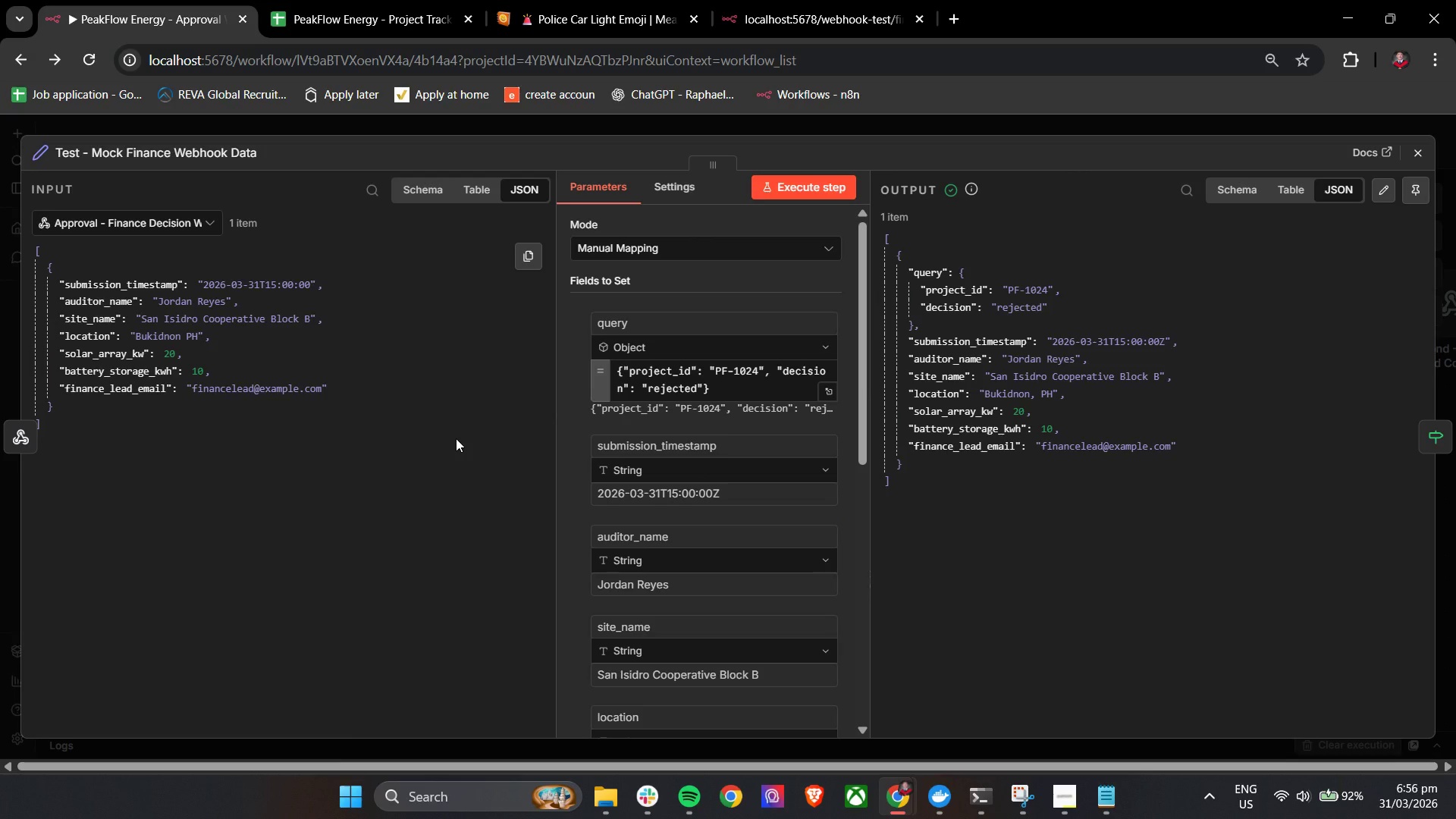 
left_click([1423, 155])
 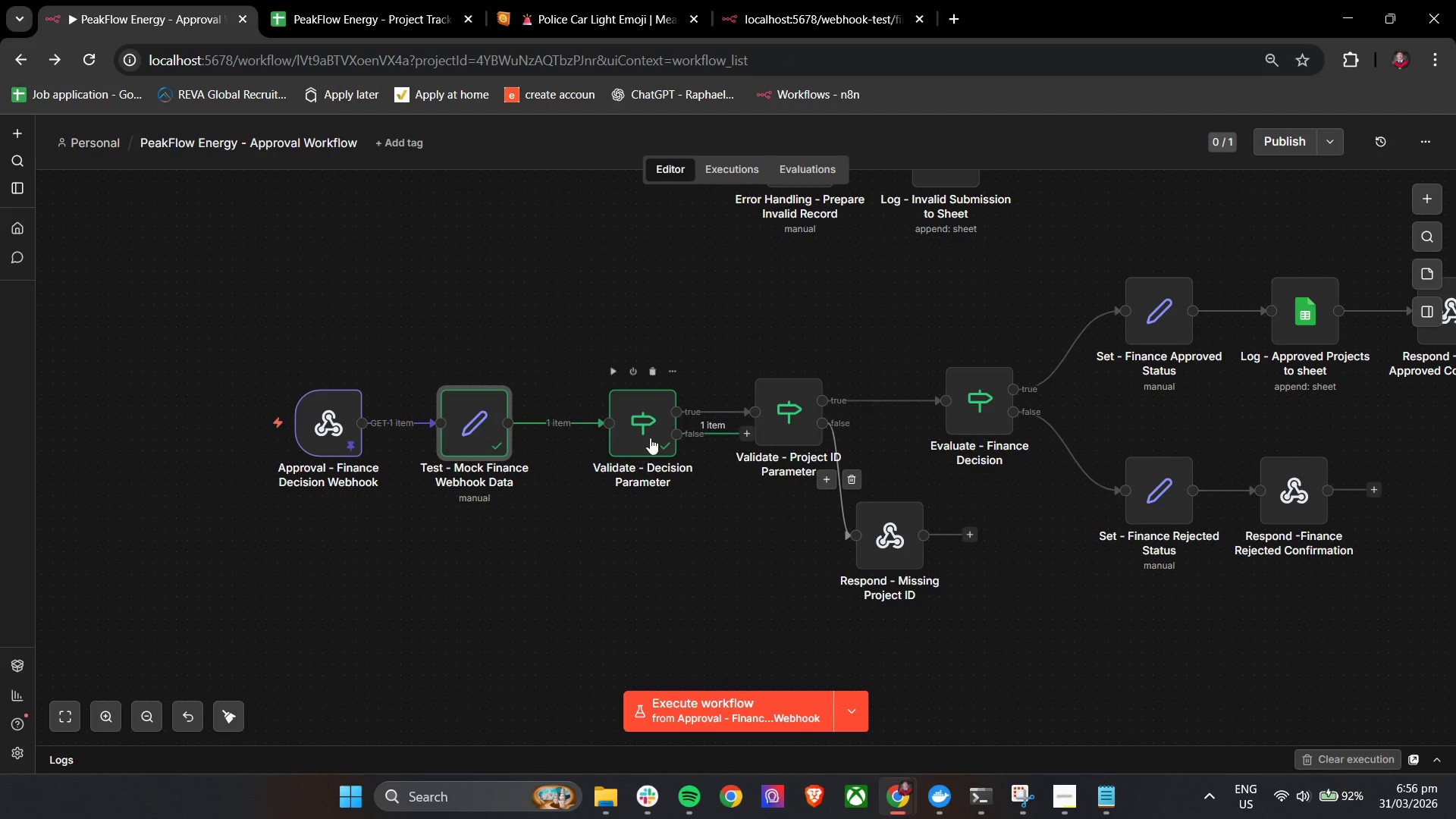 
double_click([644, 435])
 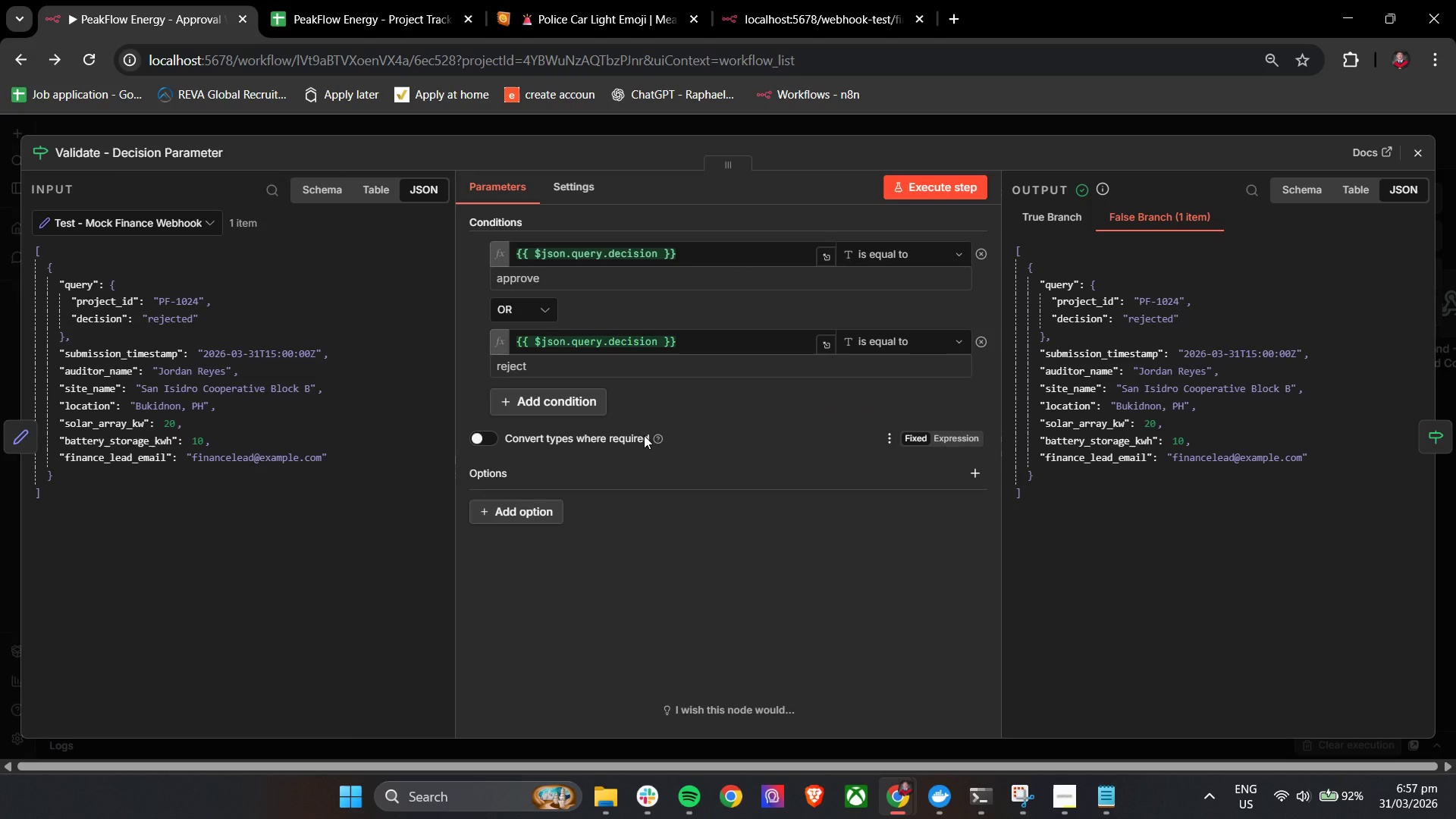 
wait(8.58)
 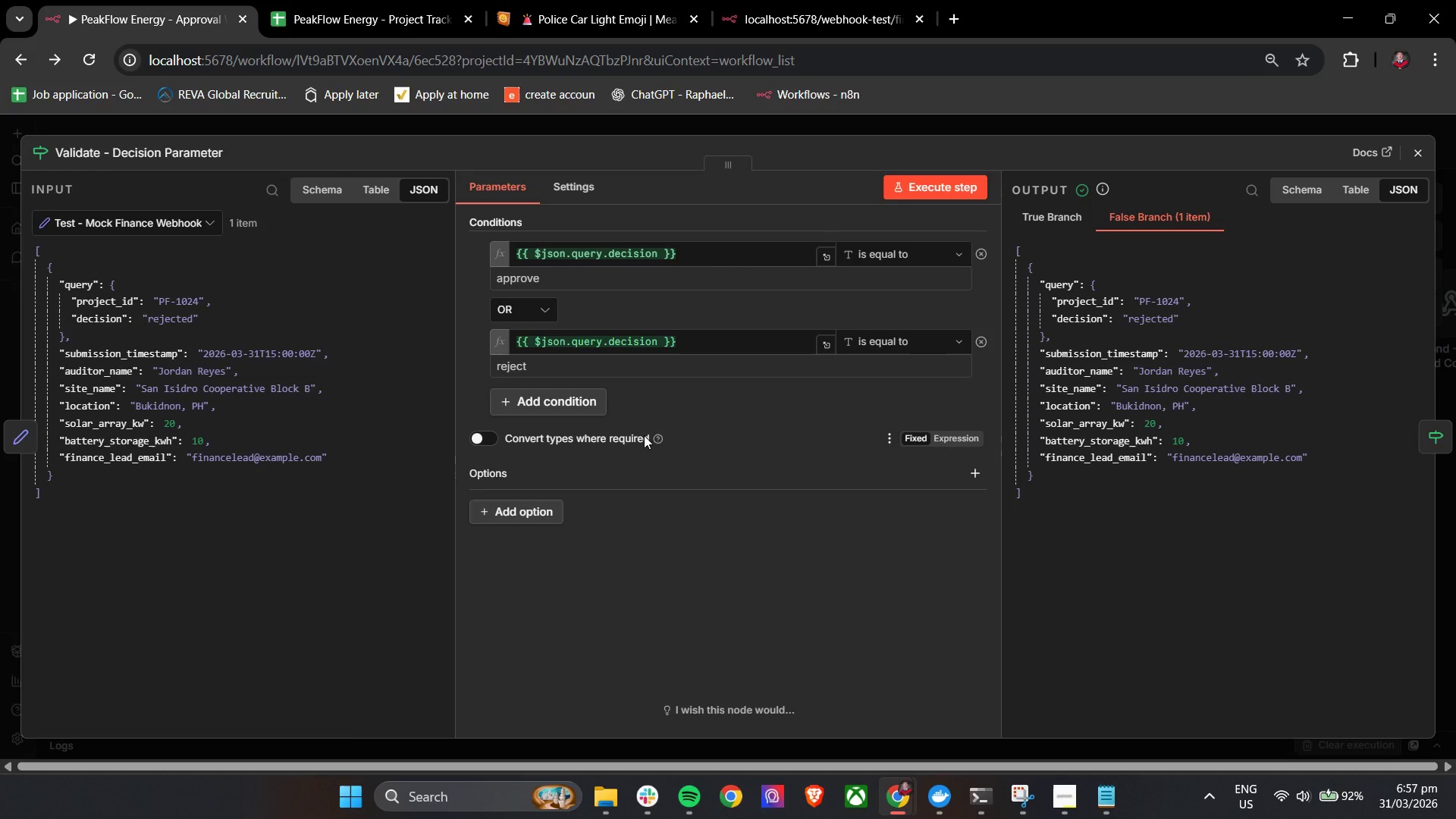 
left_click([1417, 162])
 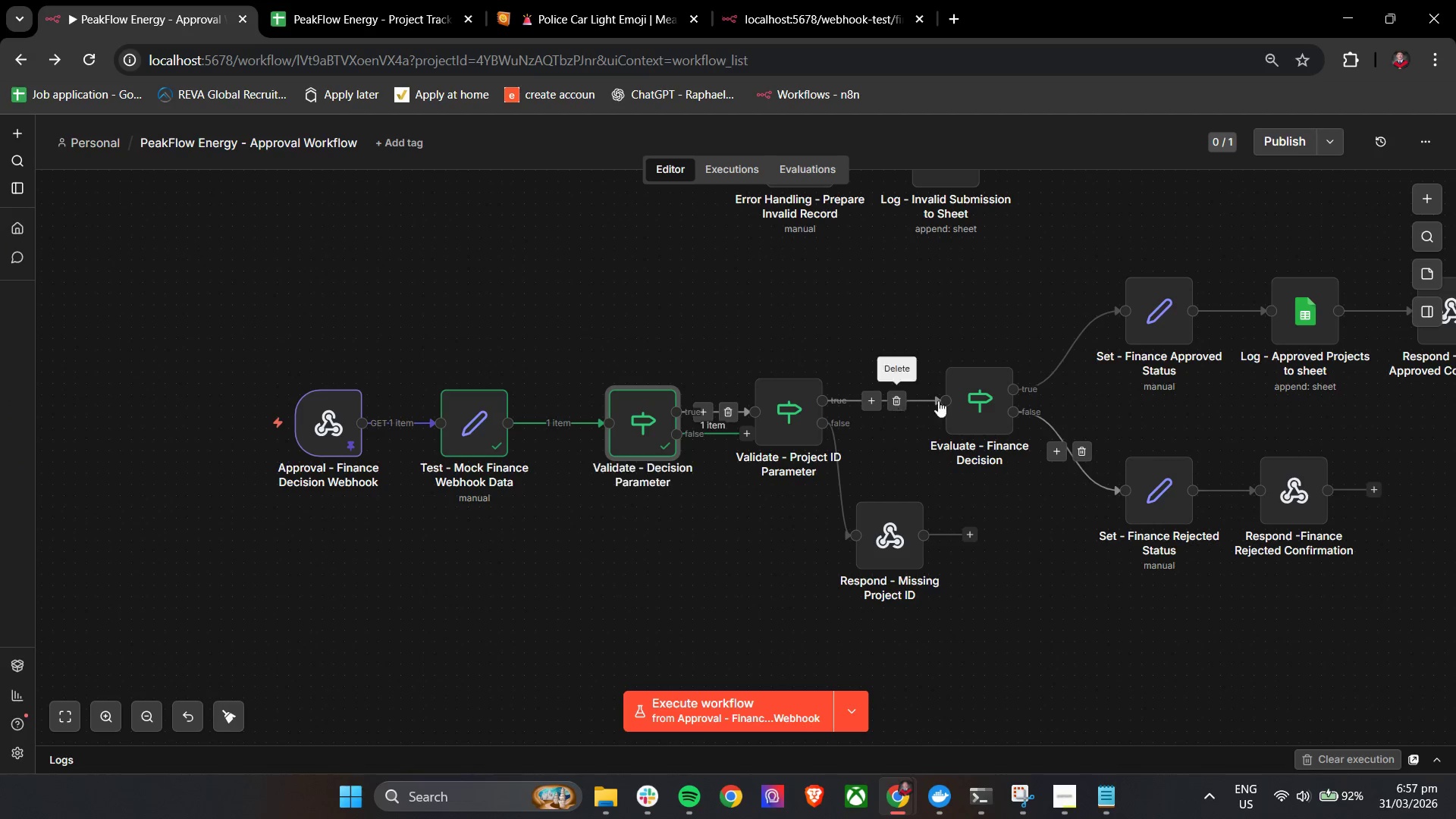 
double_click([980, 401])
 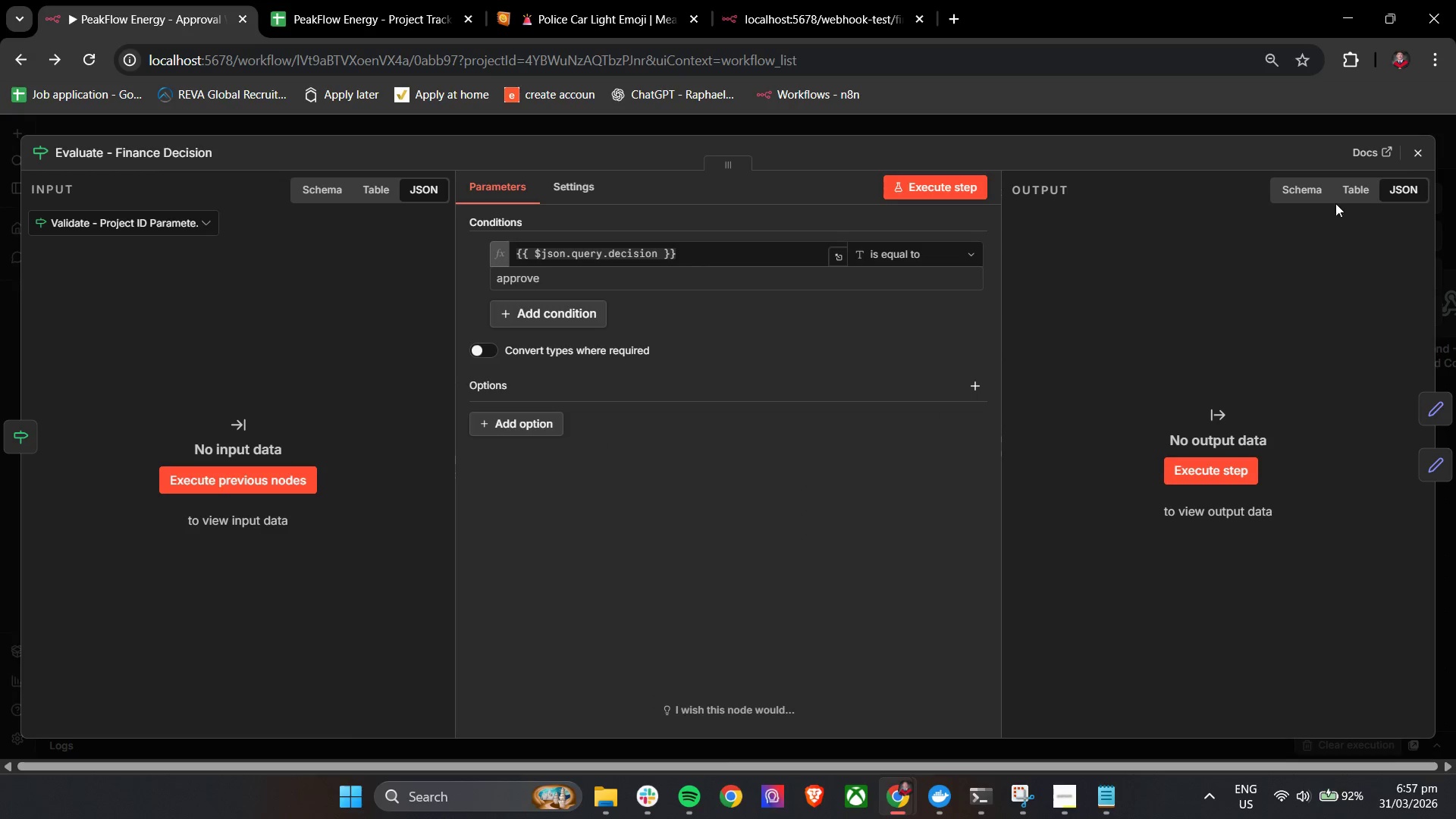 
left_click([1416, 146])
 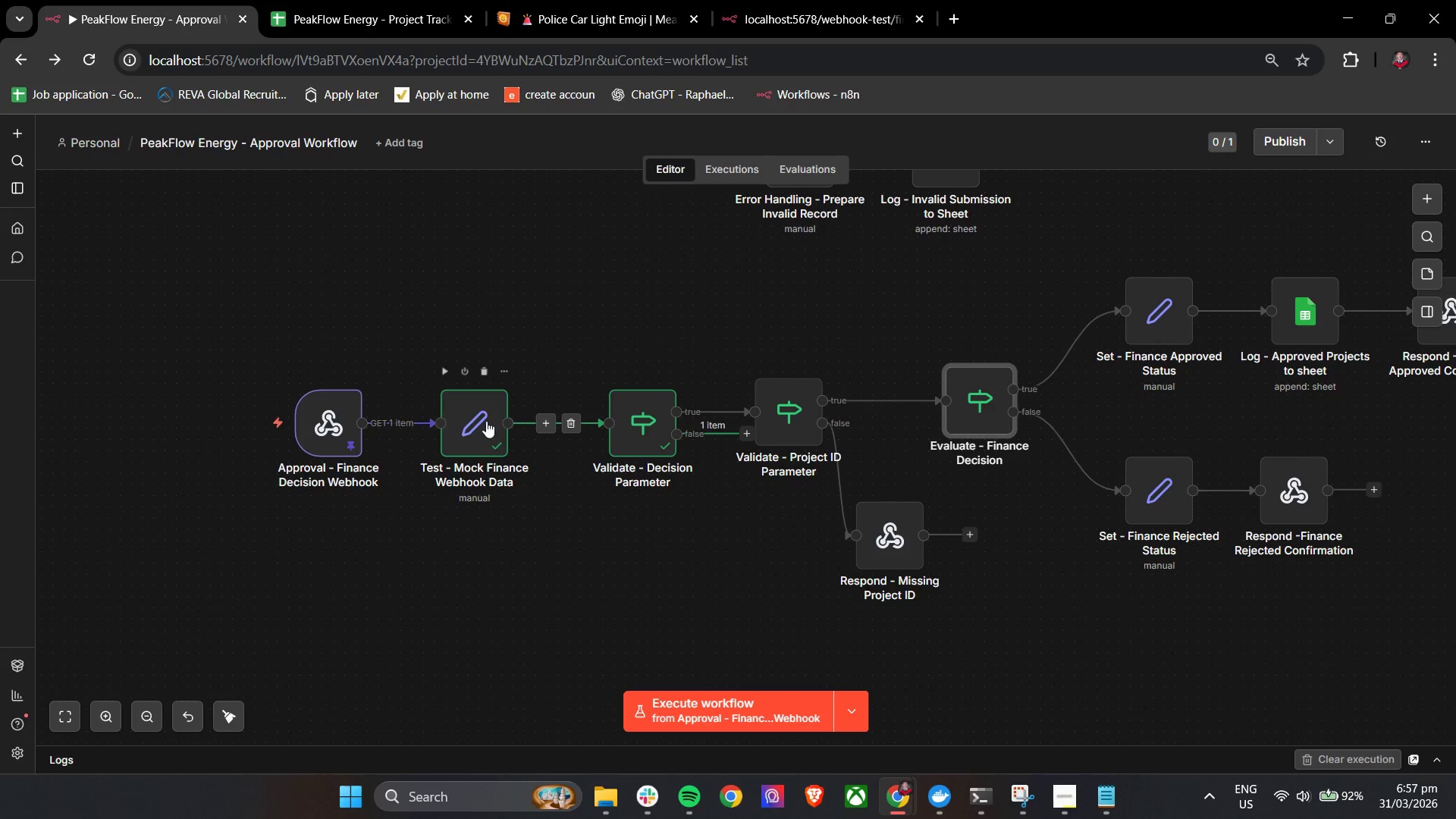 
double_click([478, 419])
 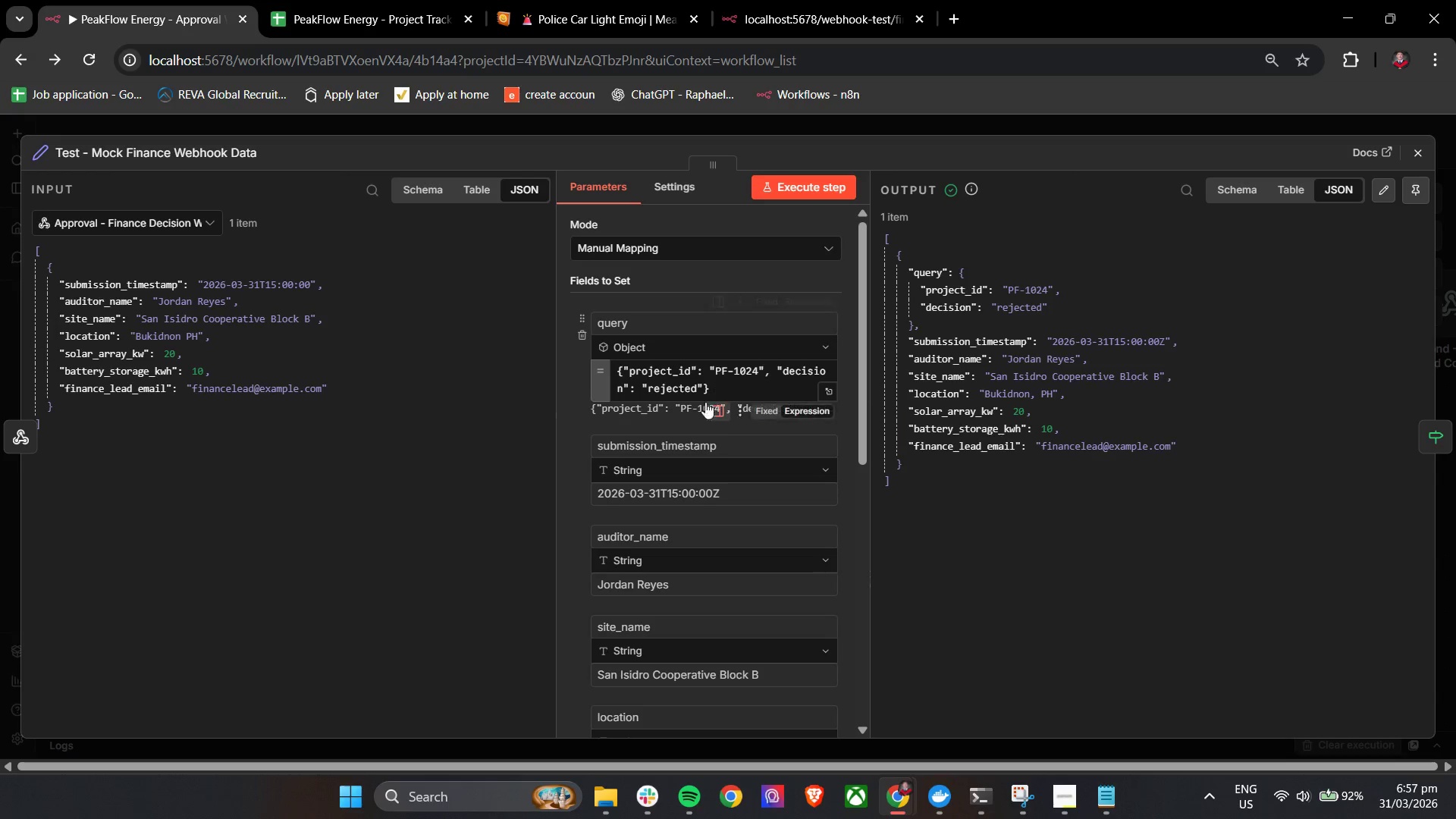 
left_click([695, 391])
 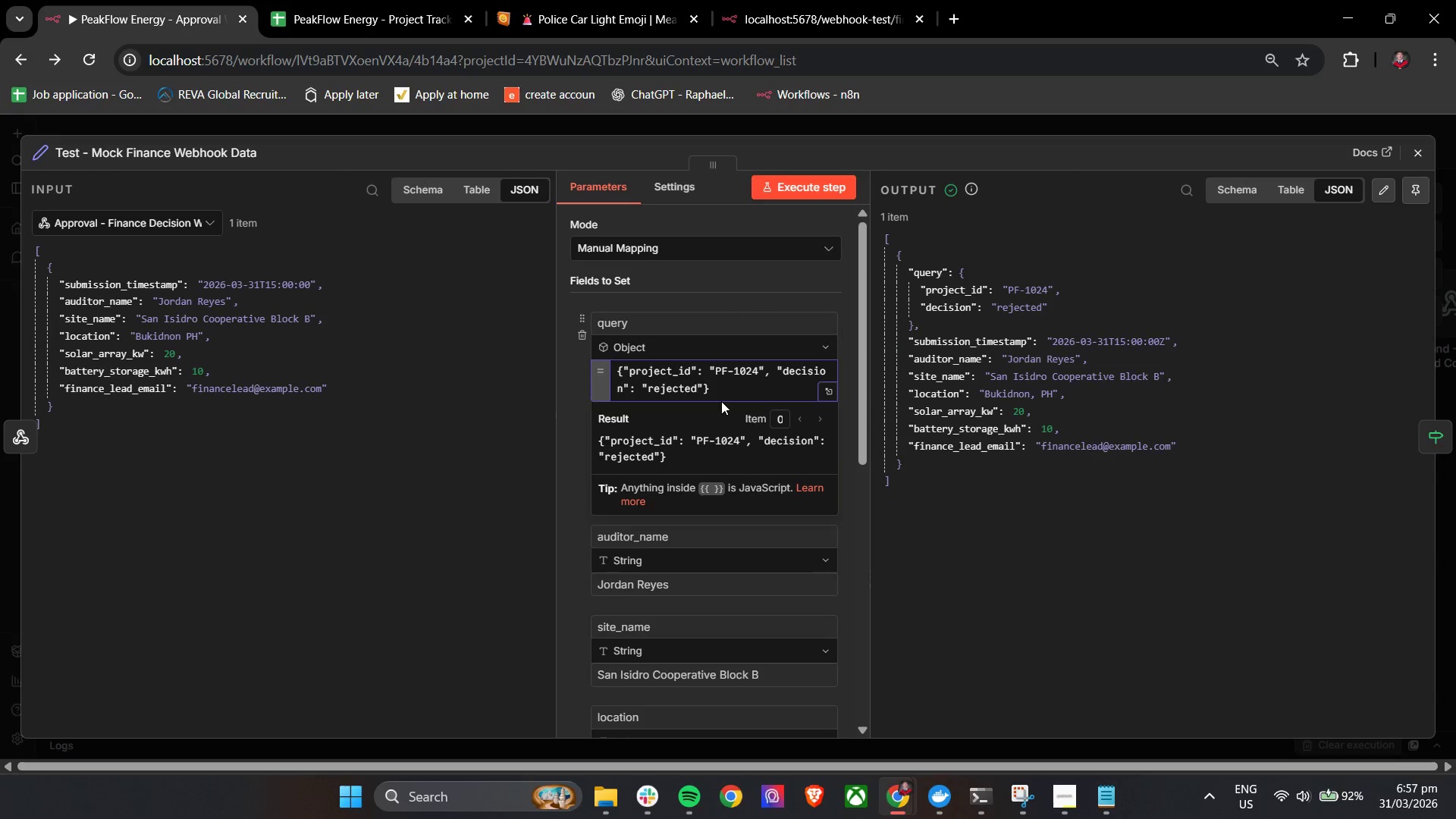 
key(Backspace)
 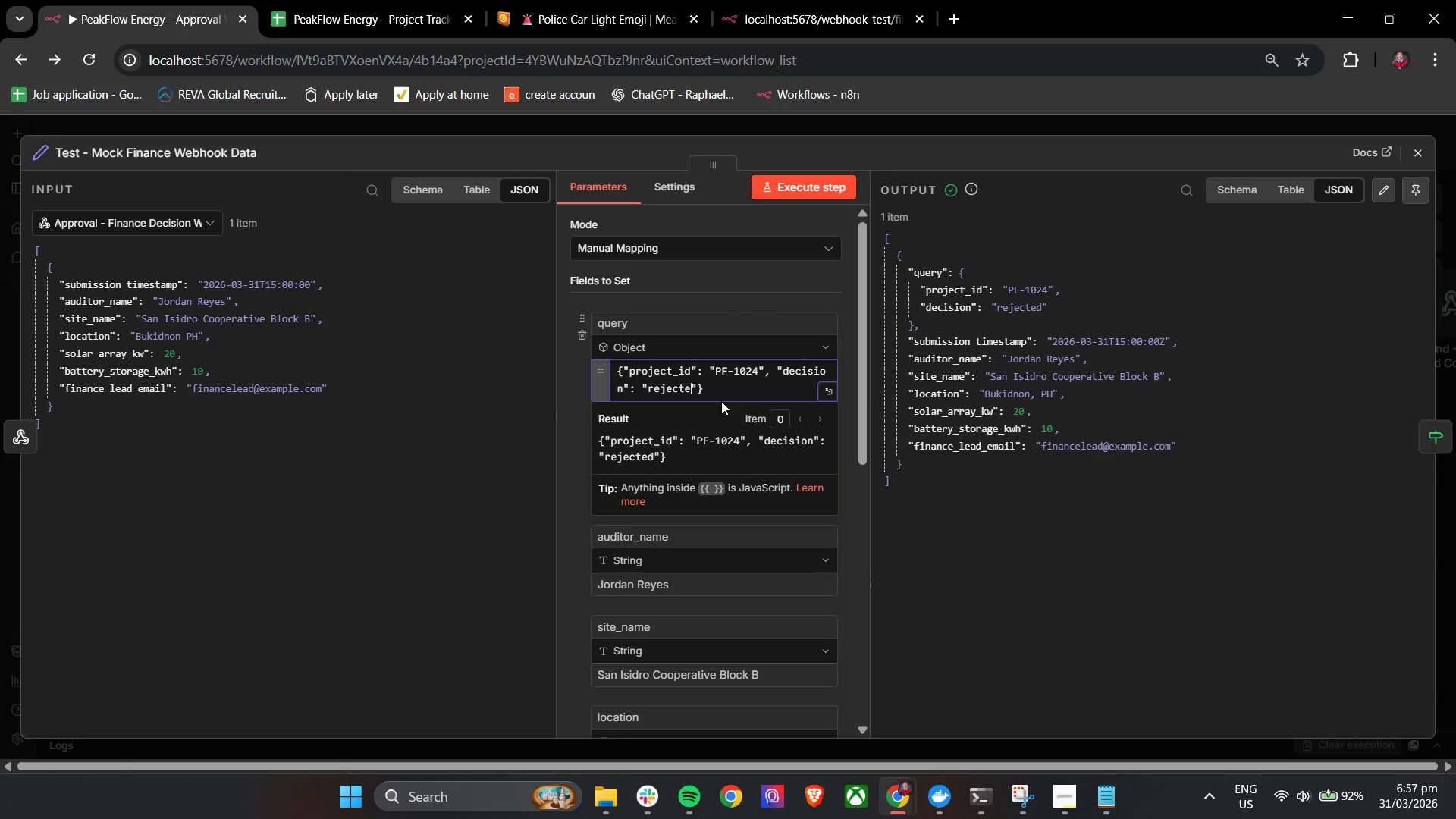 
key(Backspace)
 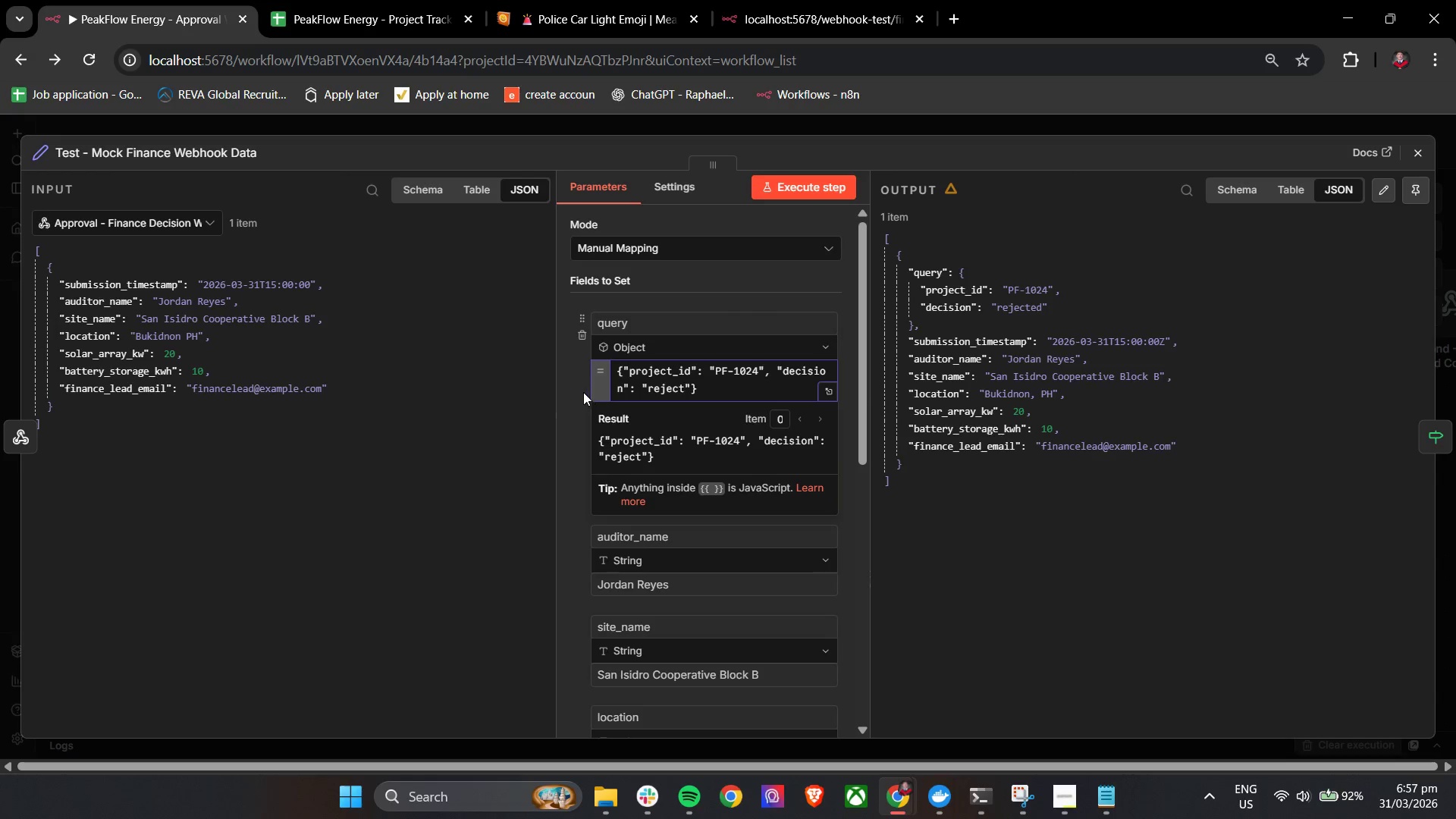 
left_click([573, 377])
 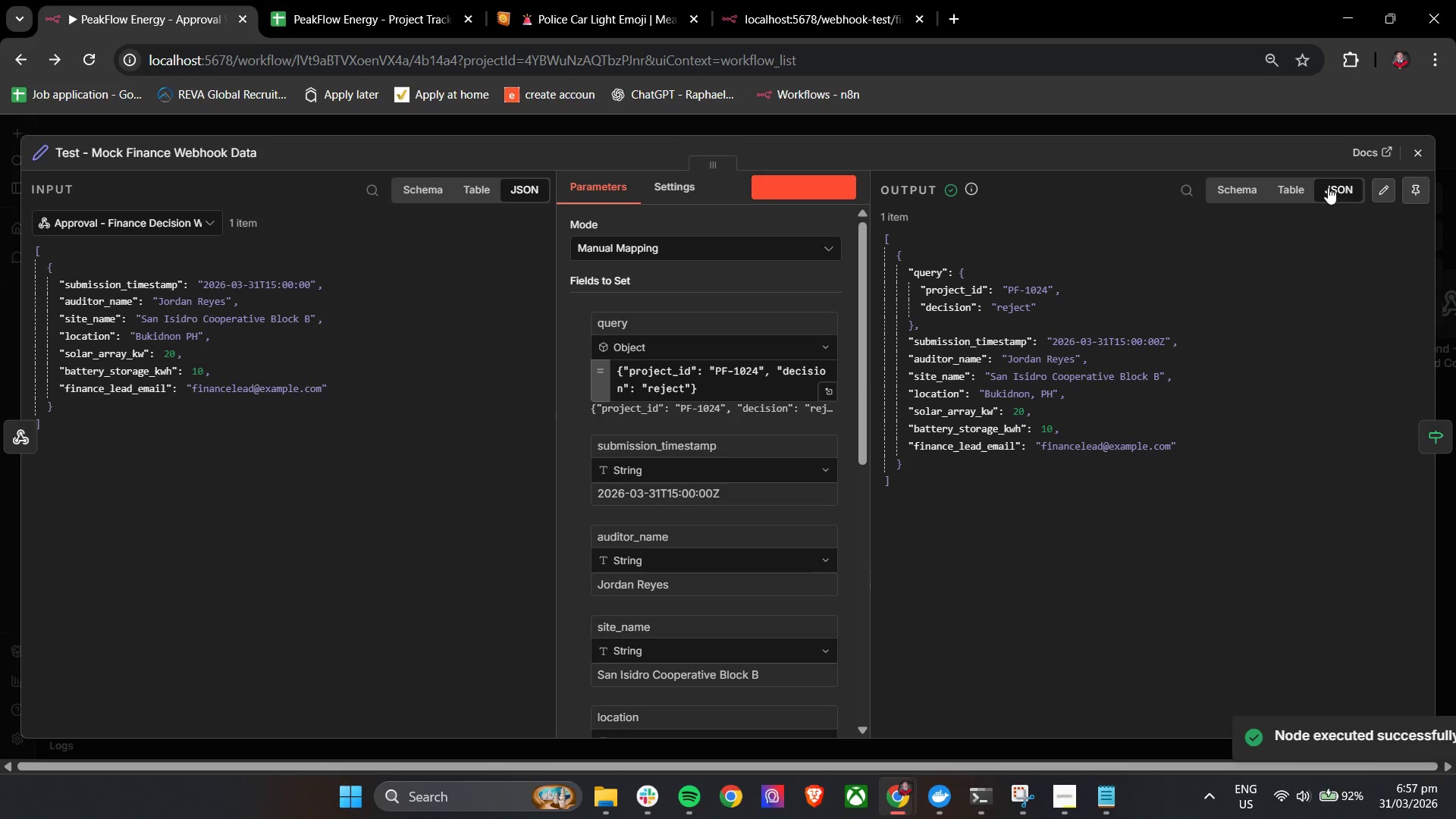 
left_click([1423, 151])
 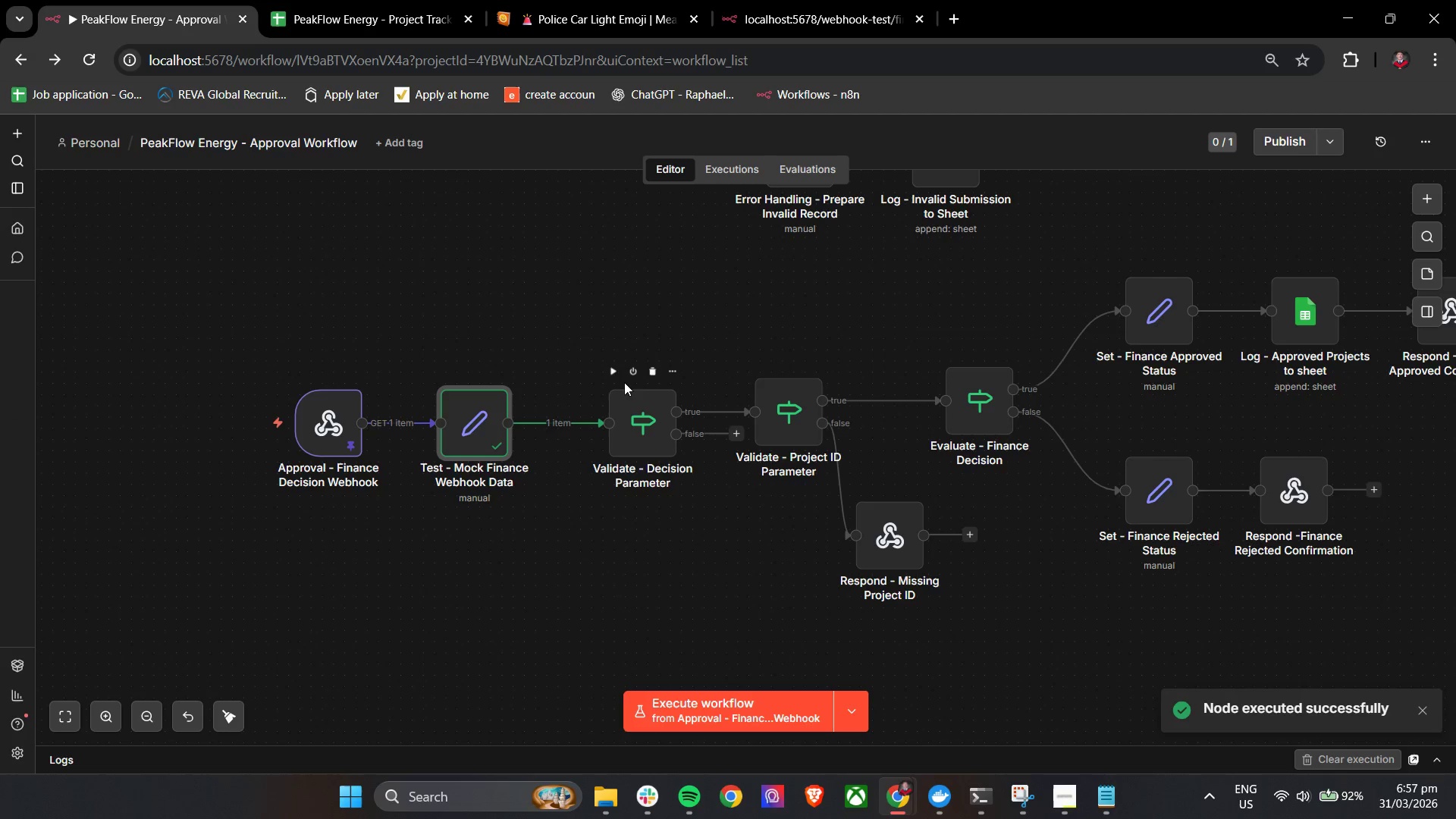 
left_click([611, 371])
 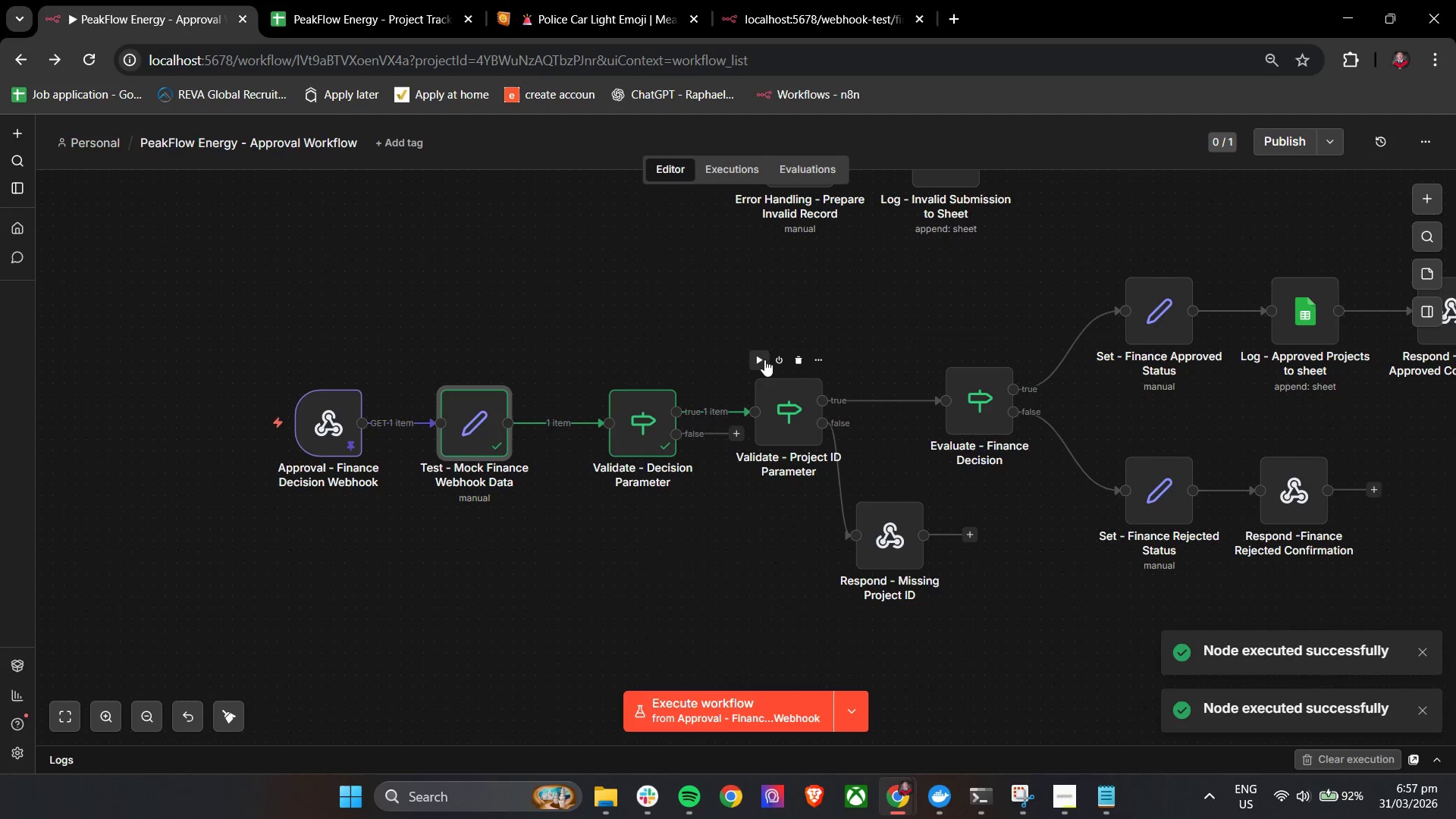 
left_click([761, 361])
 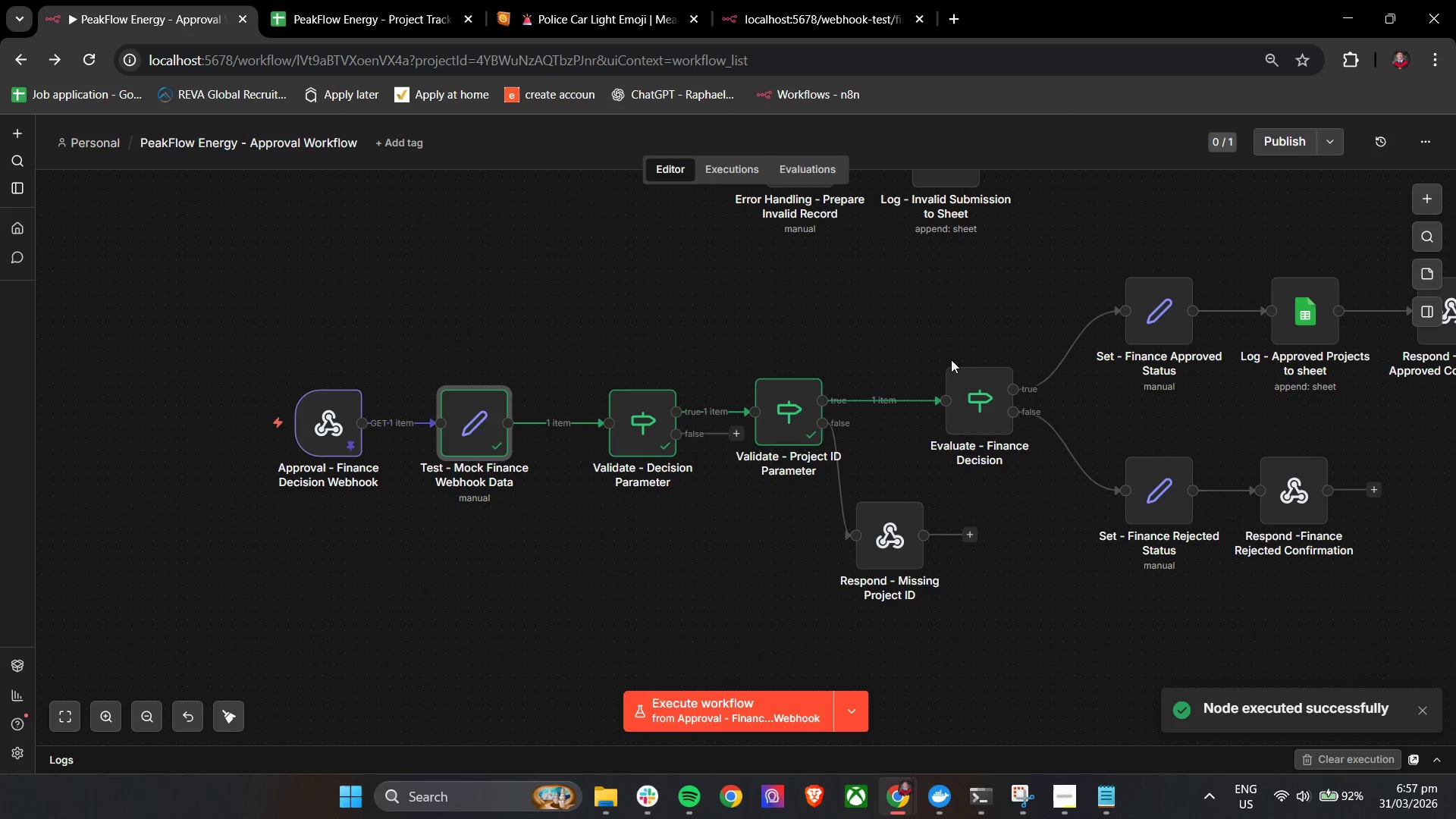 
left_click([952, 346])
 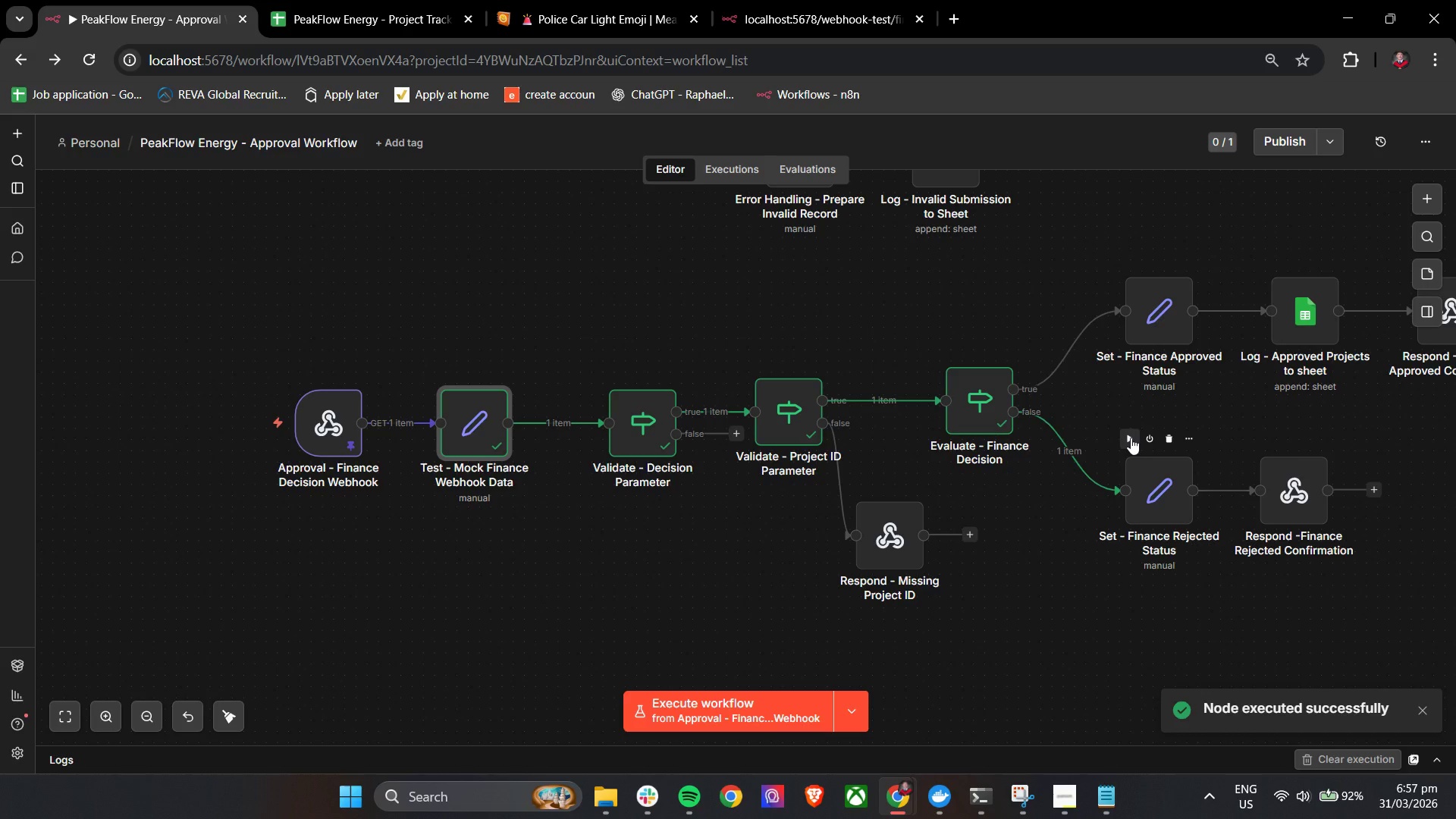 
left_click([1131, 438])
 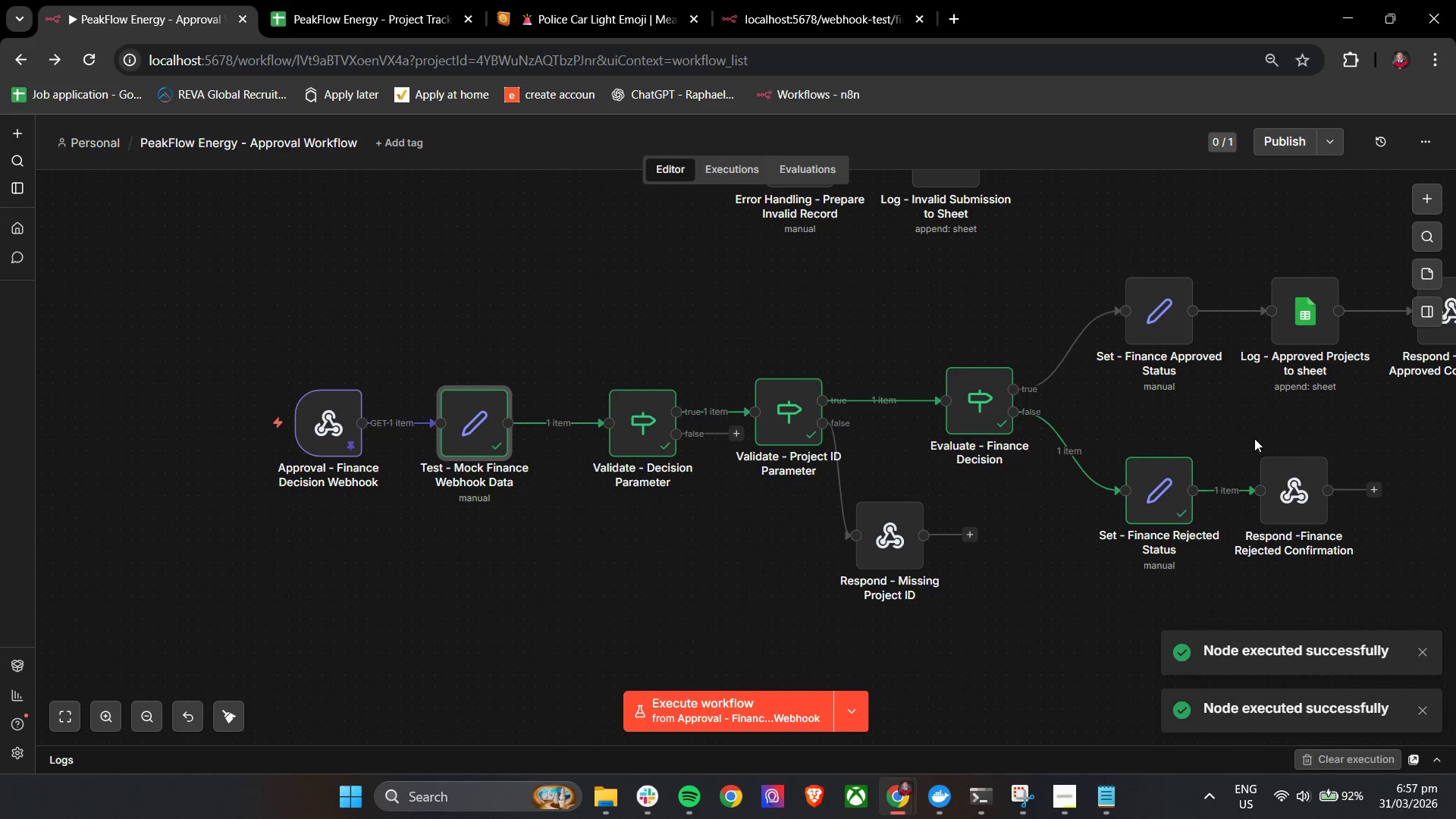 
left_click([1261, 439])
 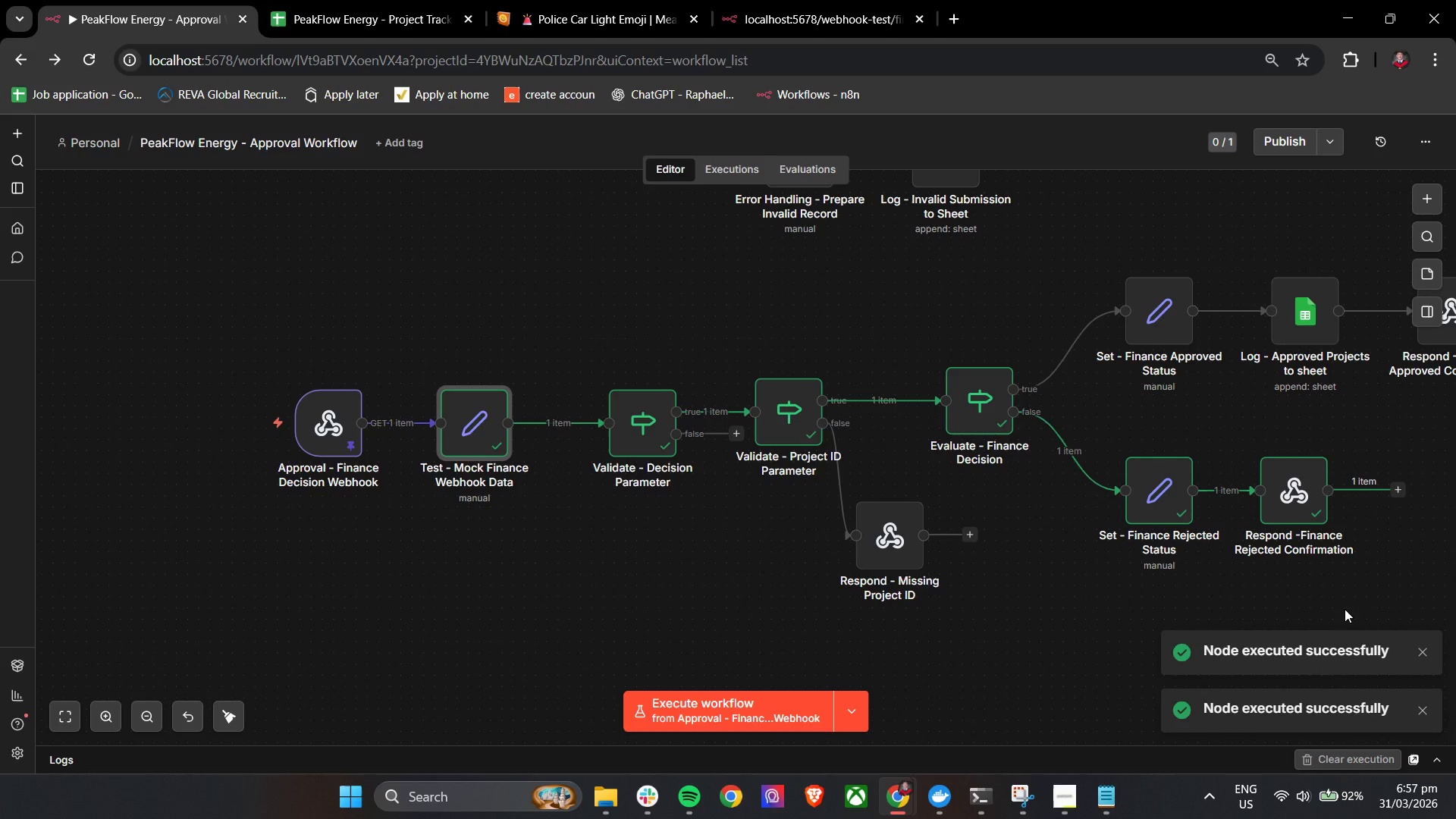 
hold_key(key=ShiftLeft, duration=0.58)
left_click_drag(start_coordinate=[1425, 563], to_coordinate=[1217, 554])
 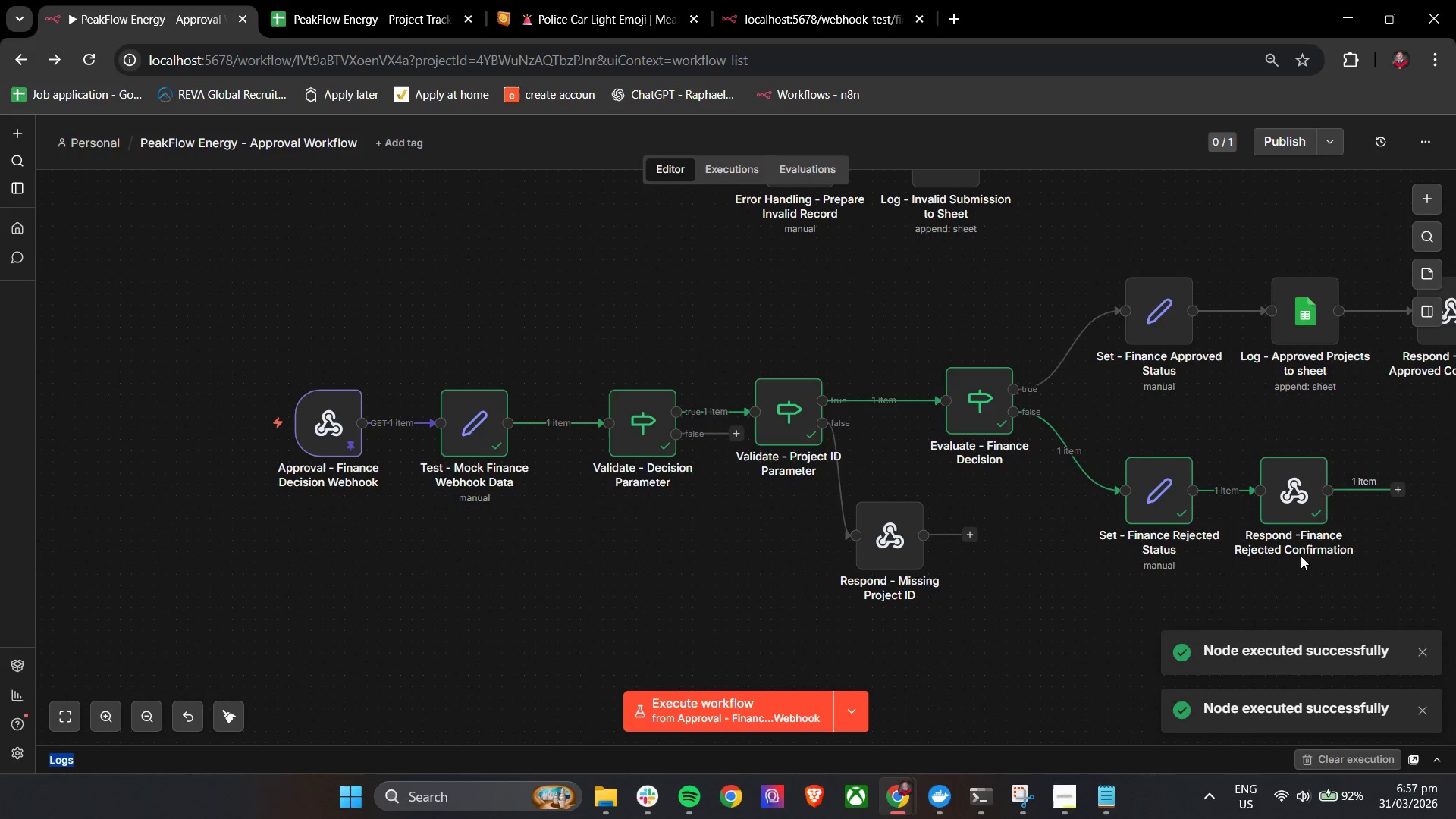 
hold_key(key=ControlLeft, duration=1.0)
left_click_drag(start_coordinate=[1395, 570], to_coordinate=[1253, 567])
 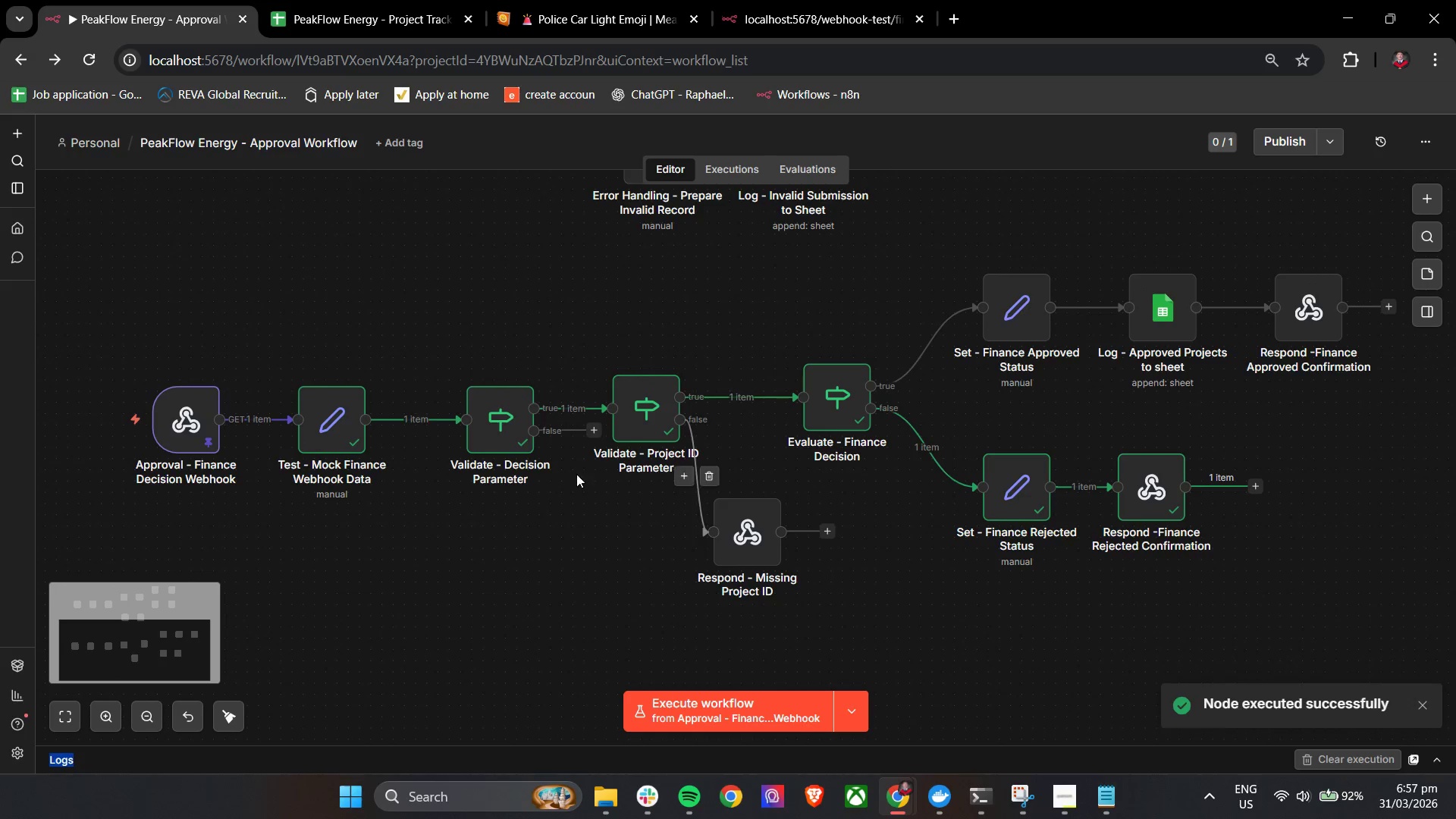 
mouse_move([422, 426])
 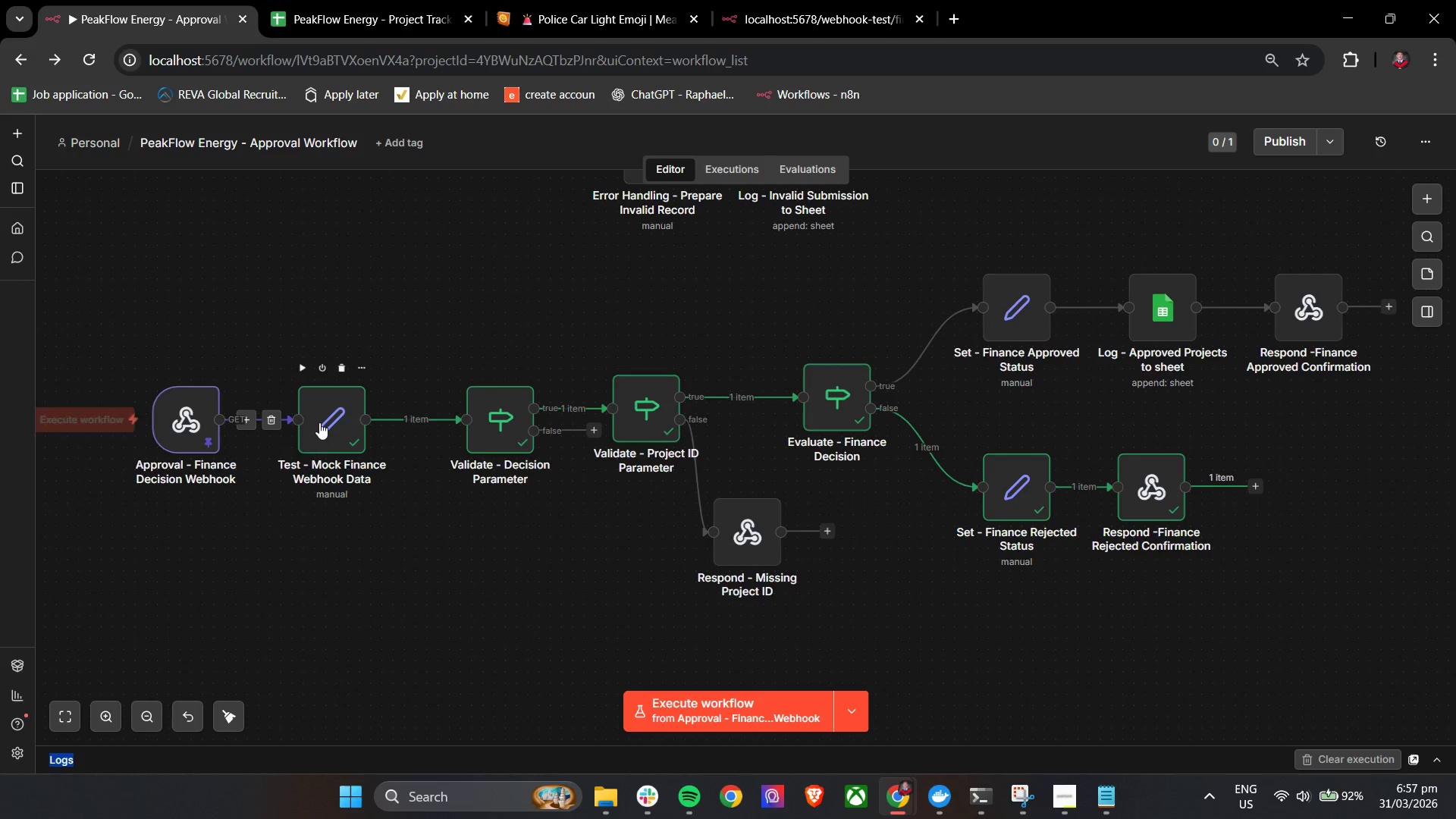 
double_click([319, 422])
 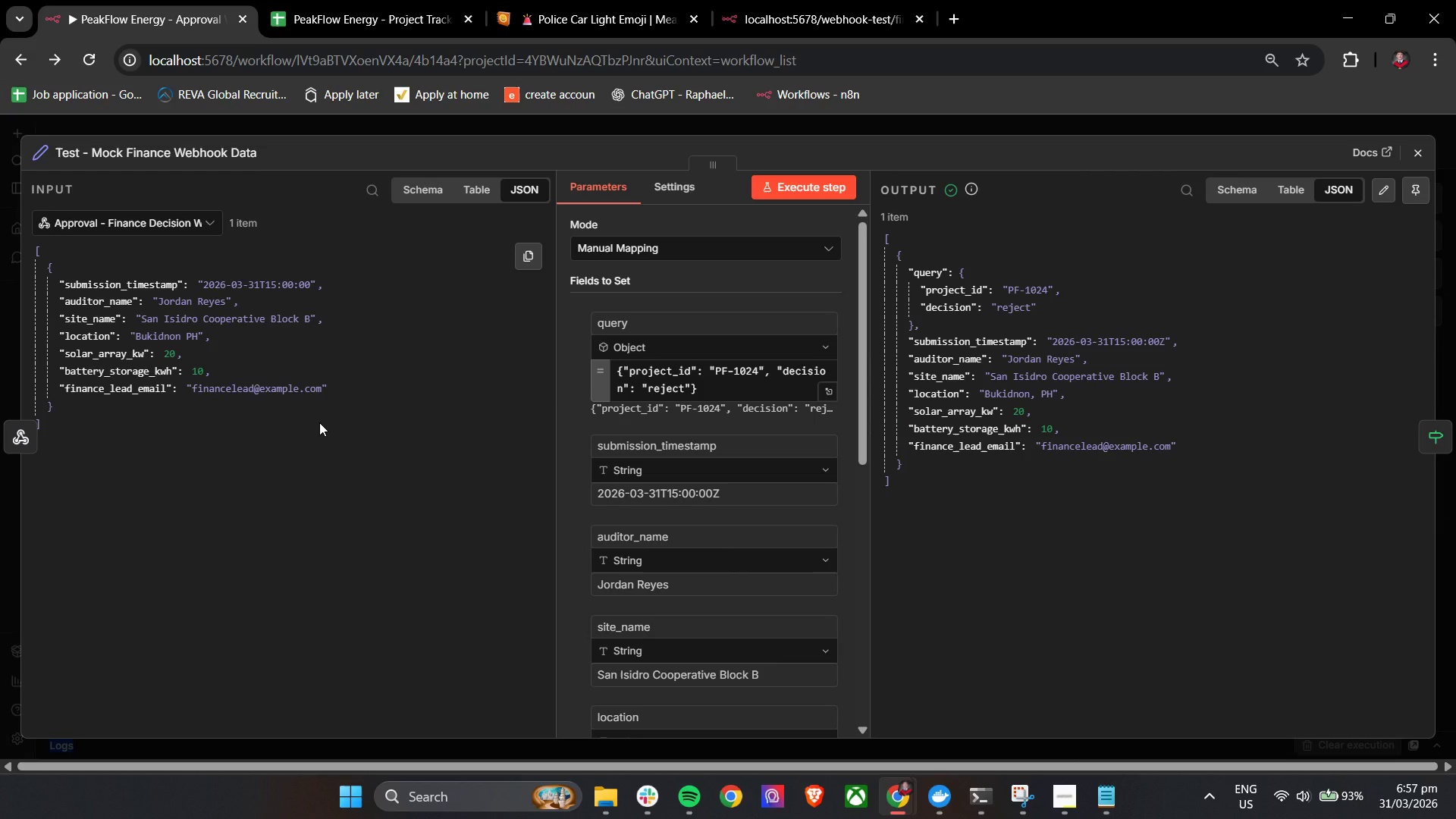 
wait(12.64)
 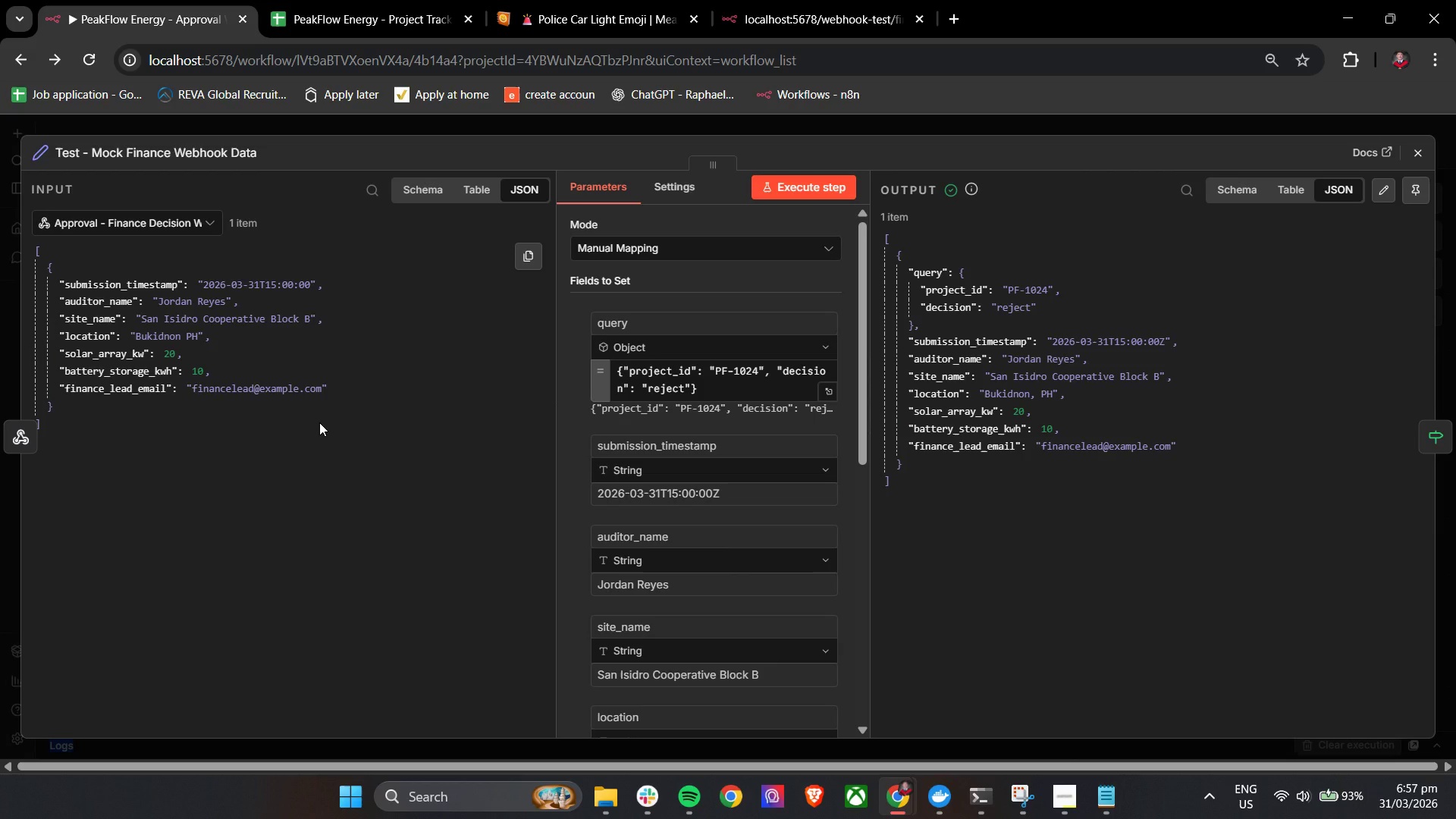 
left_click([1415, 149])
 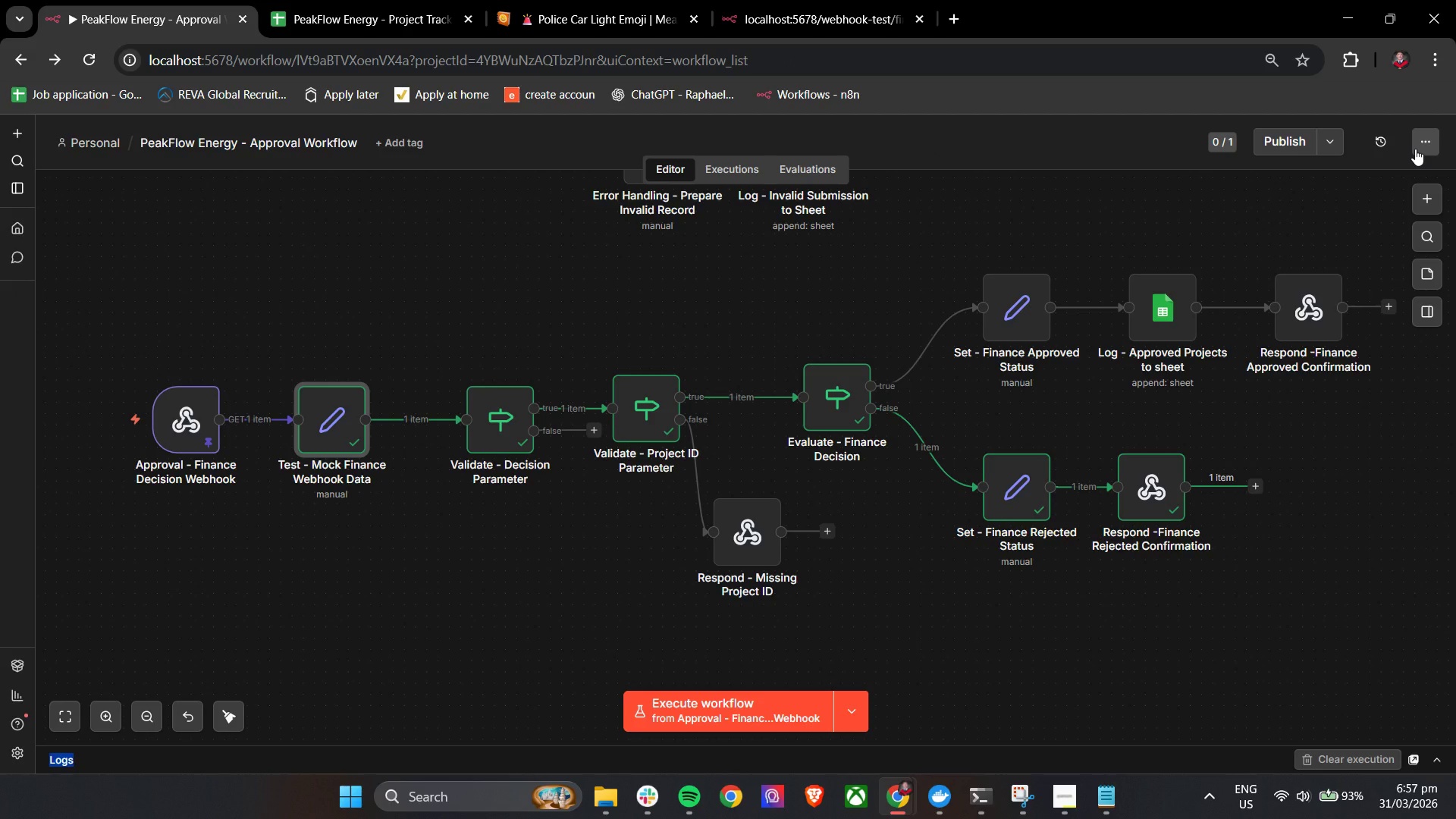 
wait(8.98)
 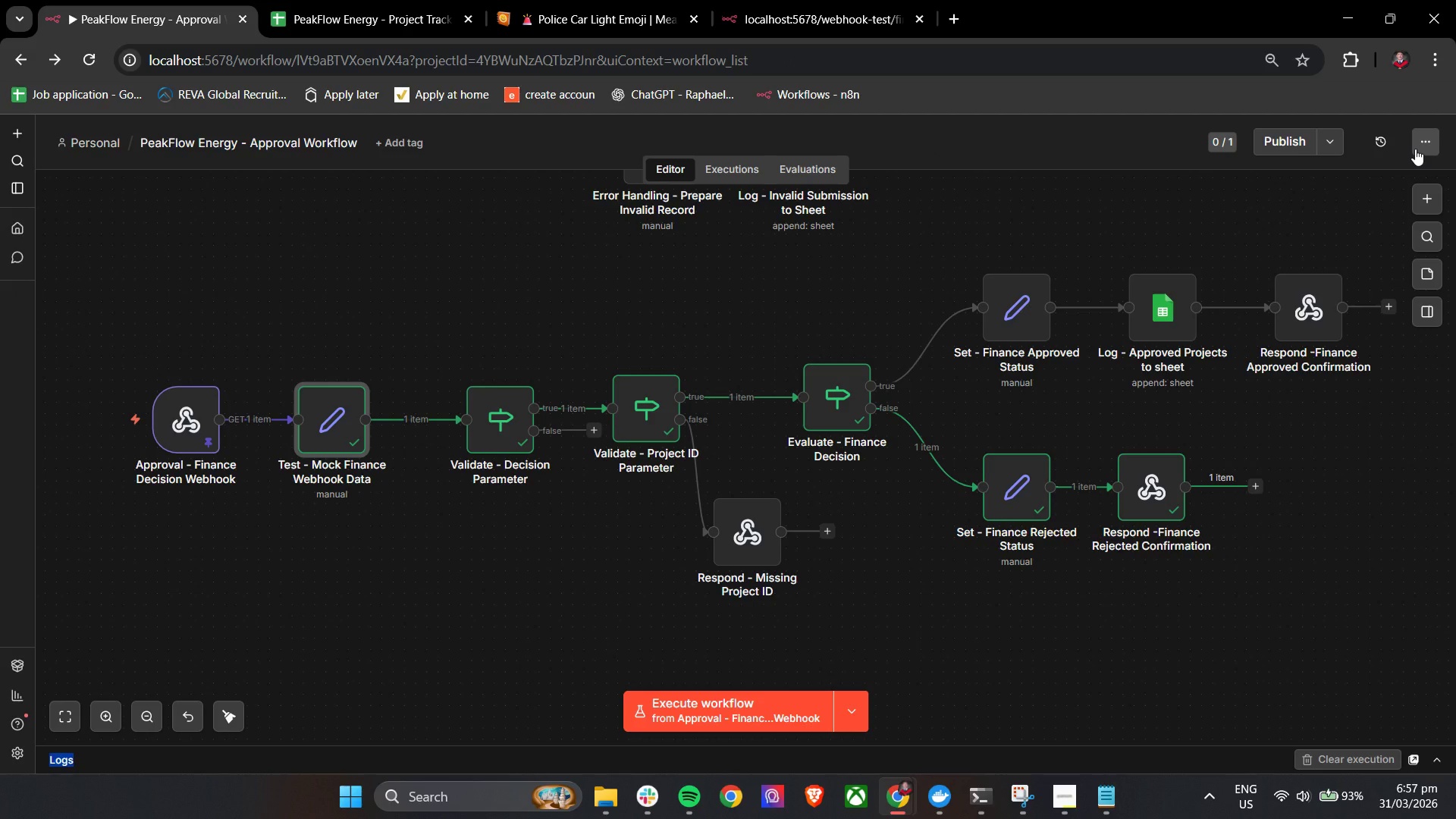 
double_click([1152, 491])
 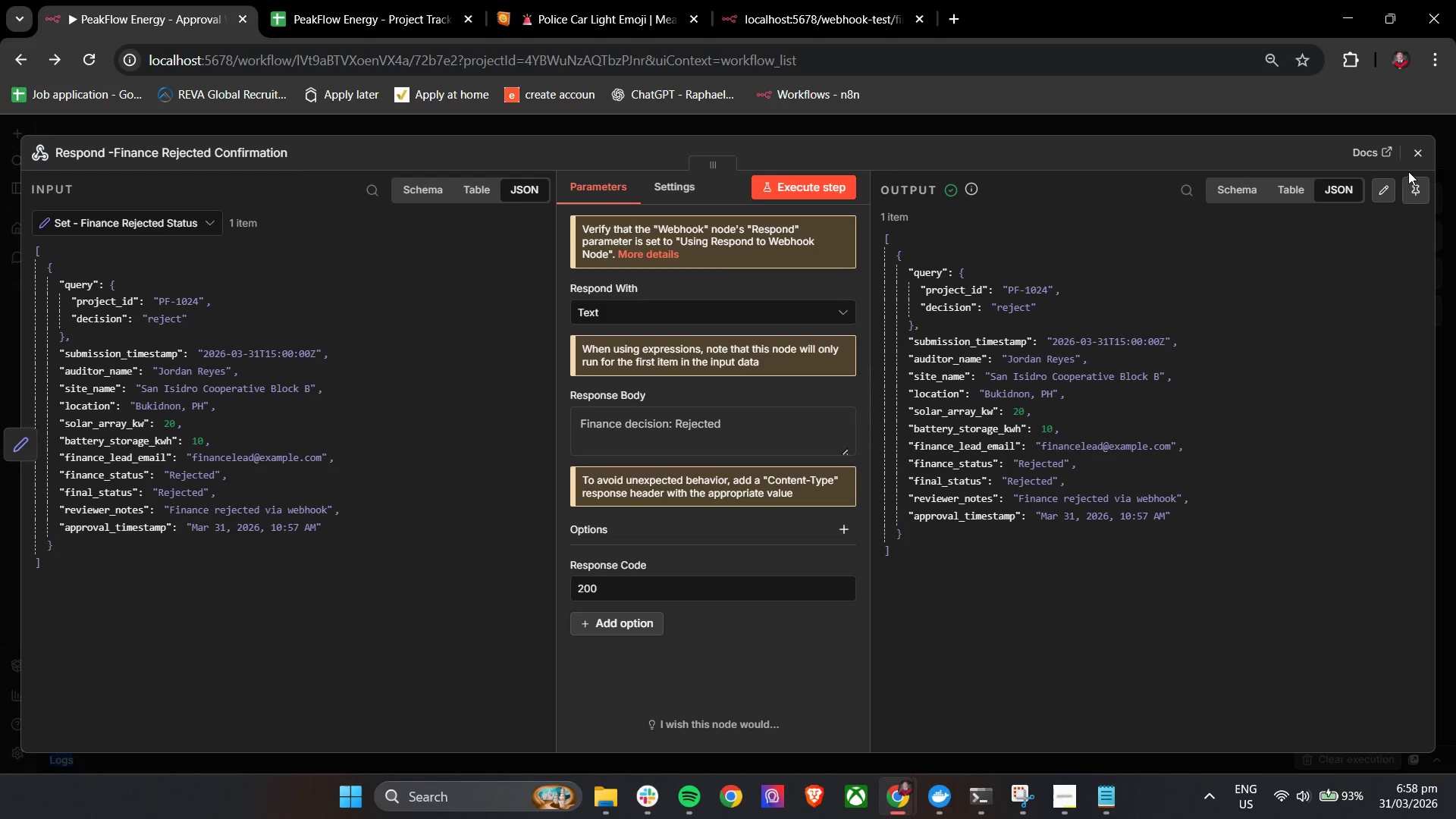 
left_click([1416, 151])
 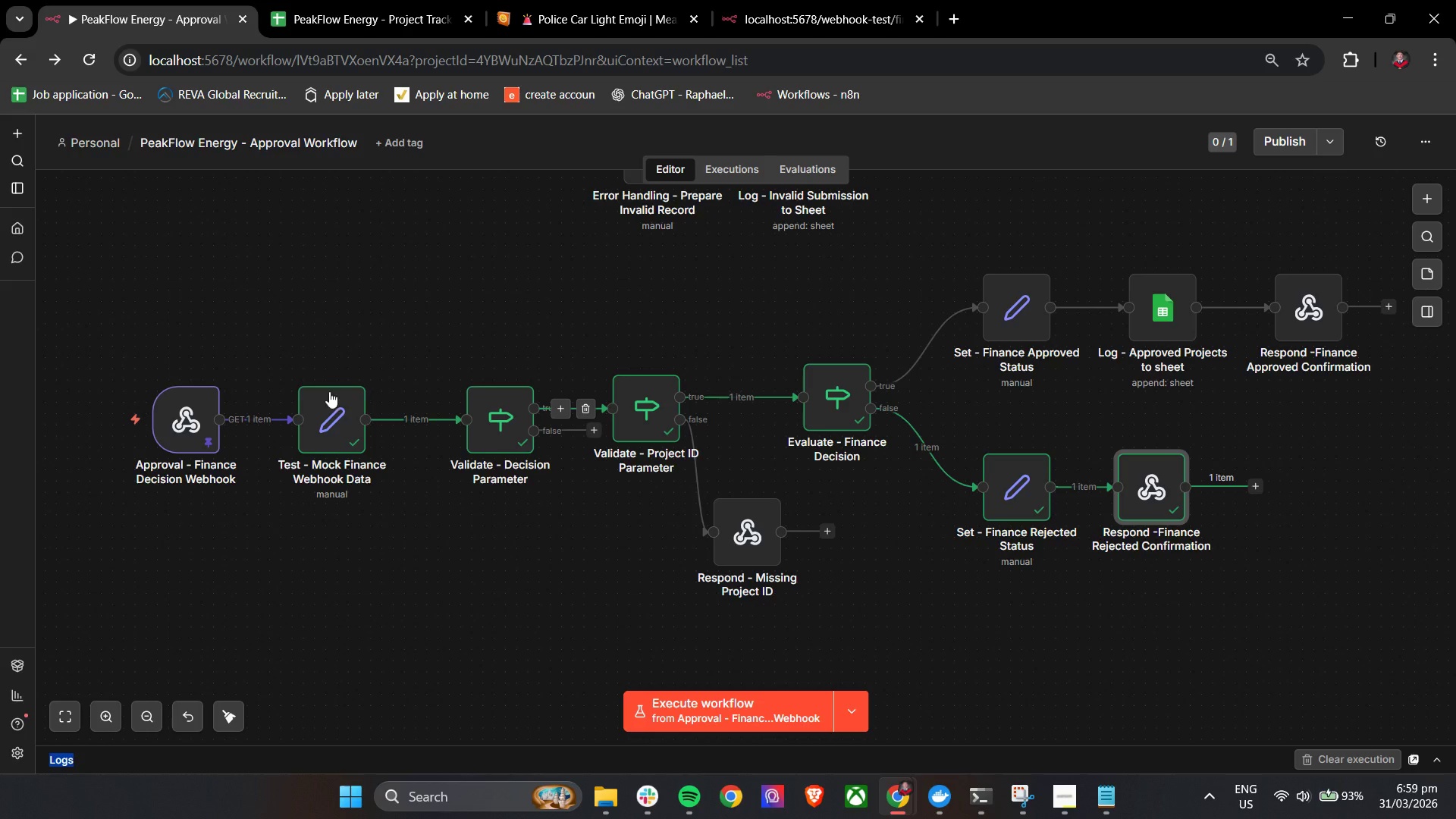 
wait(64.16)
 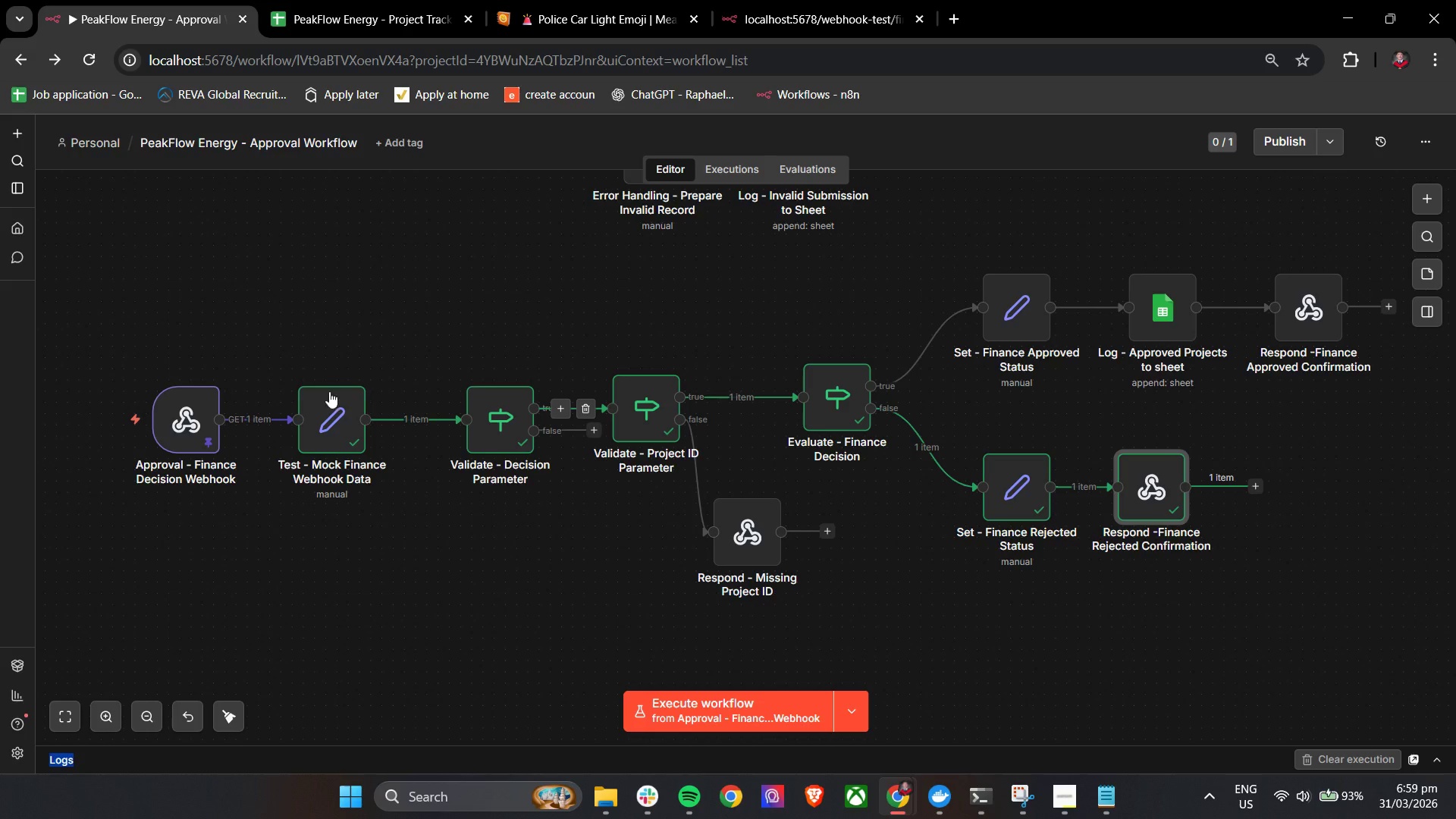 
left_click([424, 422])
 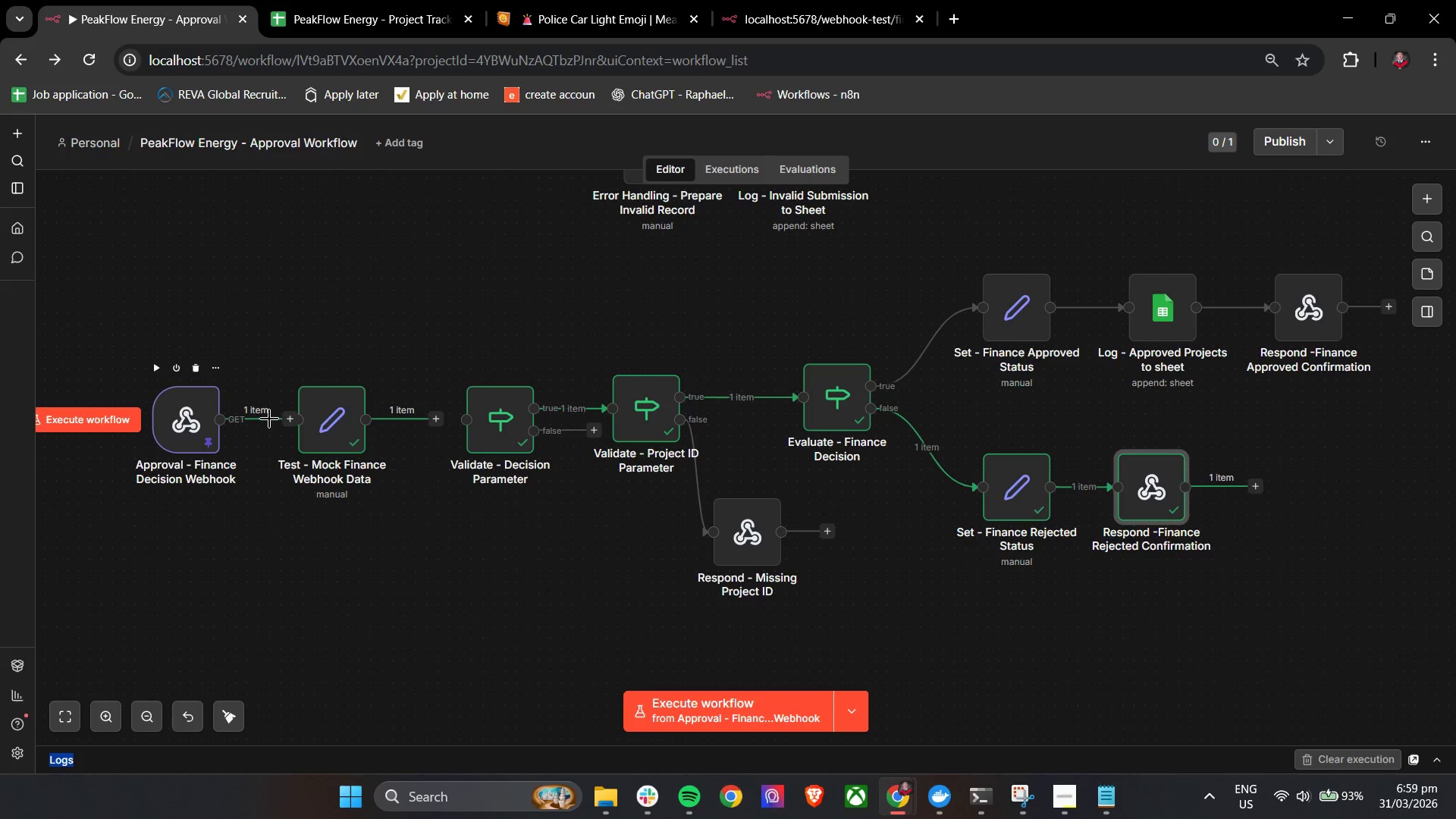 
left_click_drag(start_coordinate=[325, 414], to_coordinate=[347, 294])
 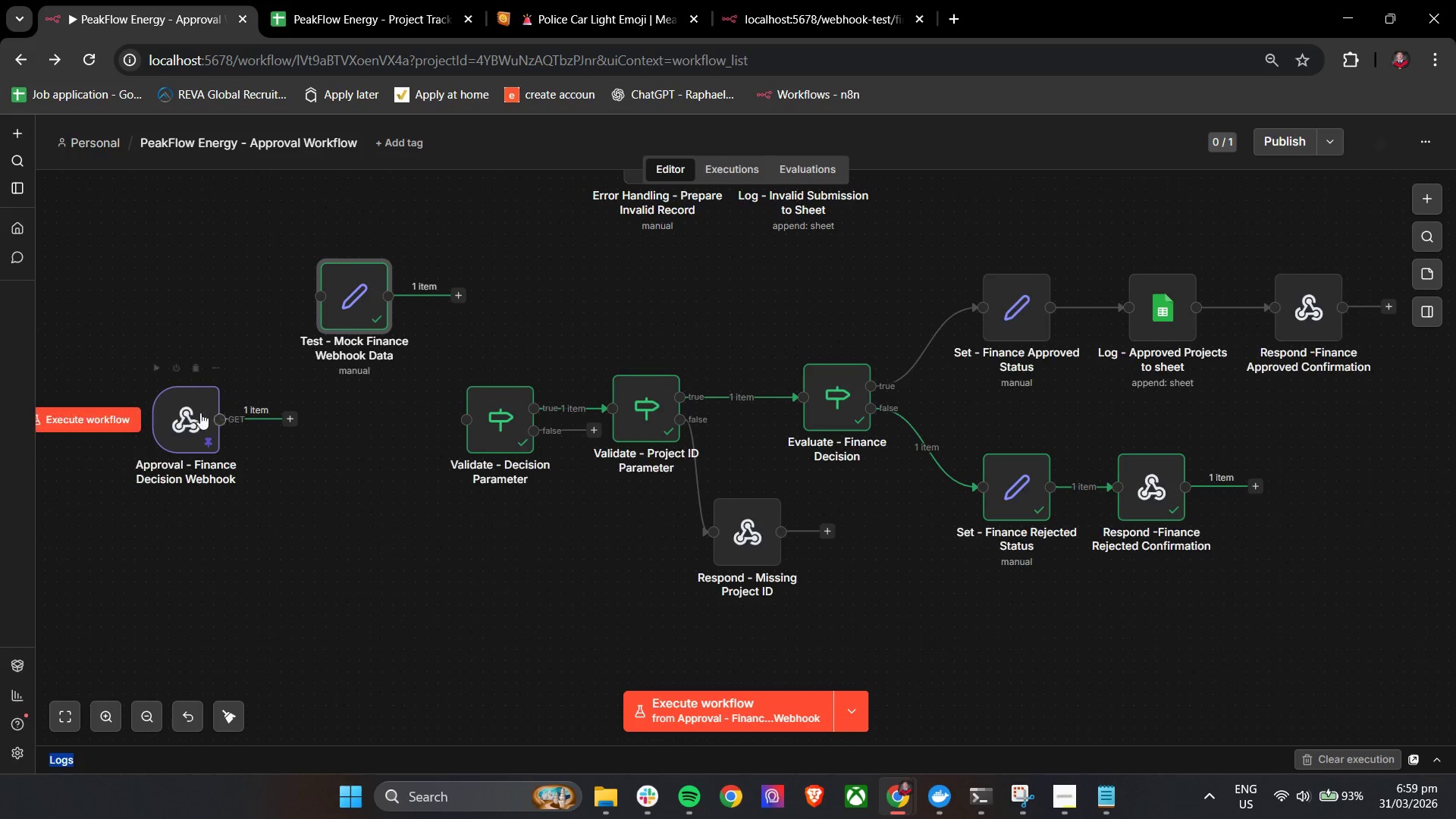 
left_click_drag(start_coordinate=[184, 415], to_coordinate=[249, 416])
 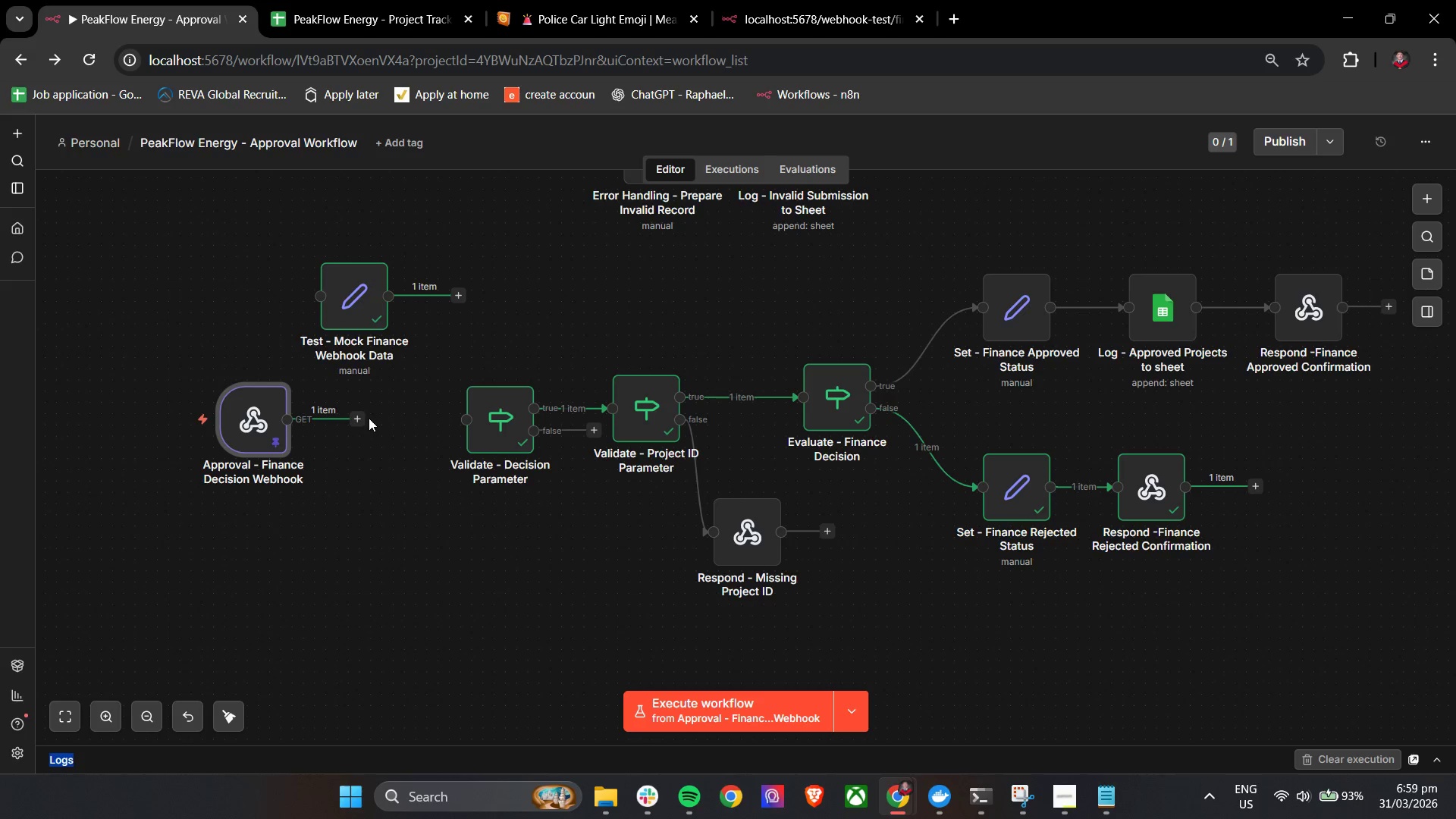 
left_click_drag(start_coordinate=[361, 420], to_coordinate=[479, 421])
 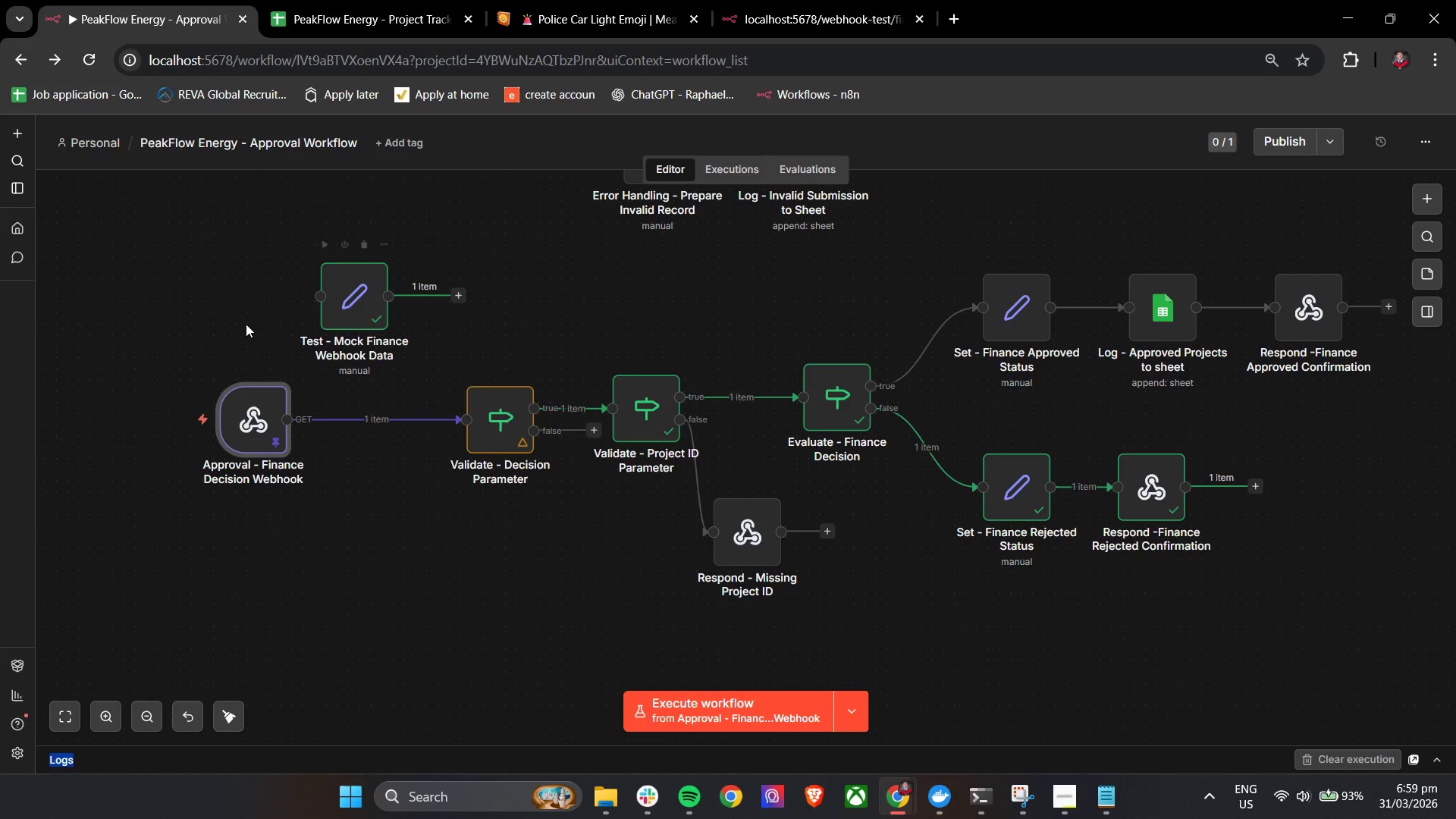 
left_click_drag(start_coordinate=[237, 416], to_coordinate=[268, 416])
 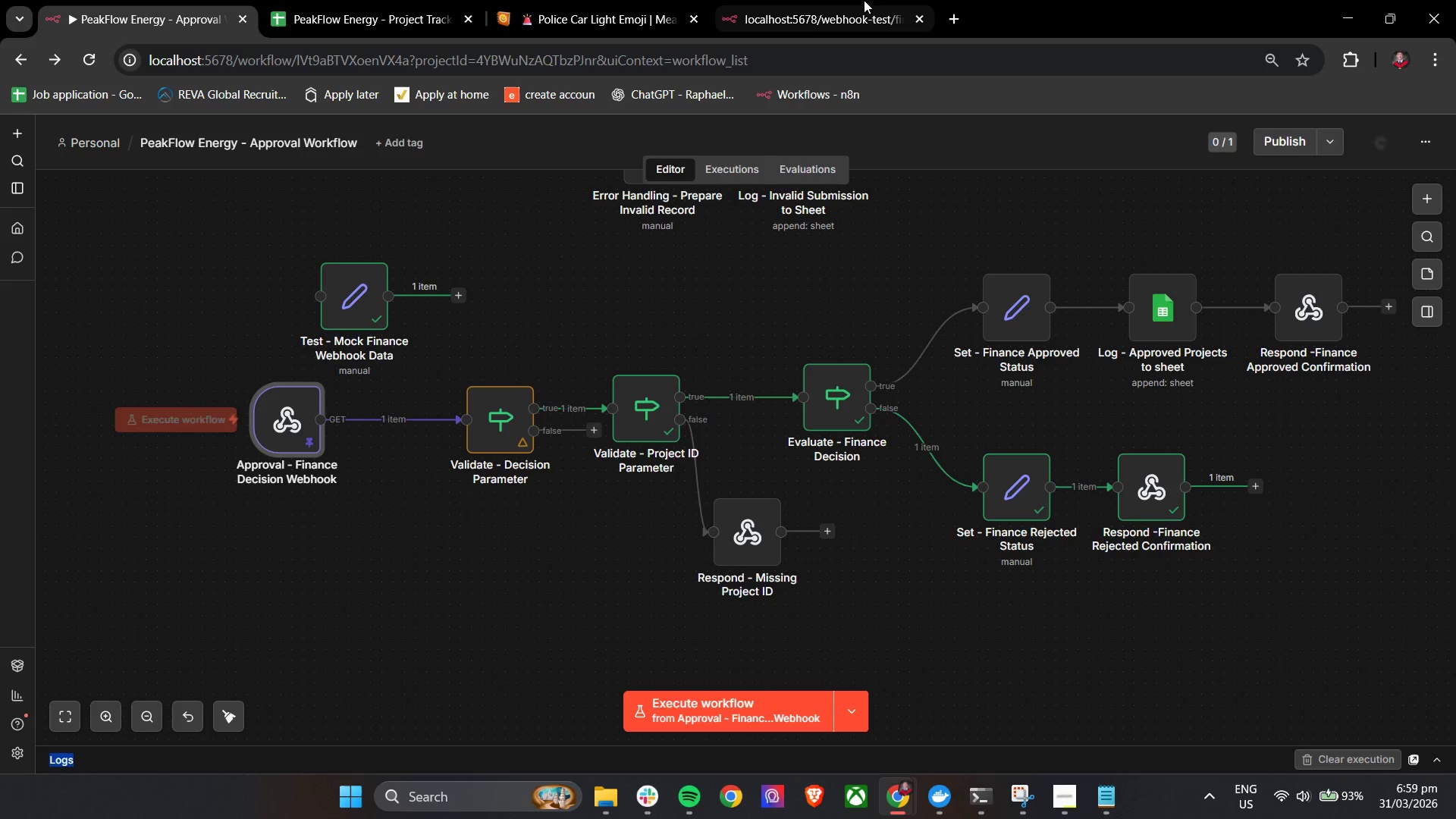 
left_click([864, 0])
 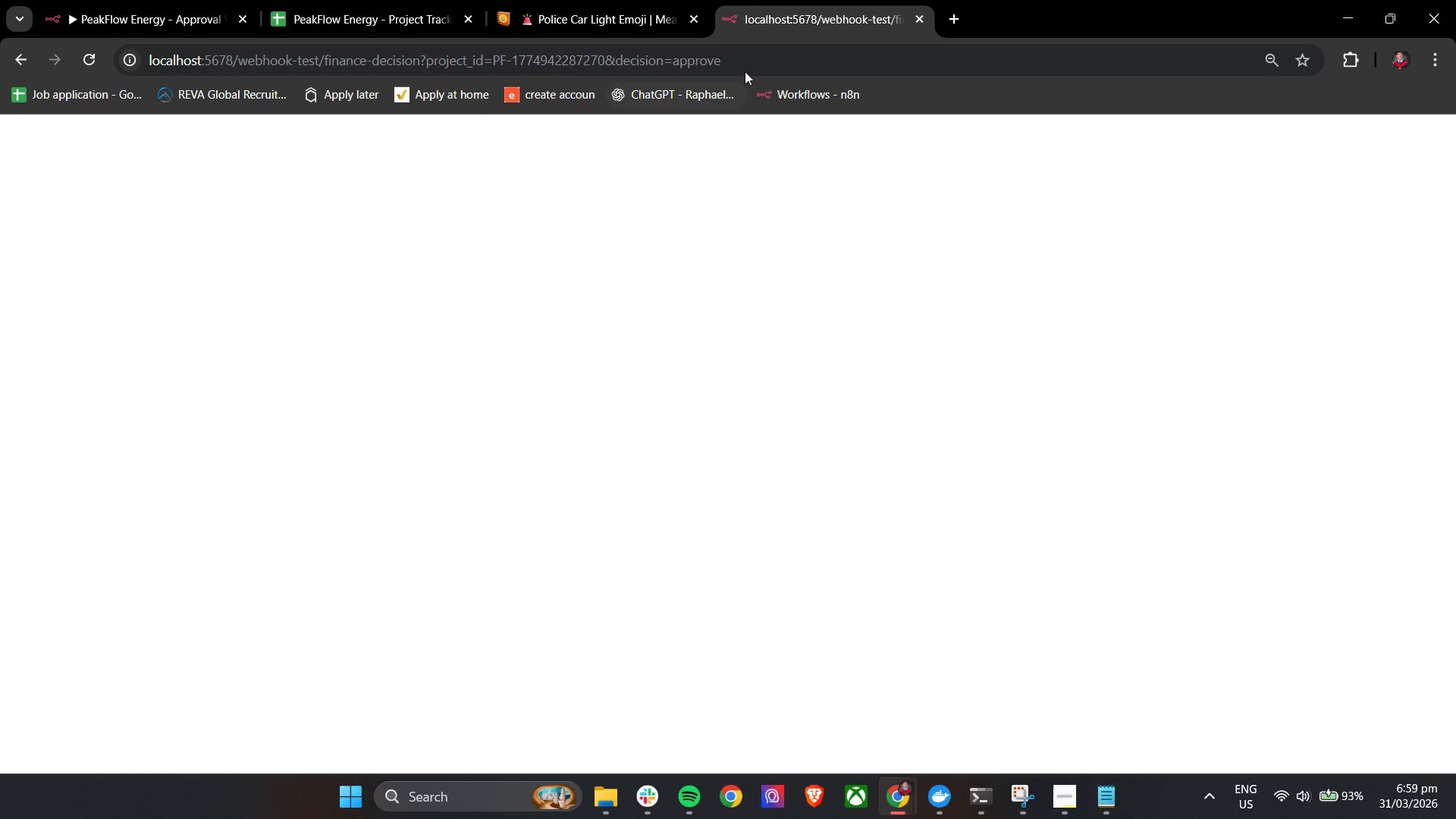 
left_click([746, 67])
 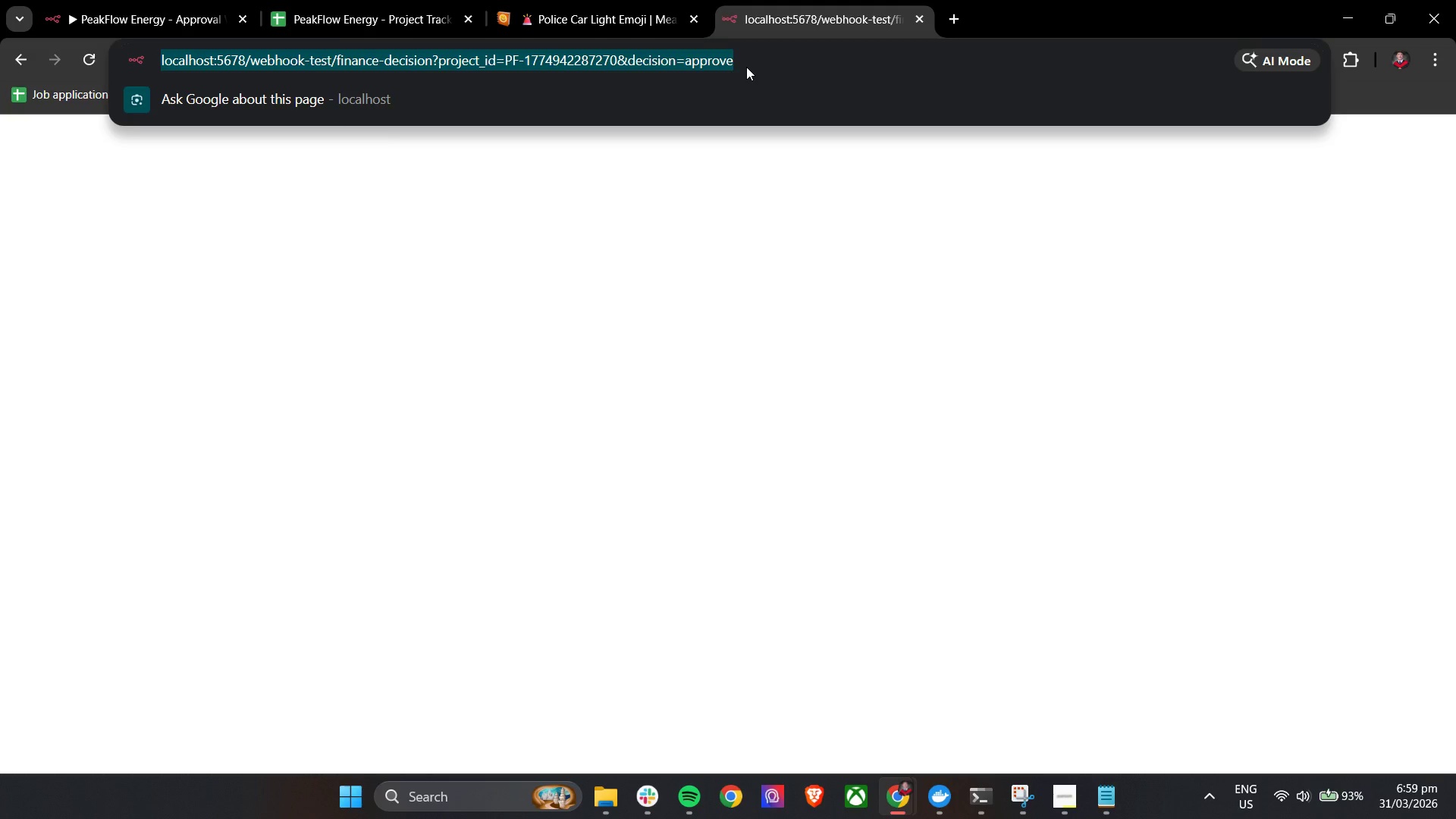 
left_click([750, 62])
 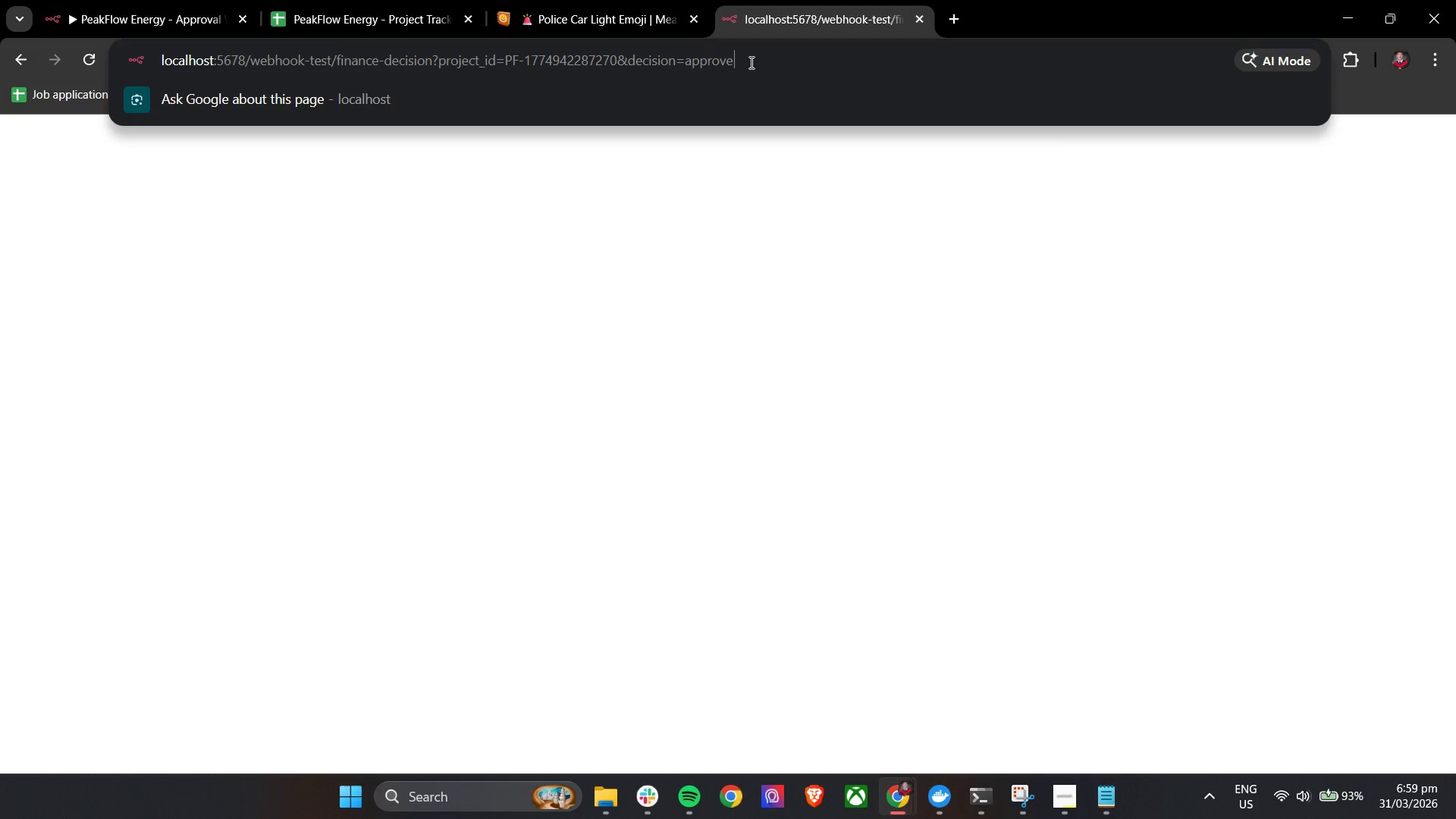 
left_click_drag(start_coordinate=[750, 62], to_coordinate=[709, 63])
 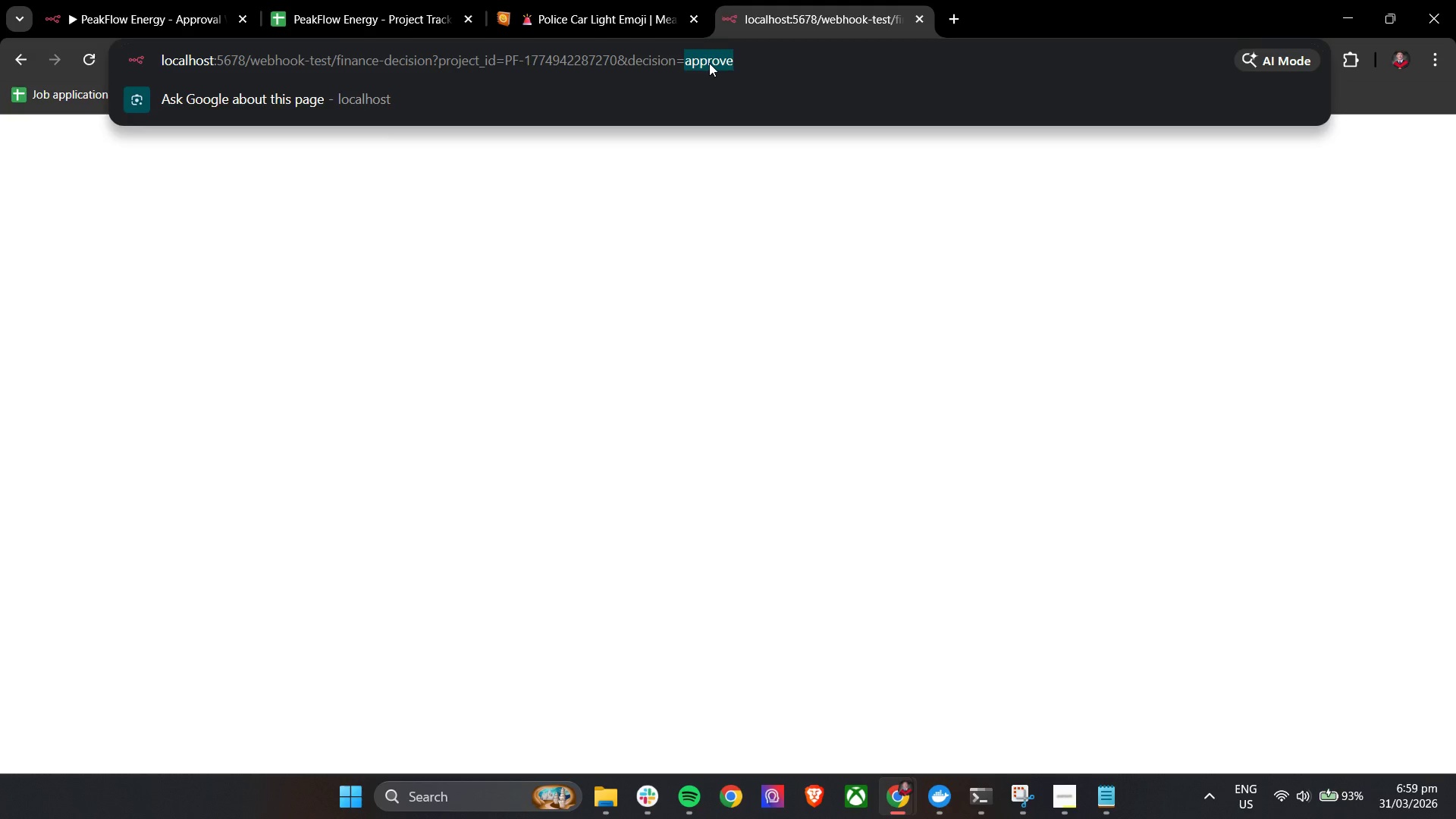 
type(reject)
 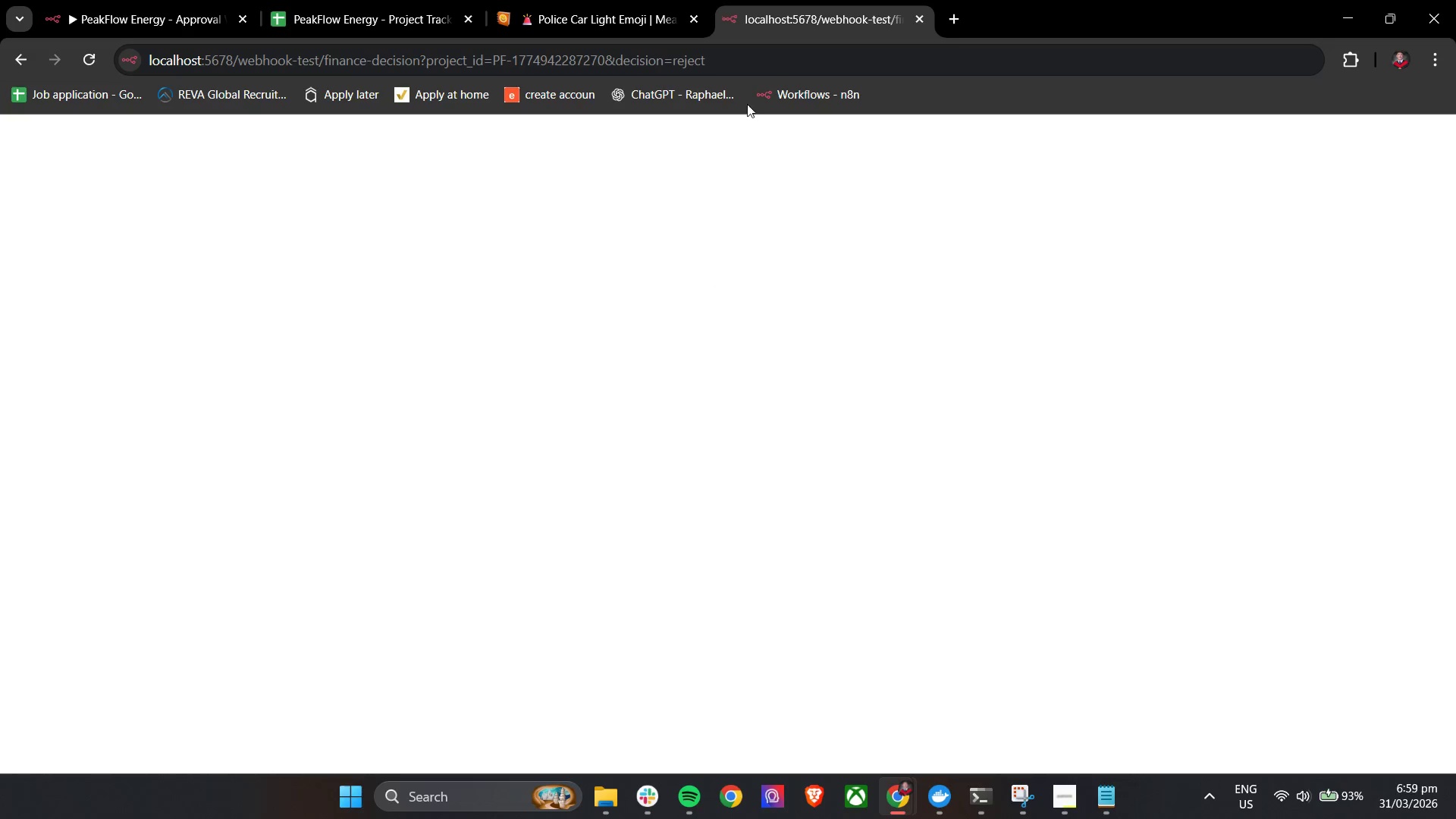 
left_click([86, 65])
 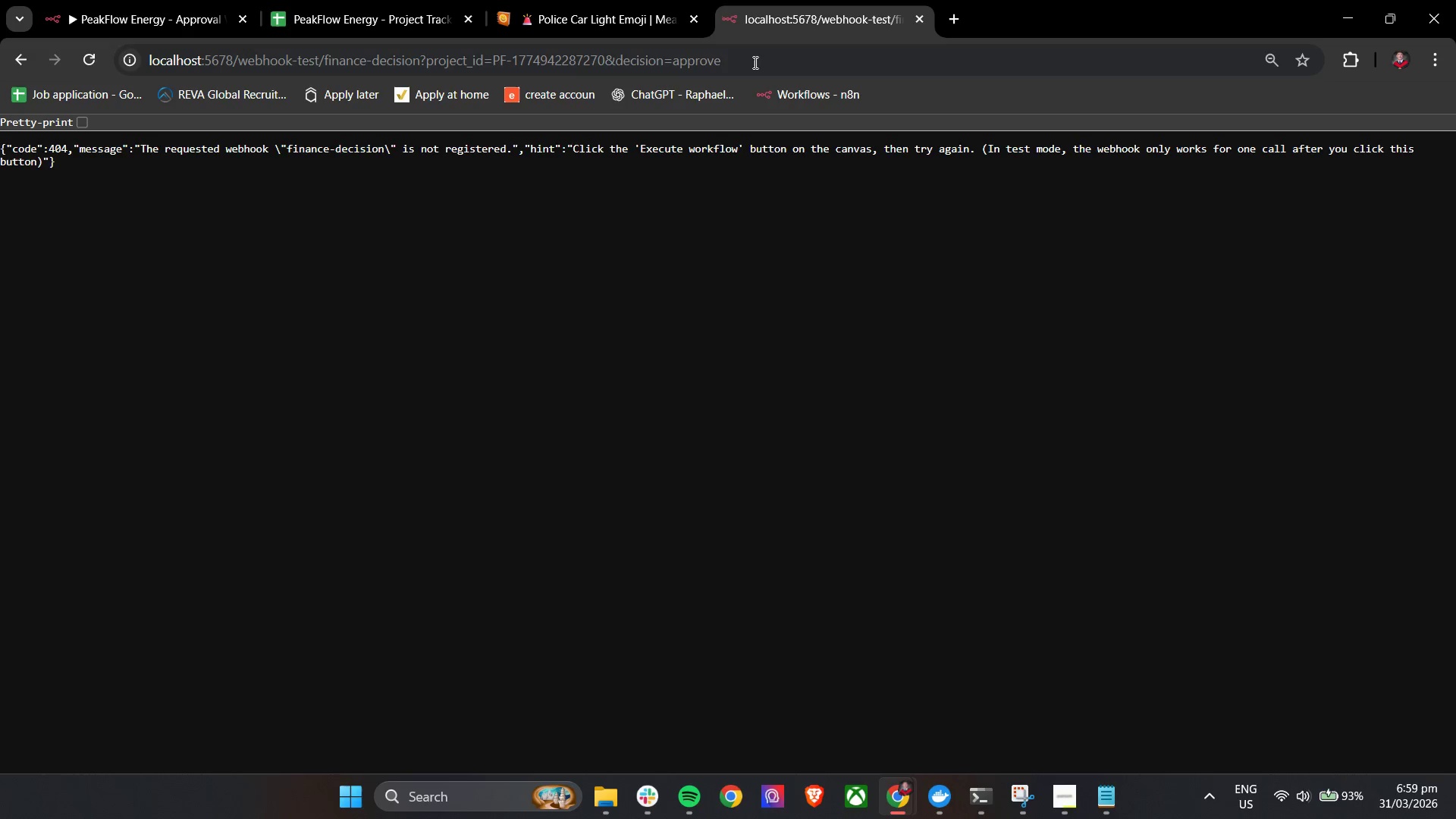 
left_click_drag(start_coordinate=[754, 62], to_coordinate=[750, 62])
 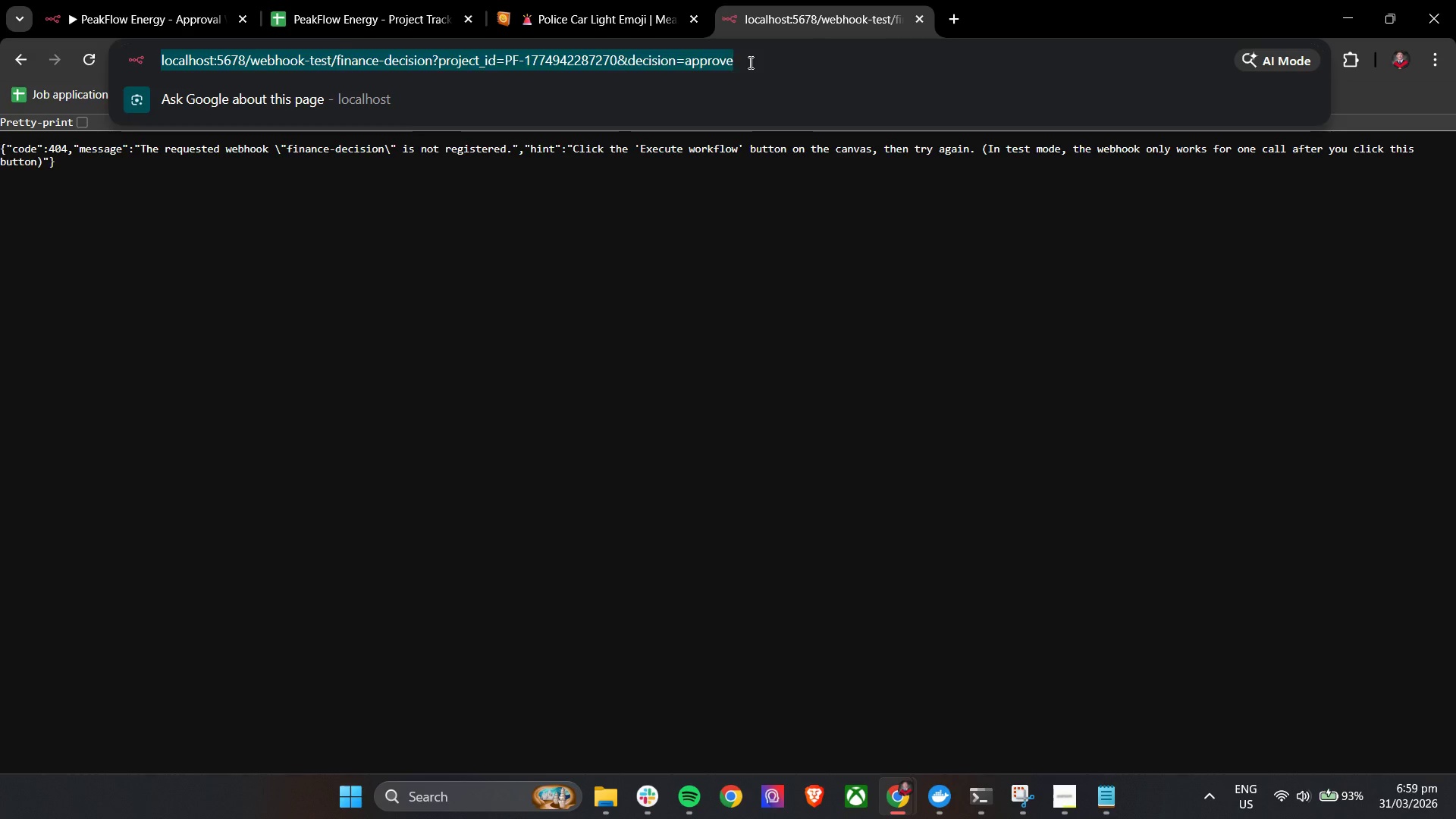 
left_click([749, 62])
 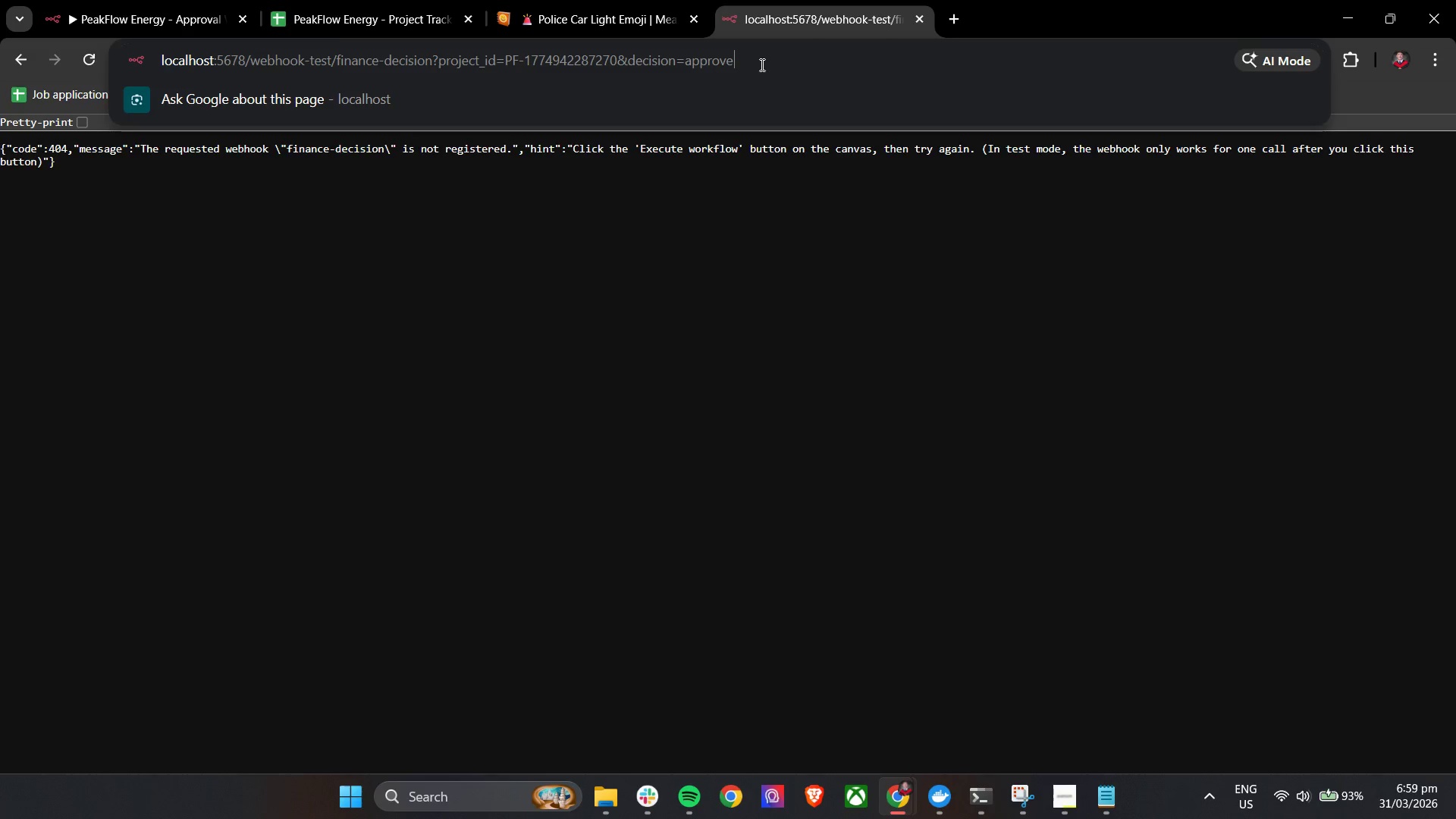 
left_click_drag(start_coordinate=[761, 64], to_coordinate=[685, 74])
 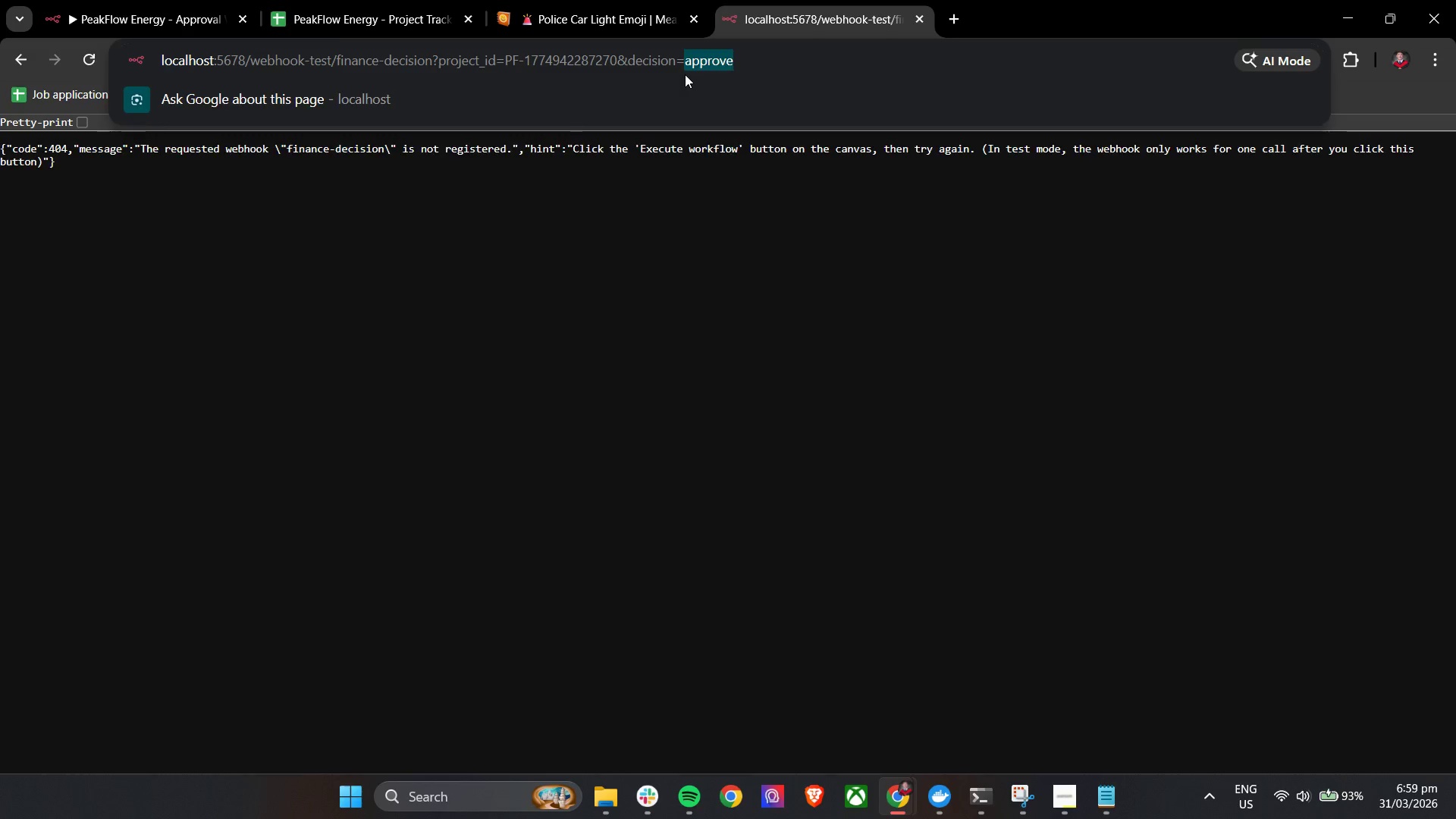 
type(rejected)
 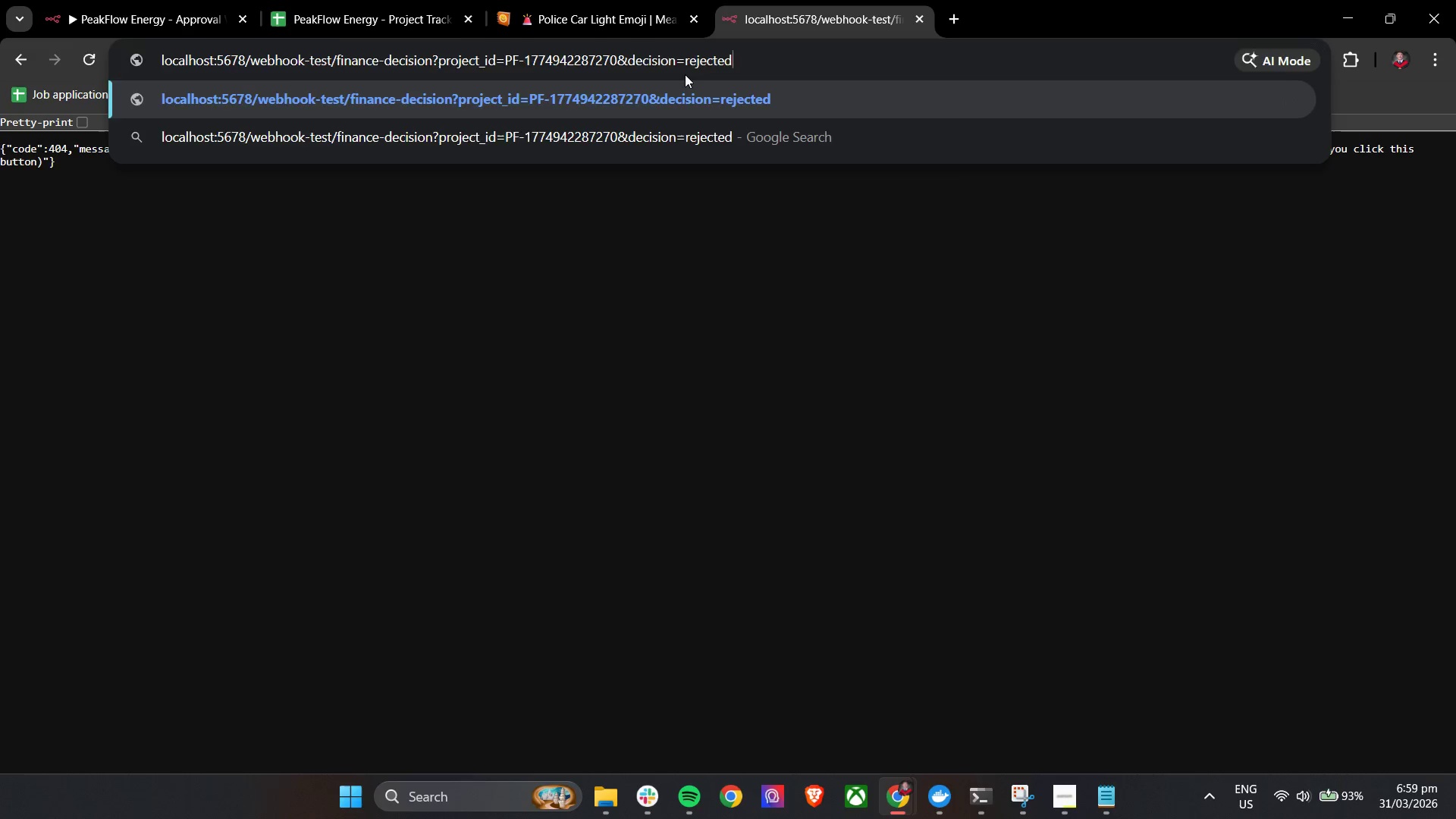 
key(Enter)
 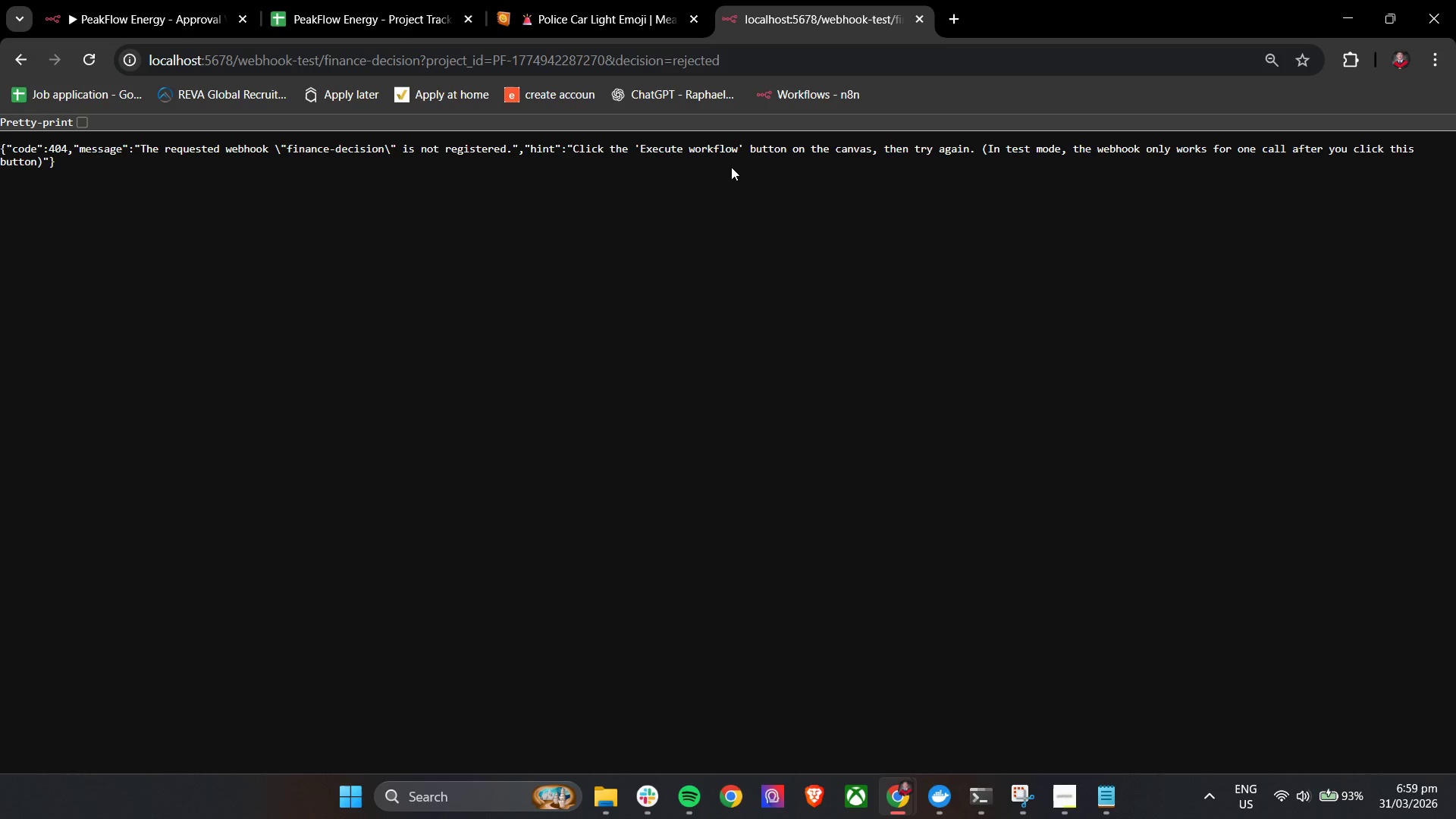 
wait(5.28)
 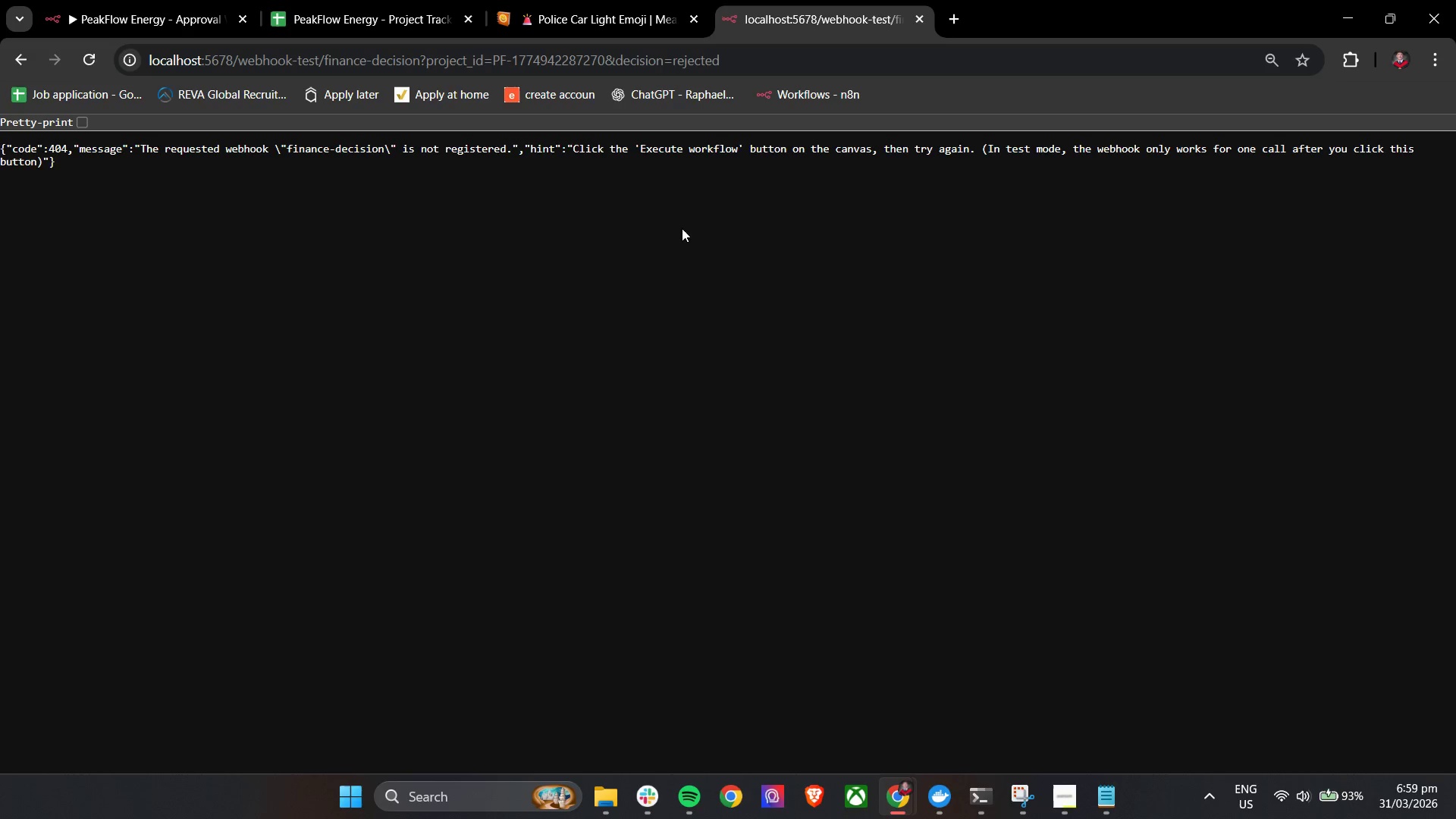 
left_click_drag(start_coordinate=[783, 51], to_coordinate=[671, 70])
 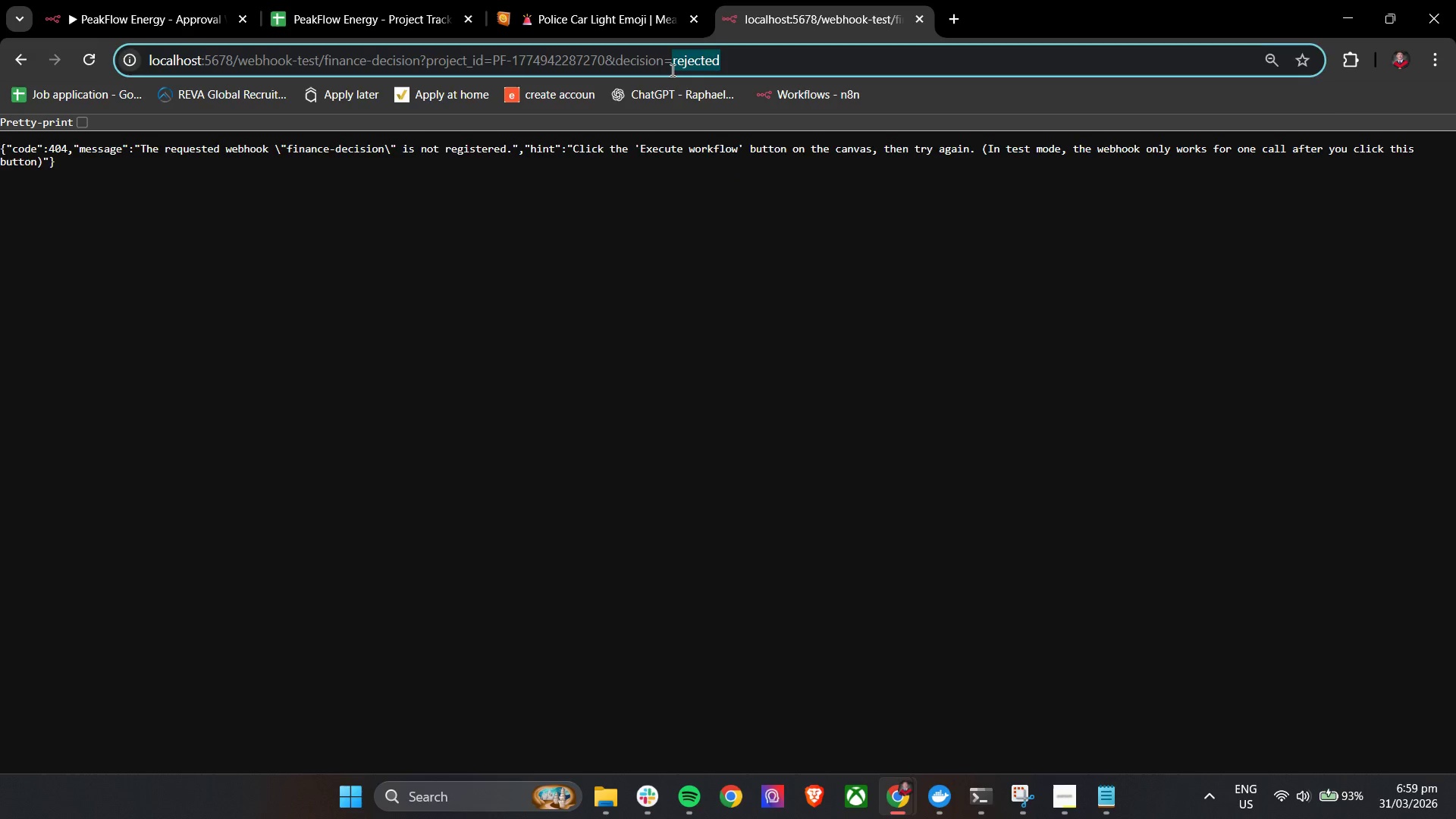 
type(ap)
 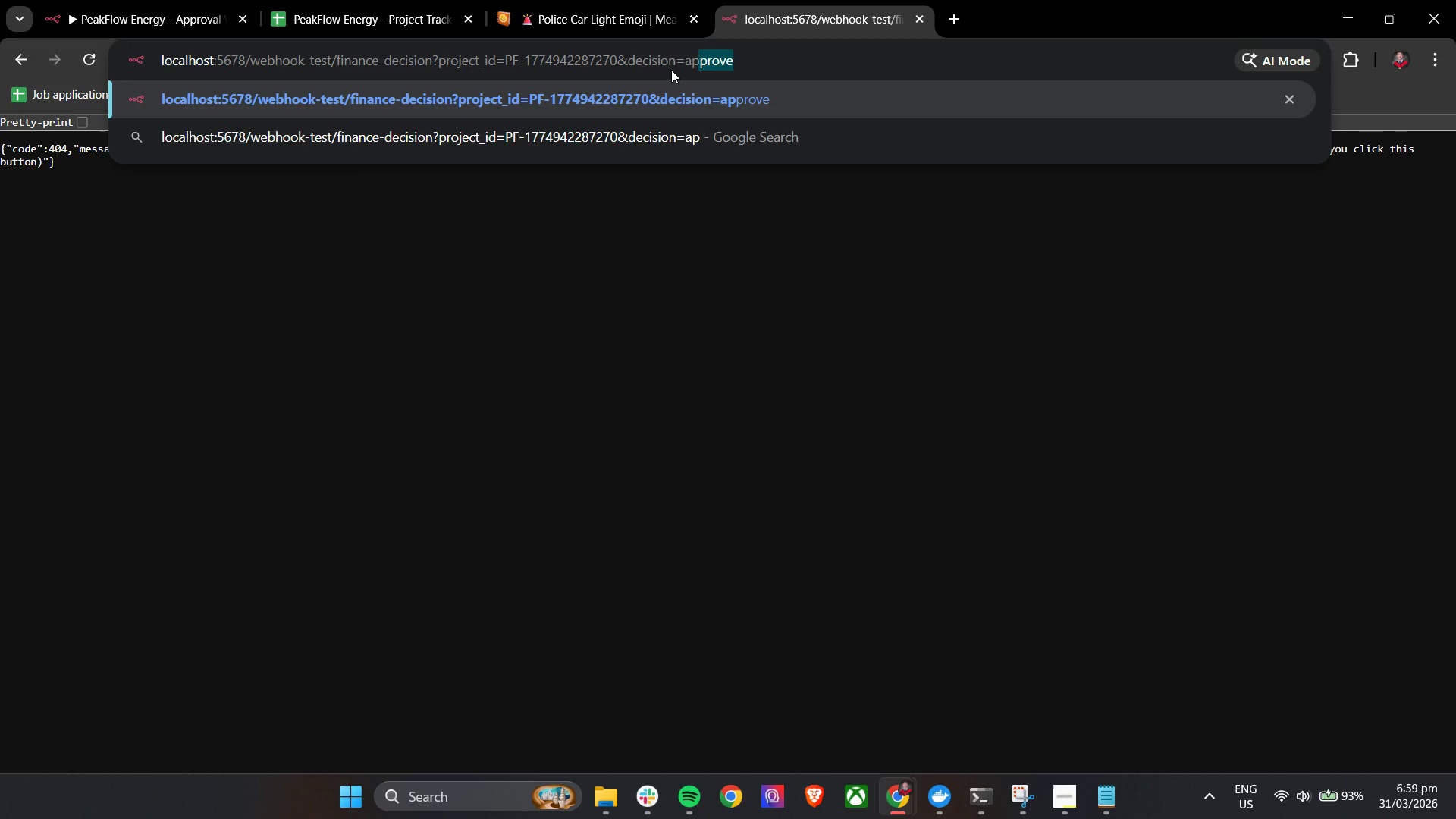 
key(ArrowRight)
 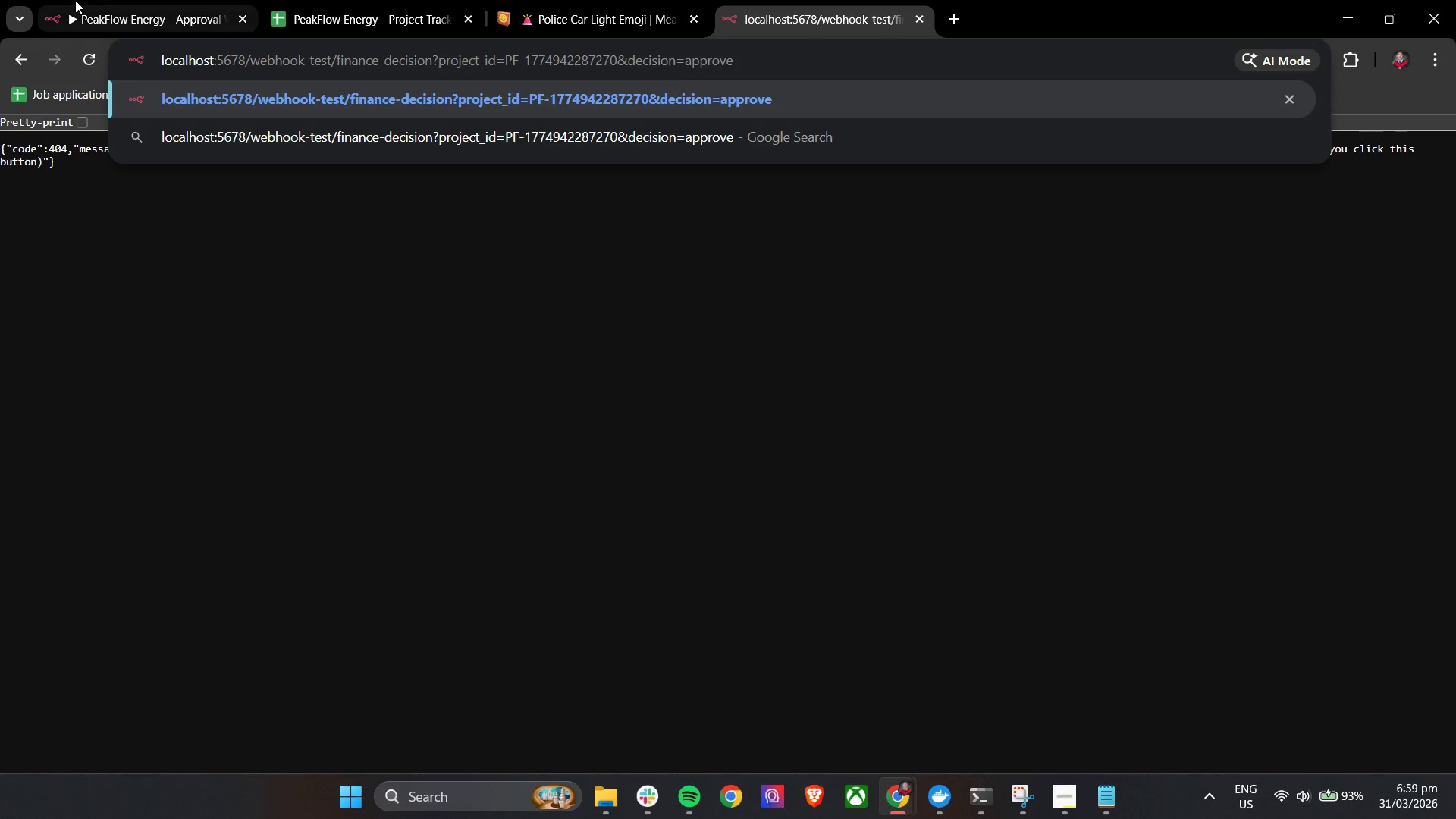 
left_click([110, 0])
 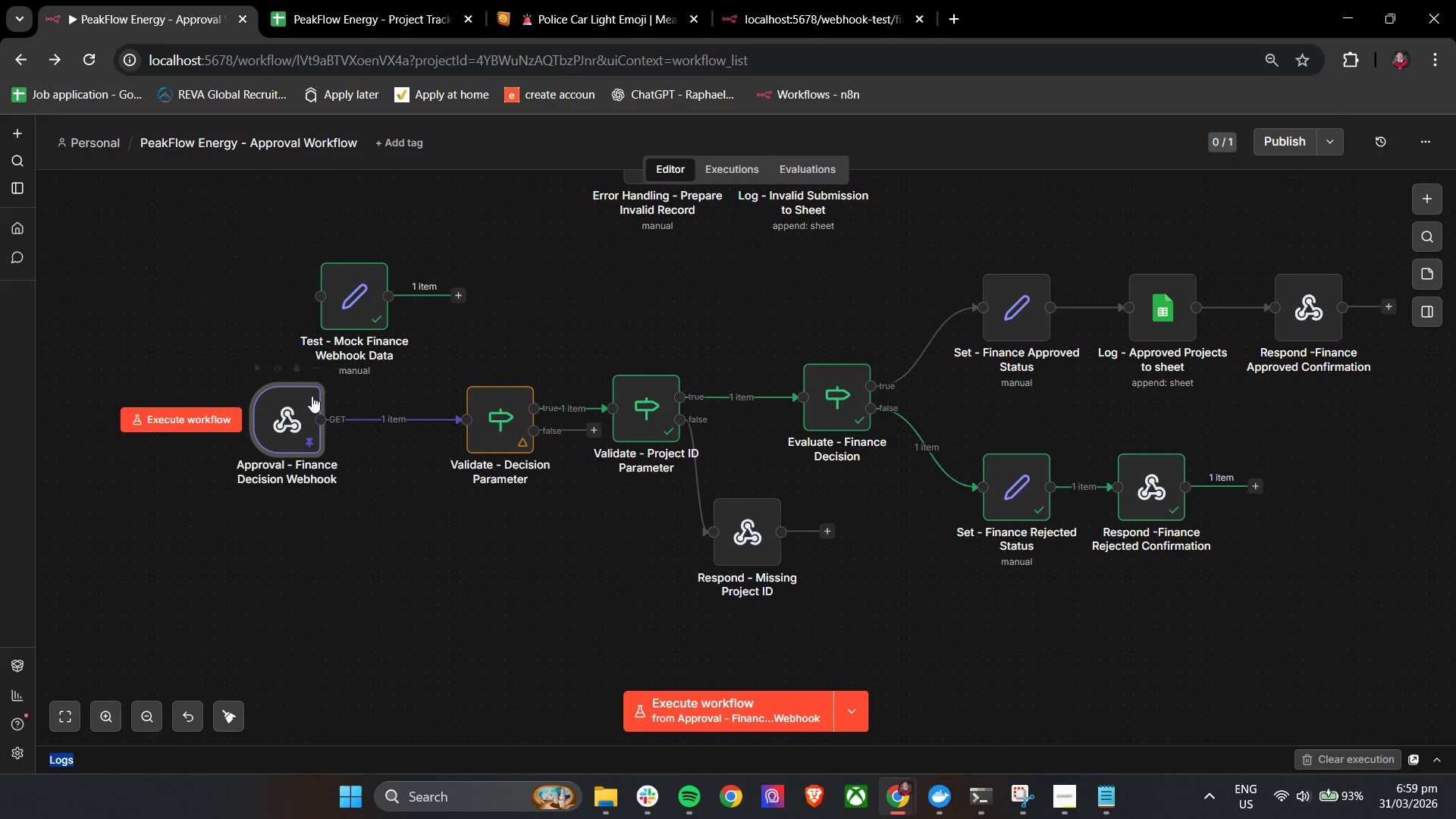 
left_click_drag(start_coordinate=[302, 417], to_coordinate=[334, 417])
 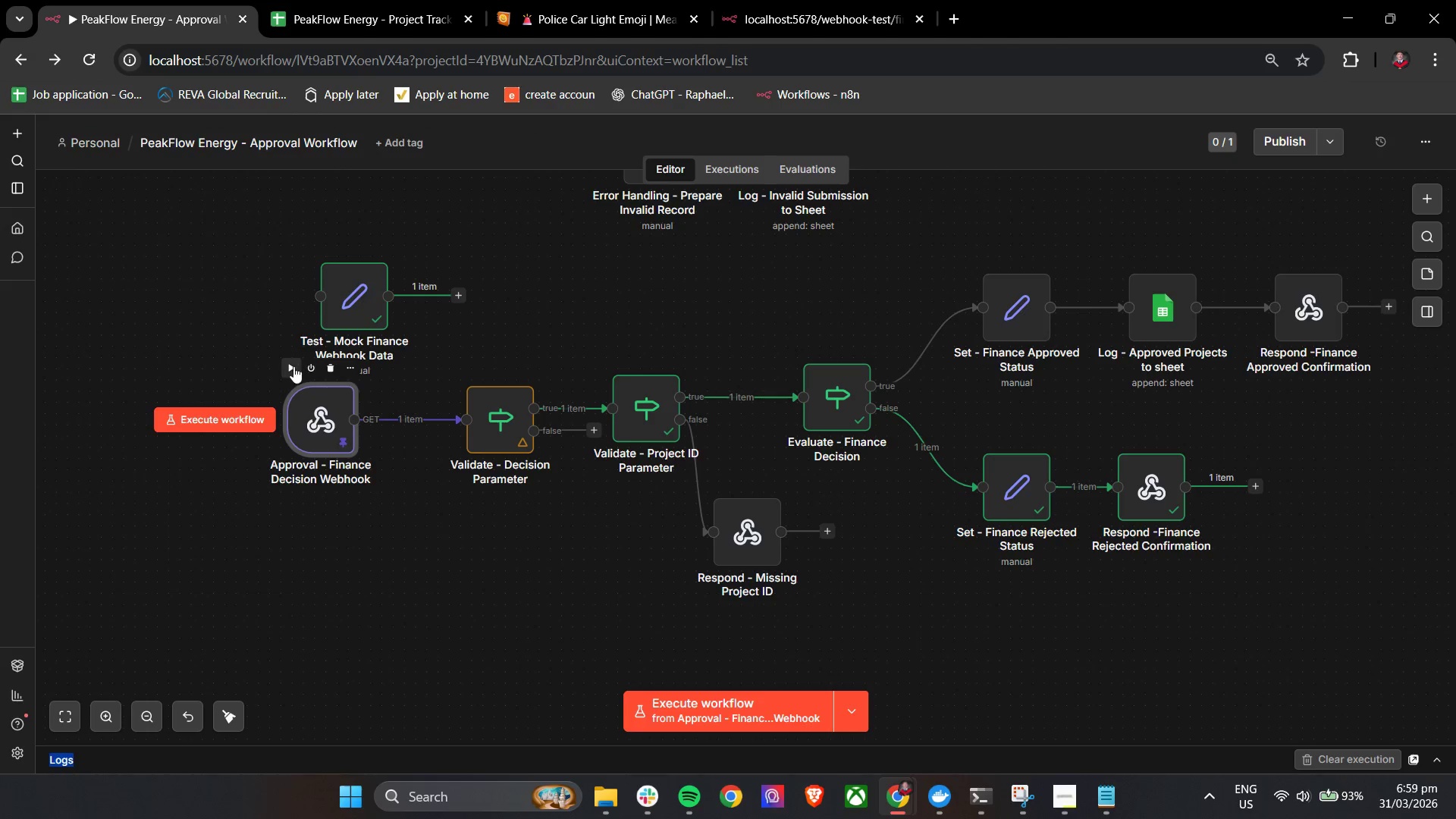 
left_click([289, 366])
 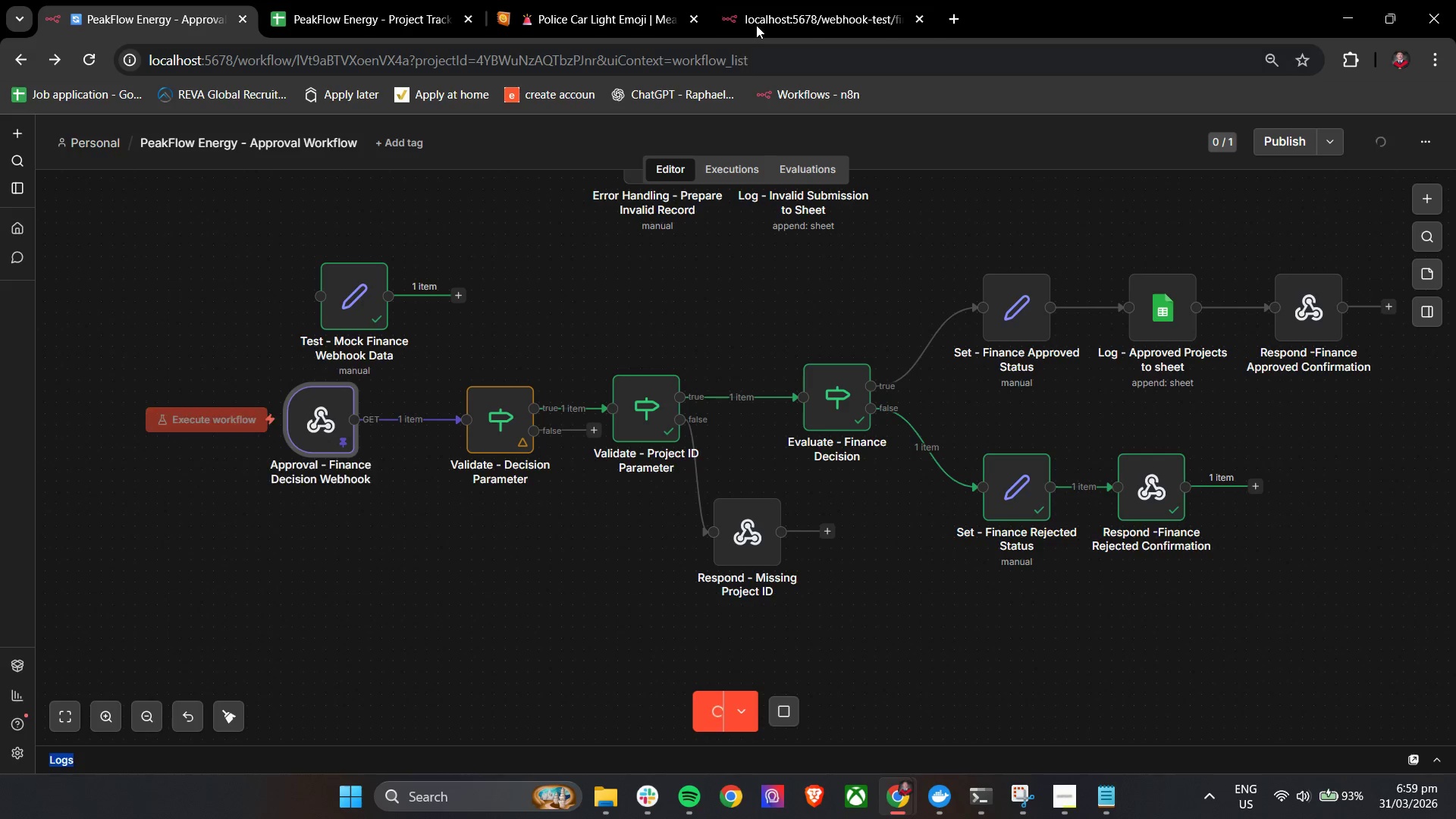 
left_click([827, 0])
 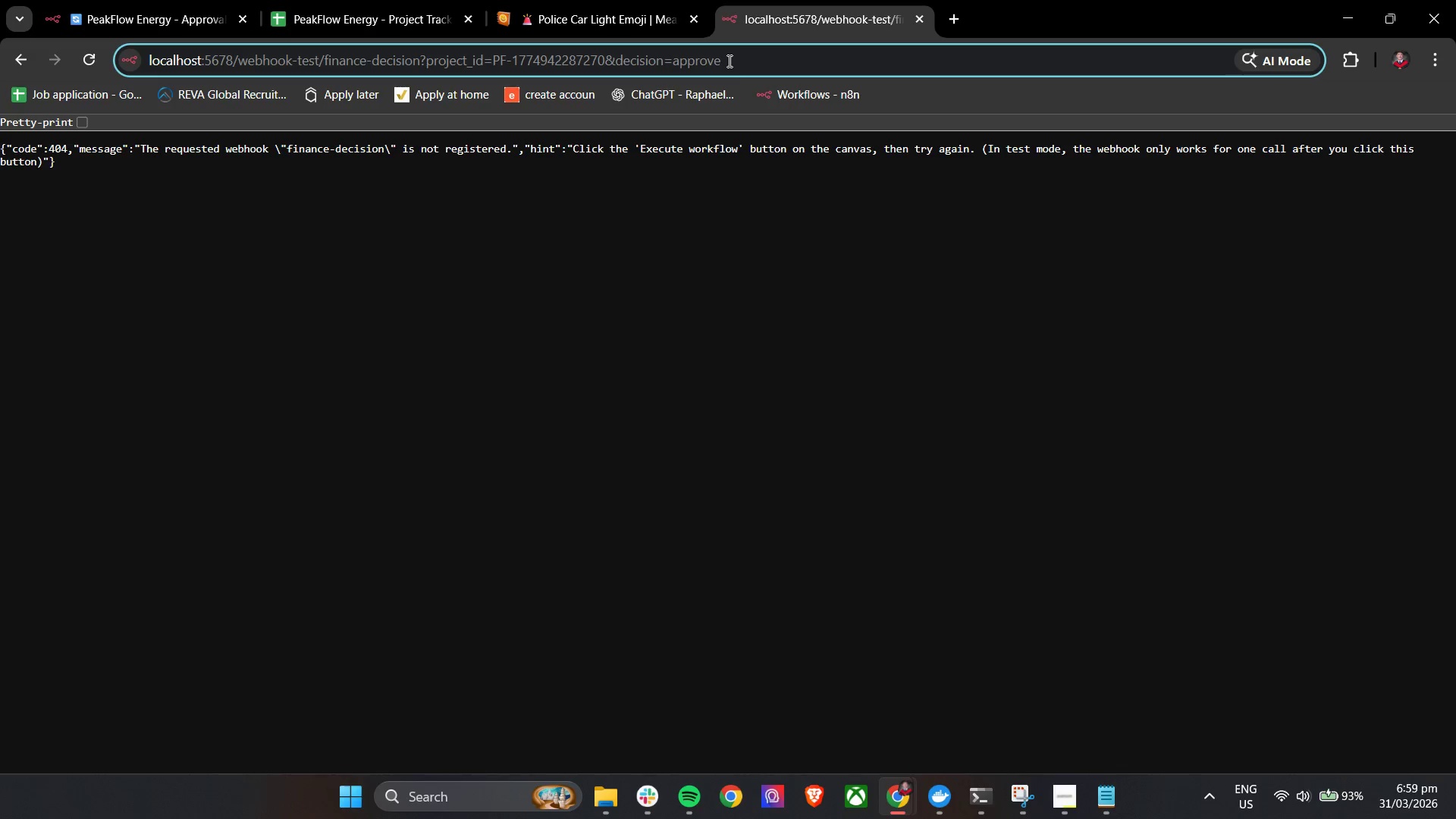 
key(Enter)
 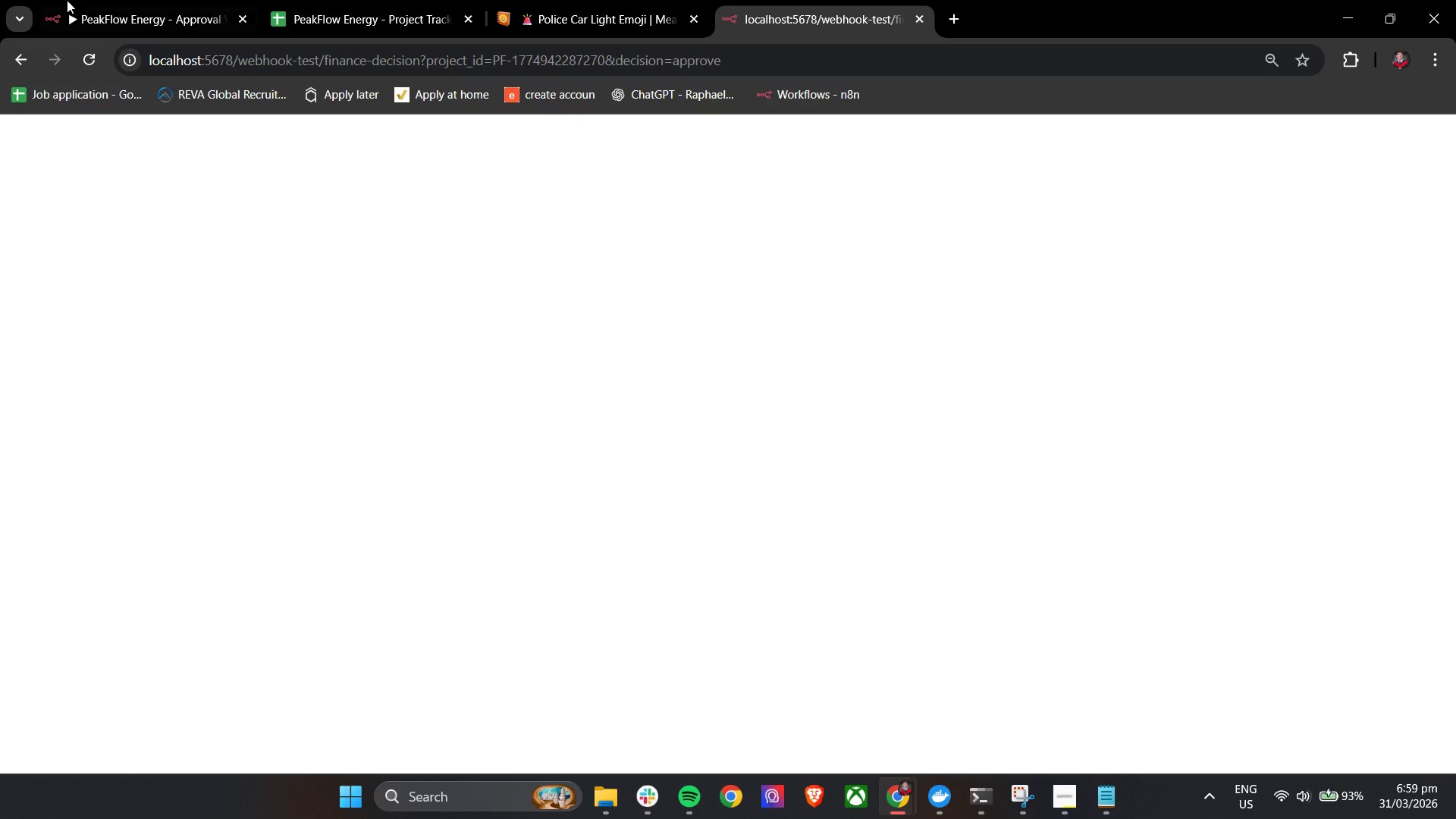 
left_click([108, 0])
 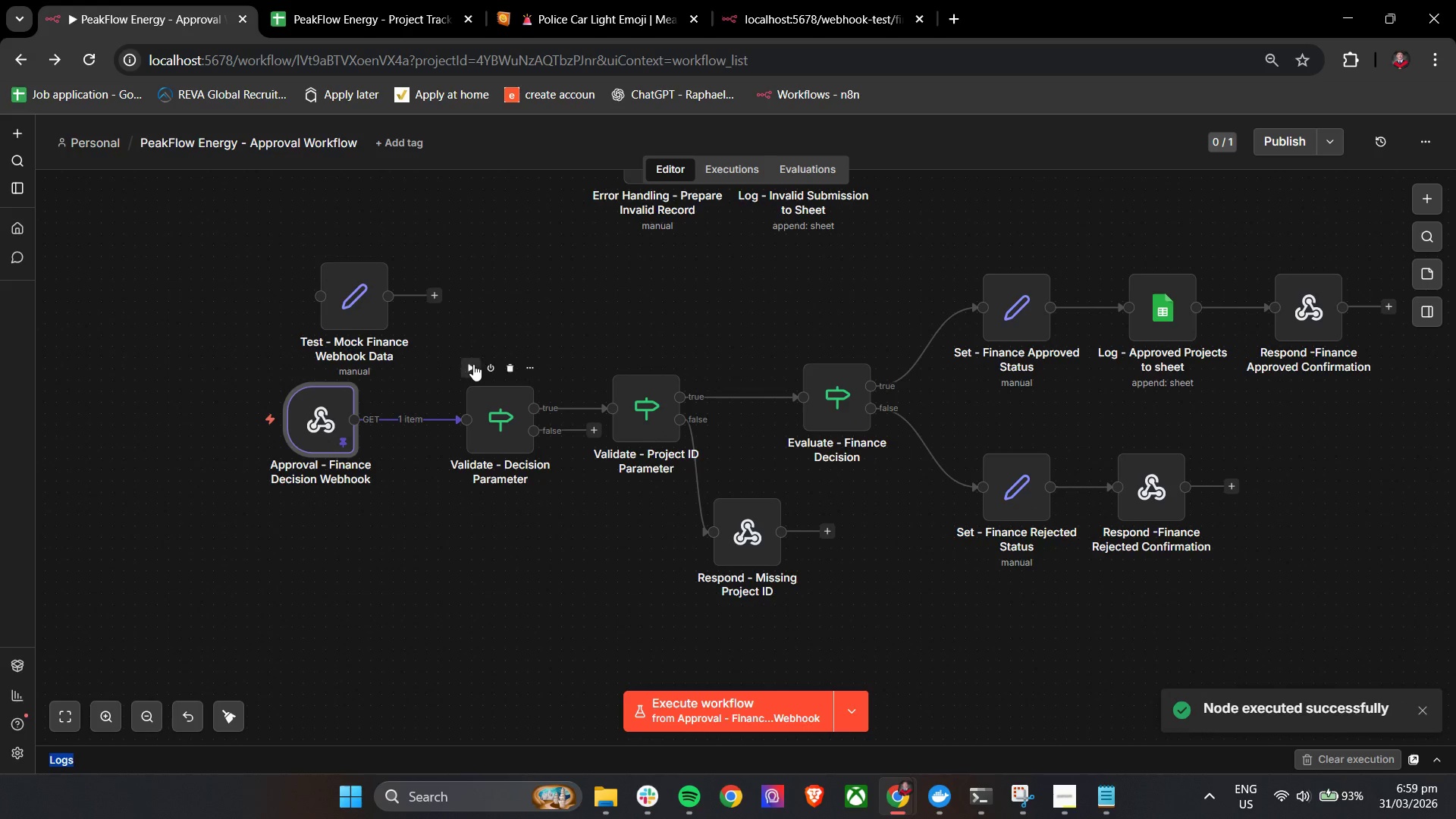 
left_click([475, 366])
 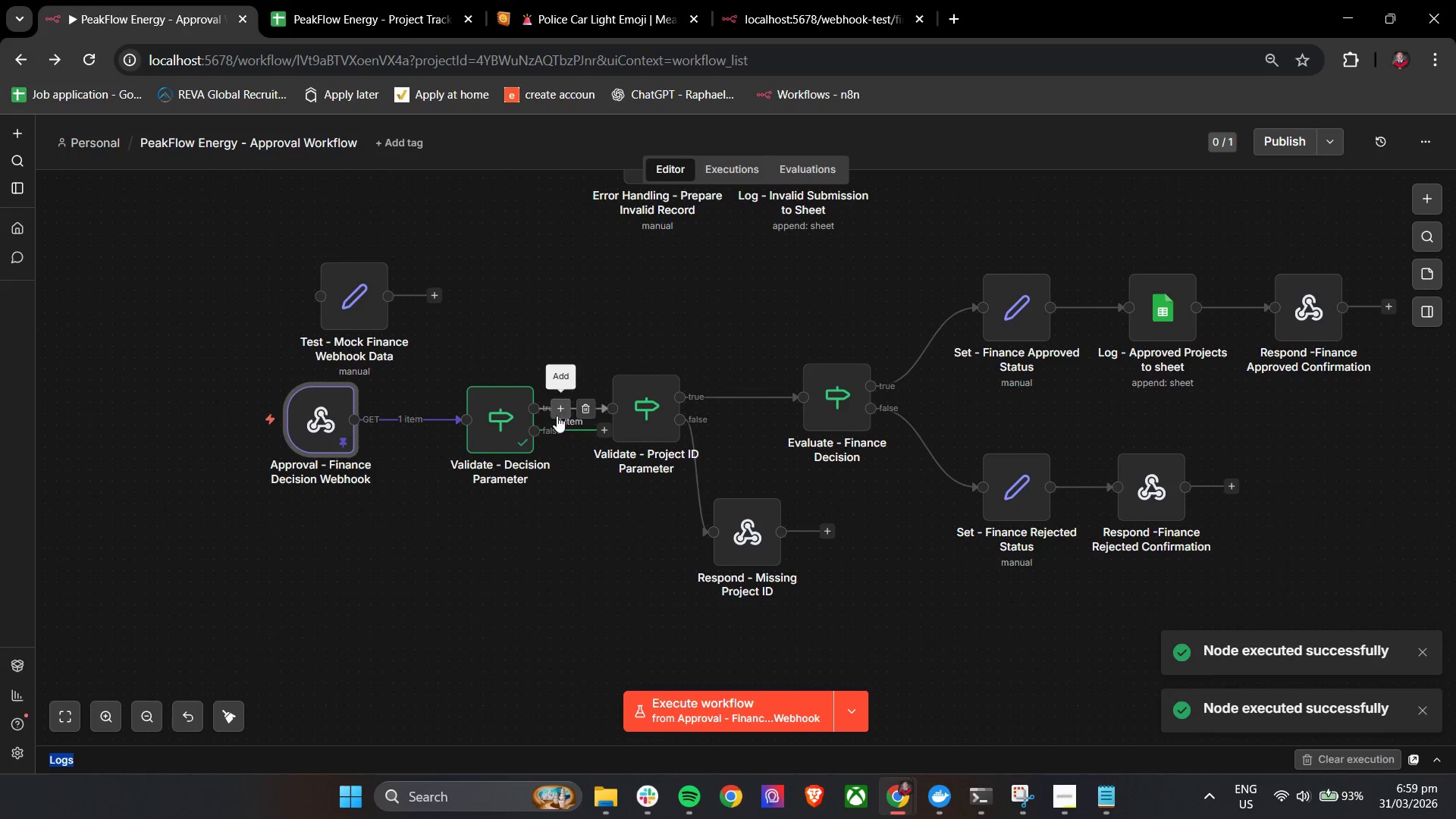 
double_click([522, 420])
 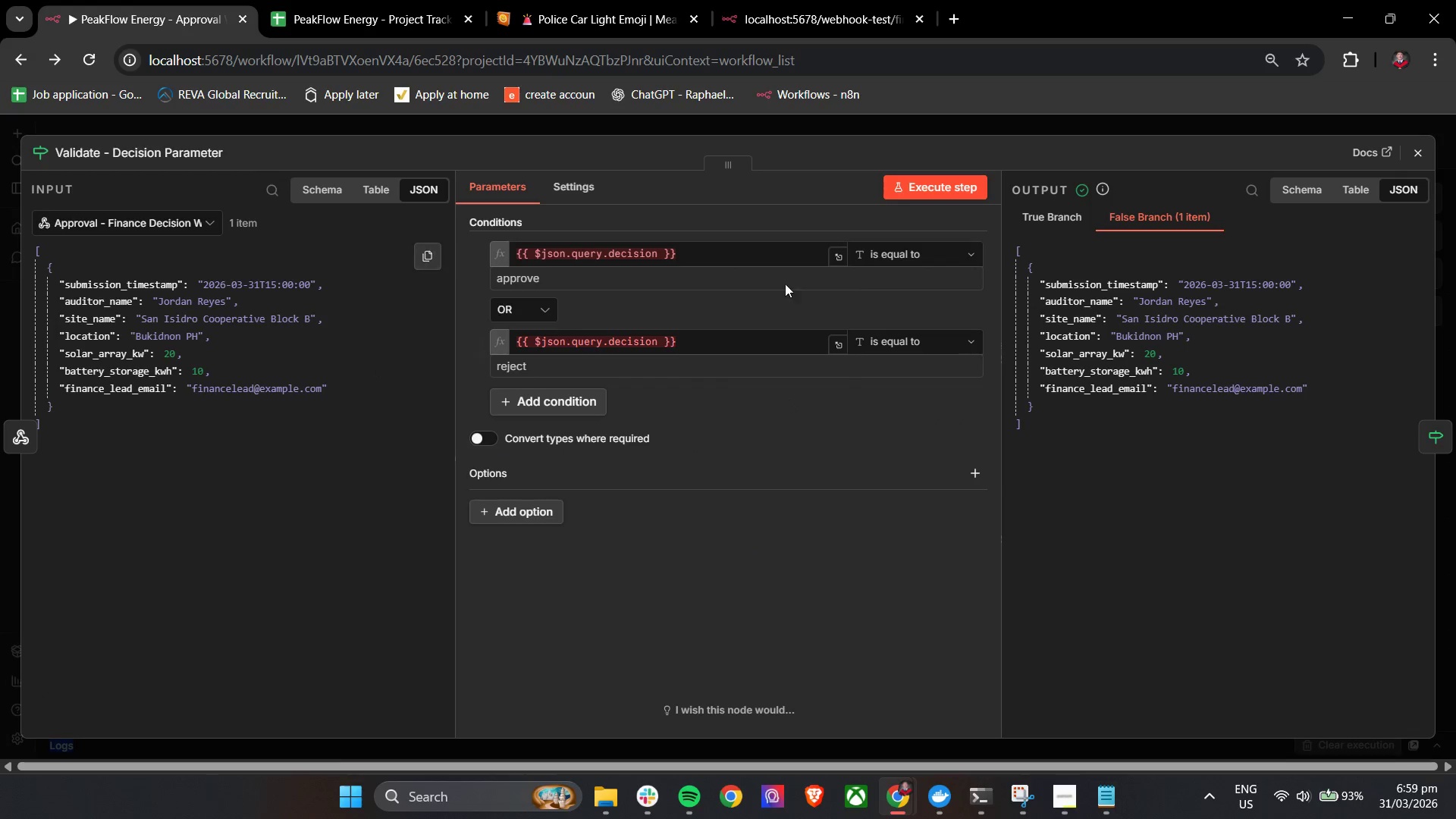 
left_click([1429, 152])
 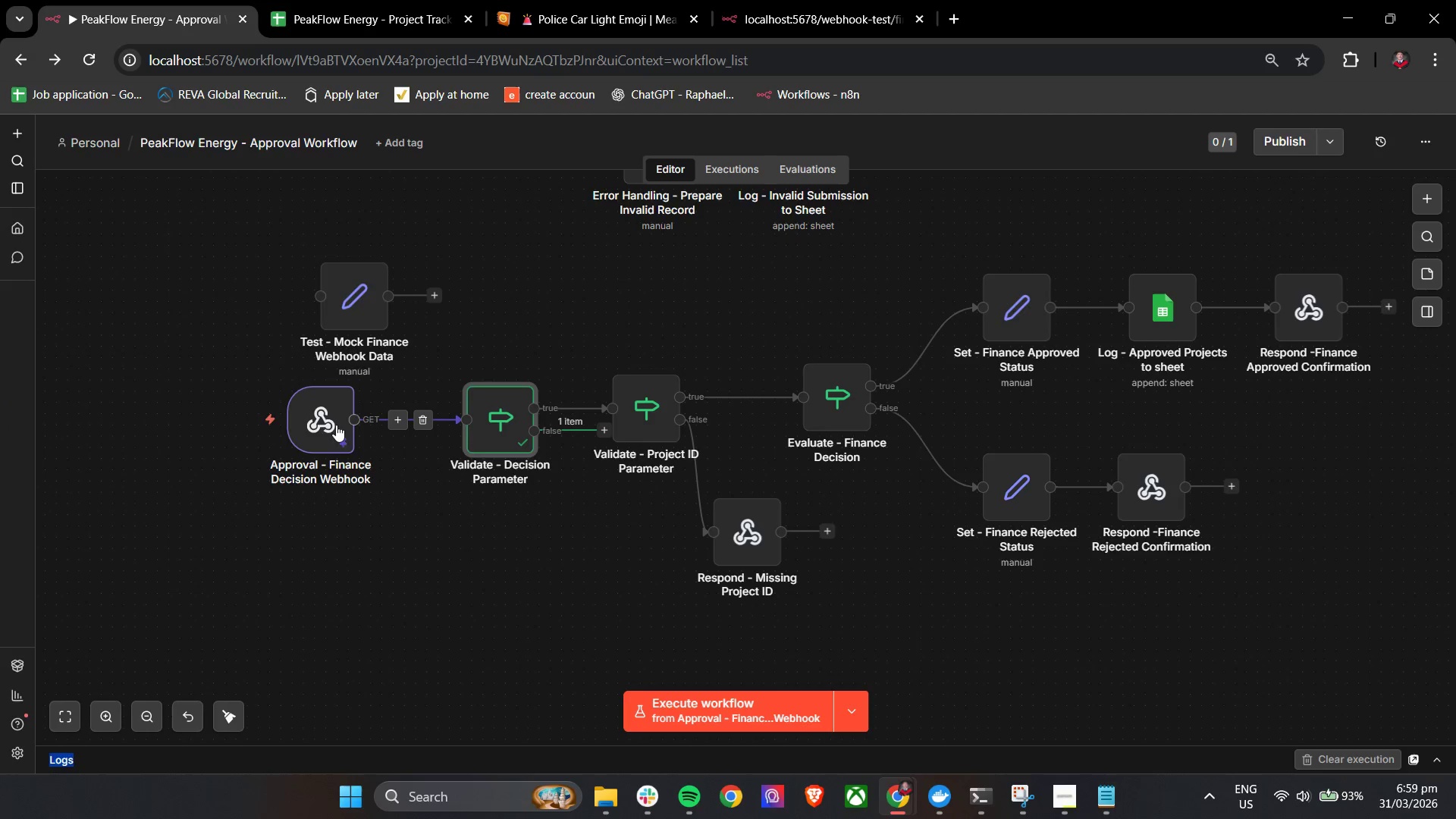 
double_click([325, 427])
 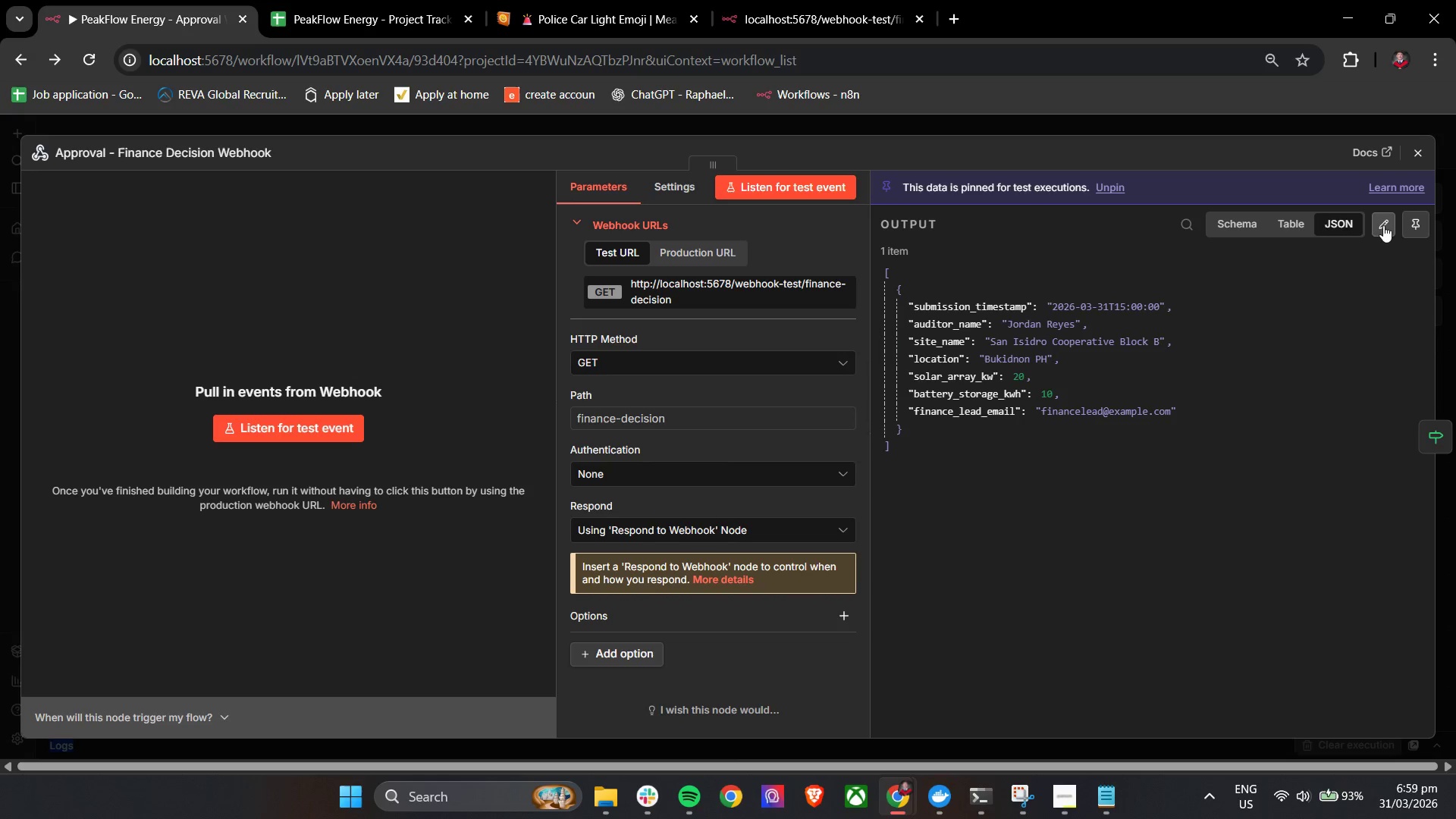 
left_click([1409, 225])
 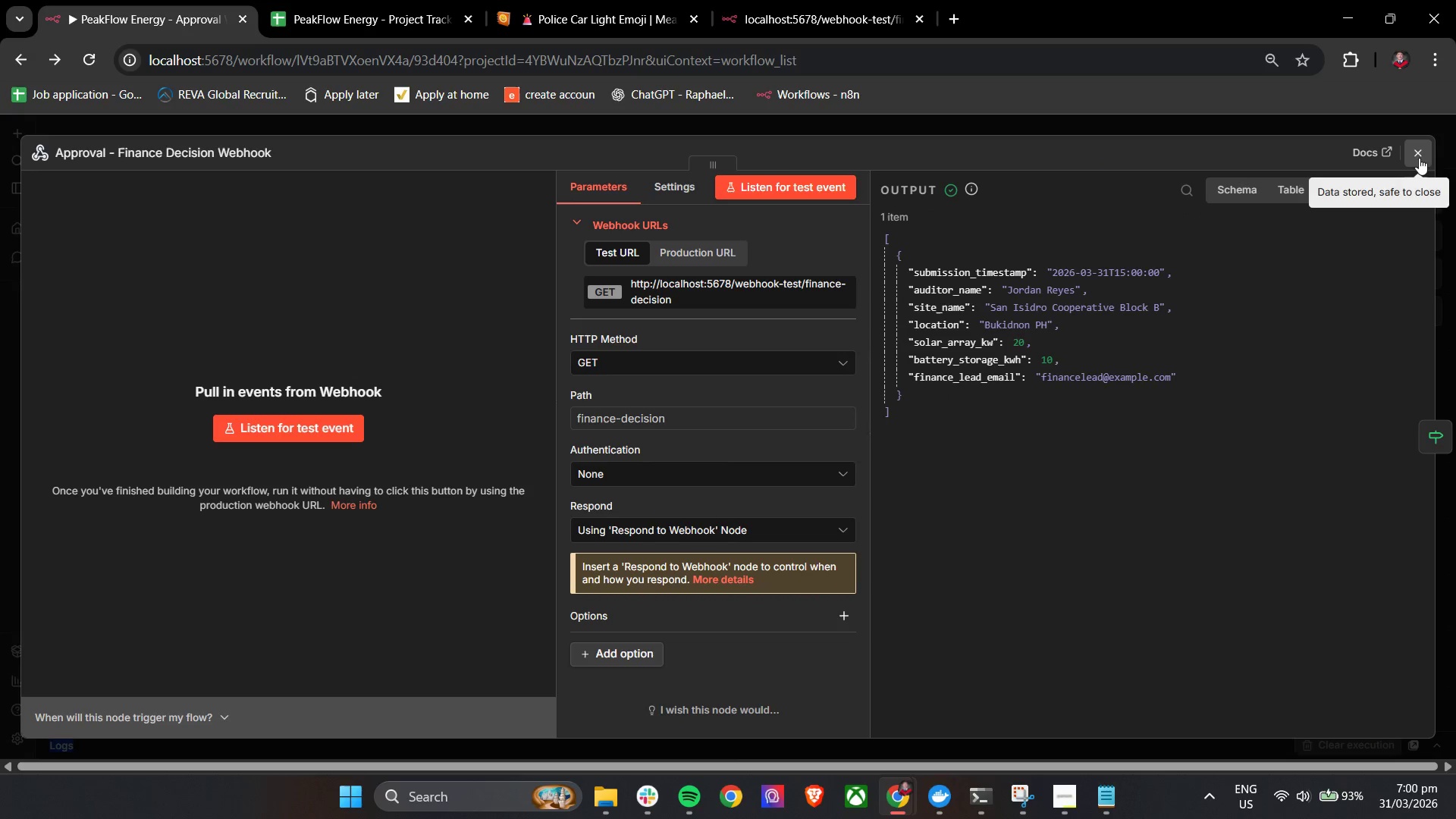 
left_click([1419, 151])
 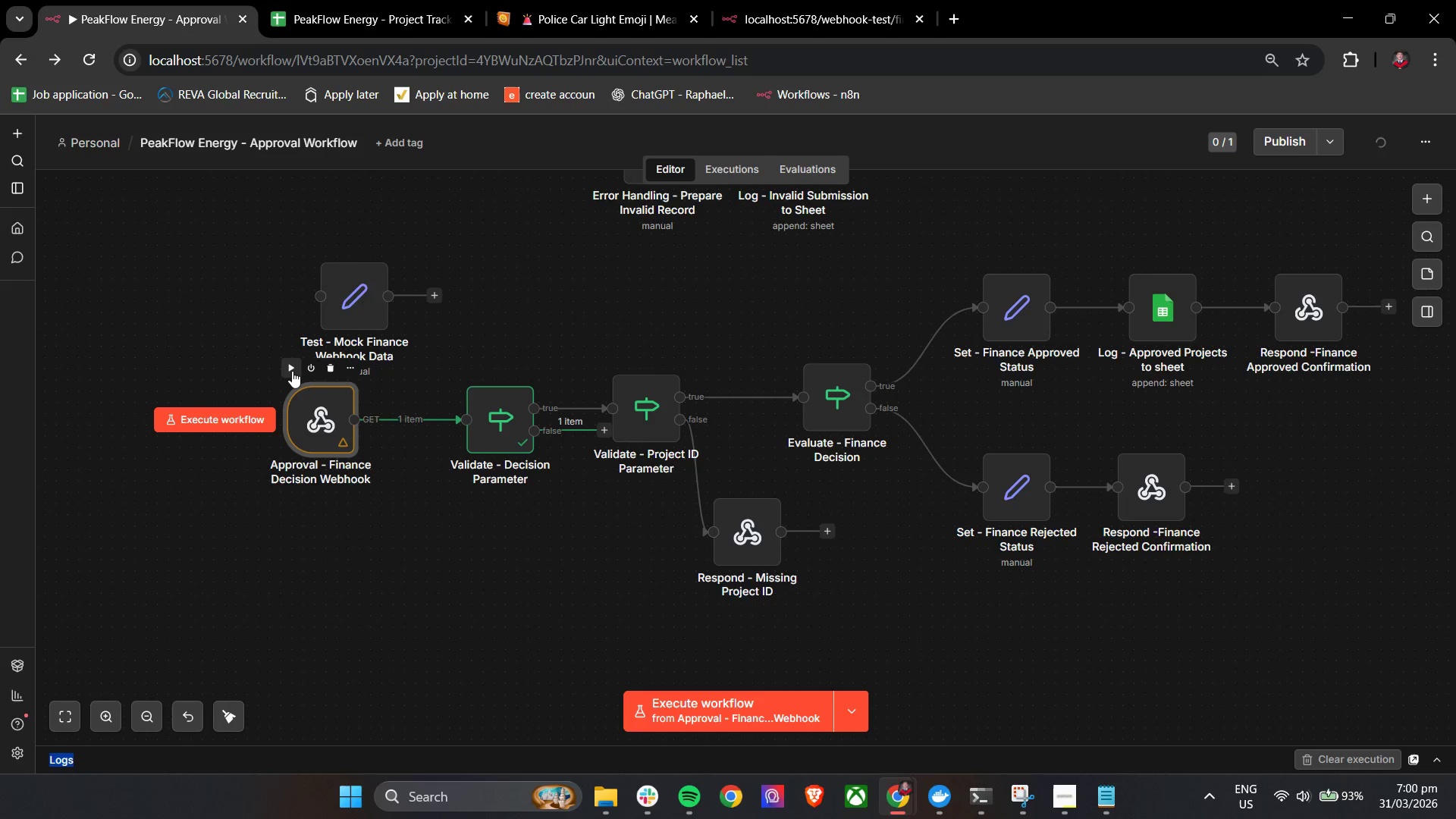 
left_click([817, 0])
 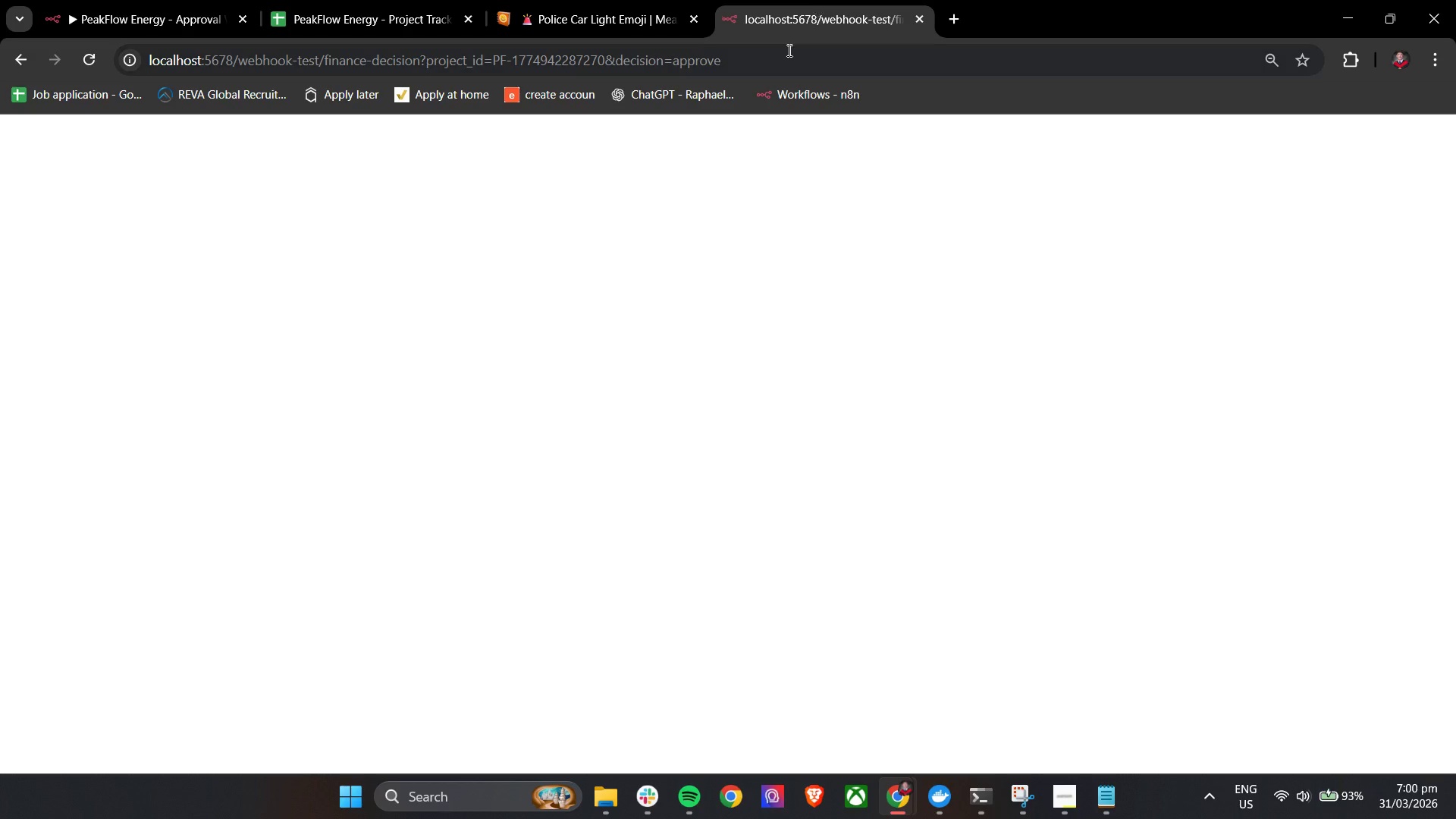 
left_click([783, 56])
 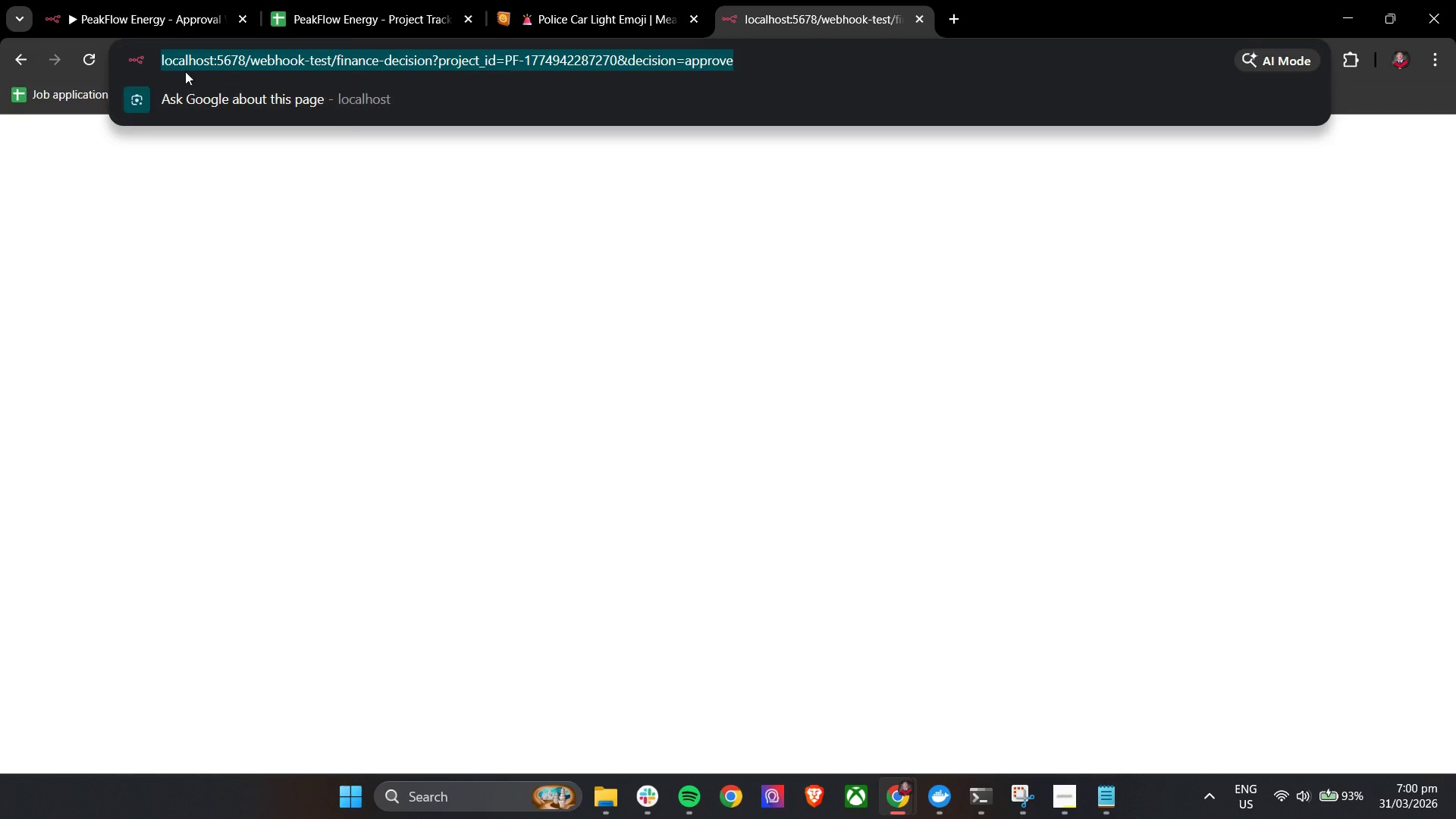 
left_click([146, 0])
 